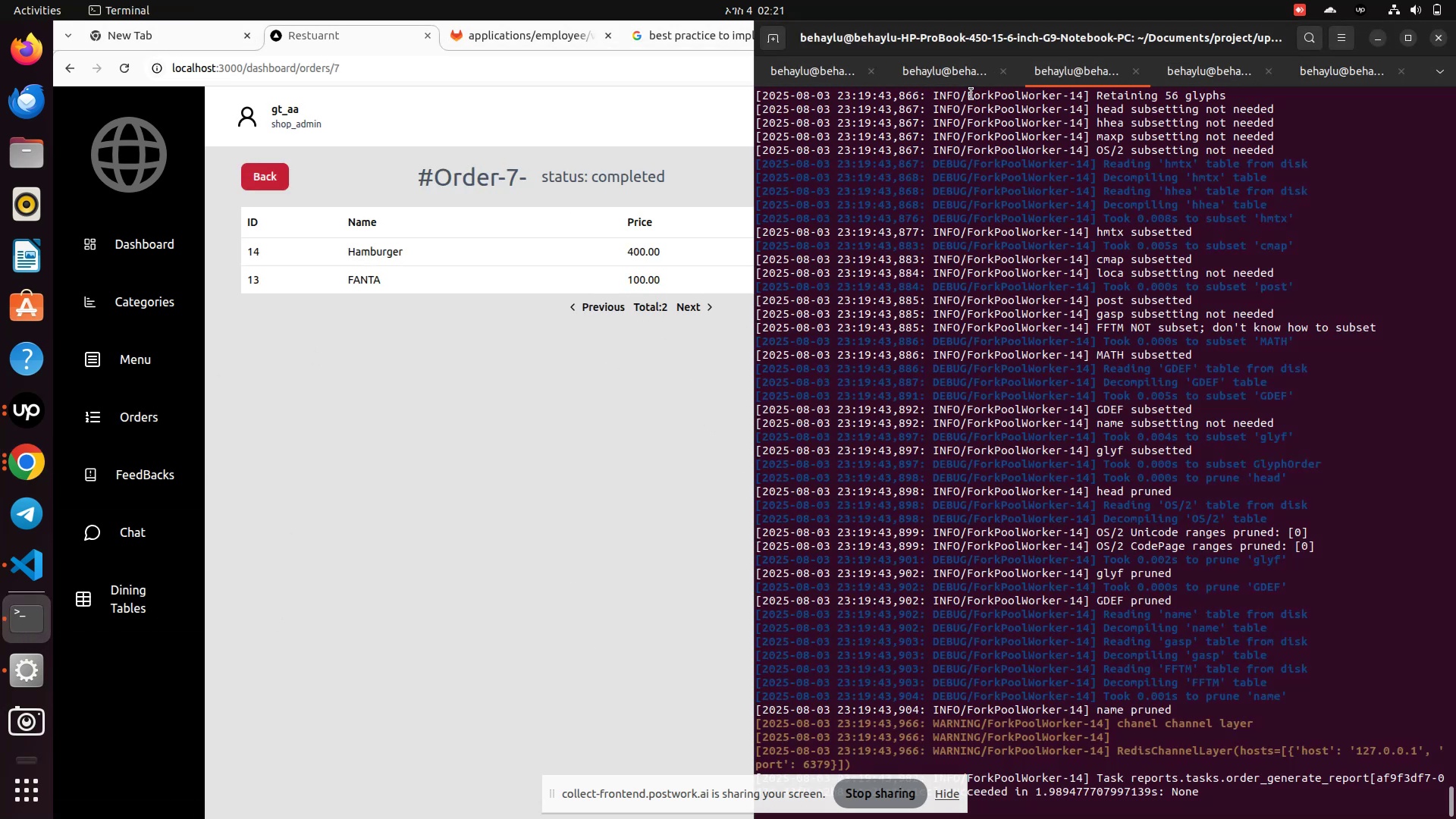 
left_click([924, 77])
 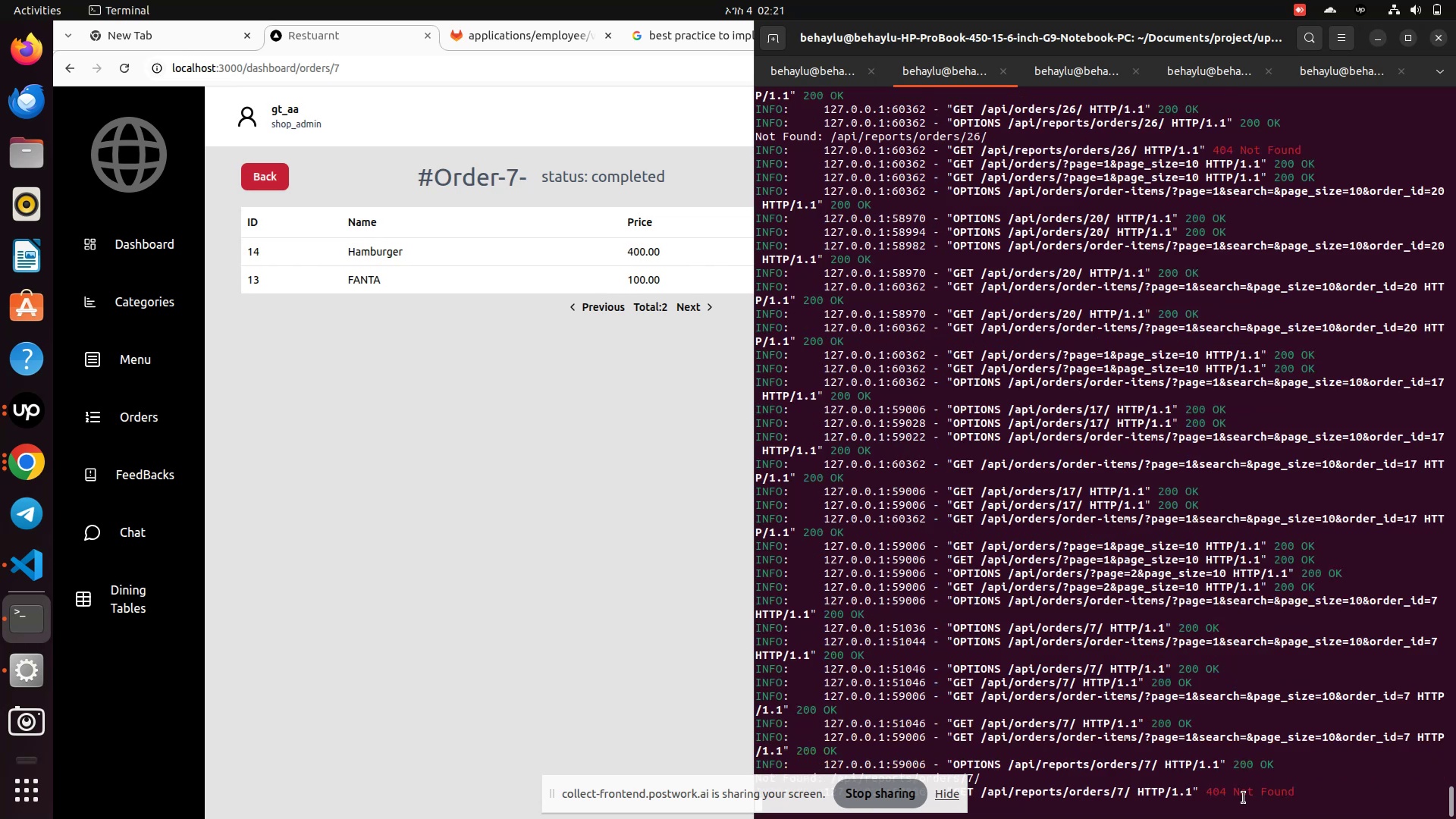 
wait(6.98)
 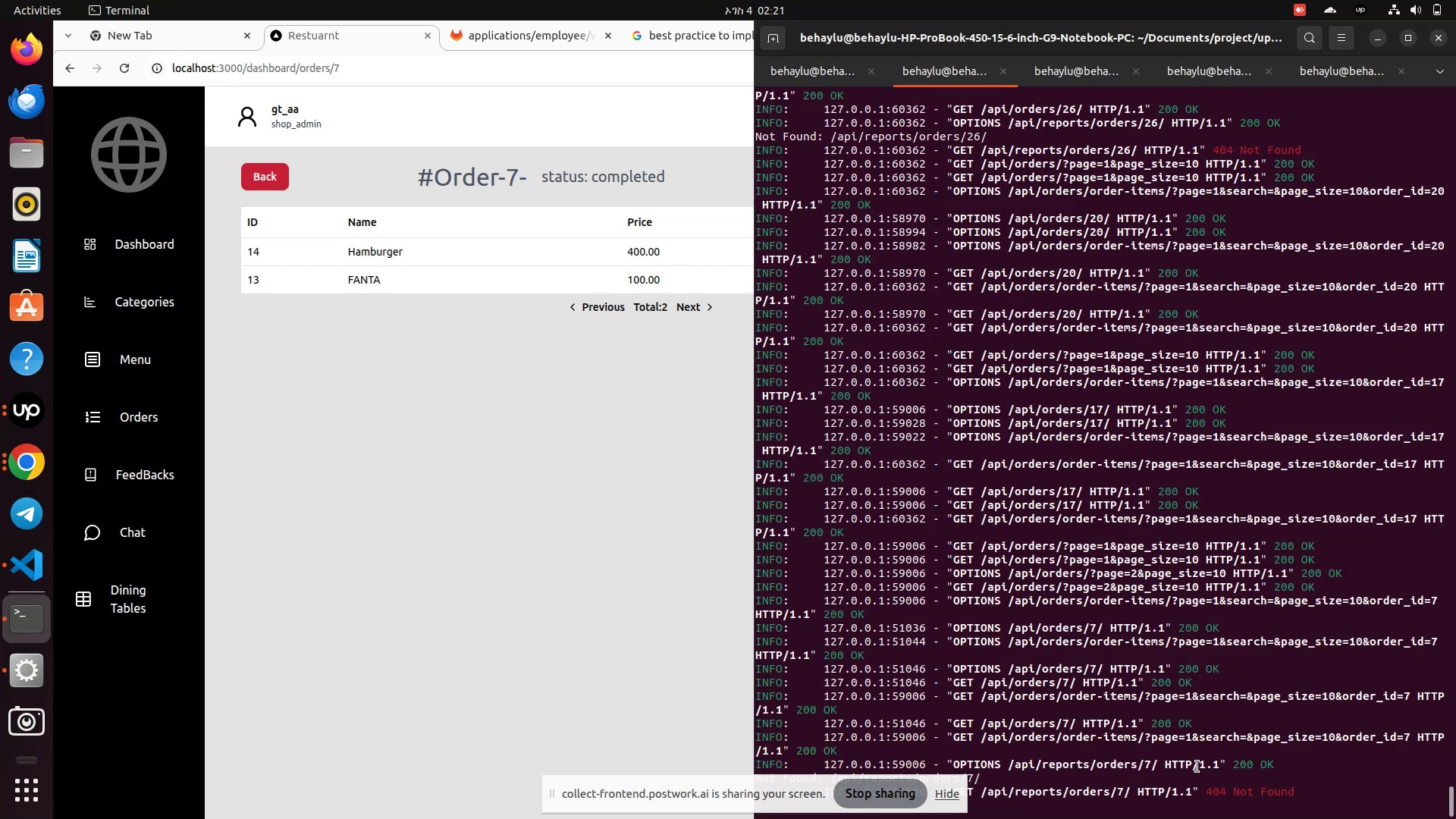 
left_click([16, 566])
 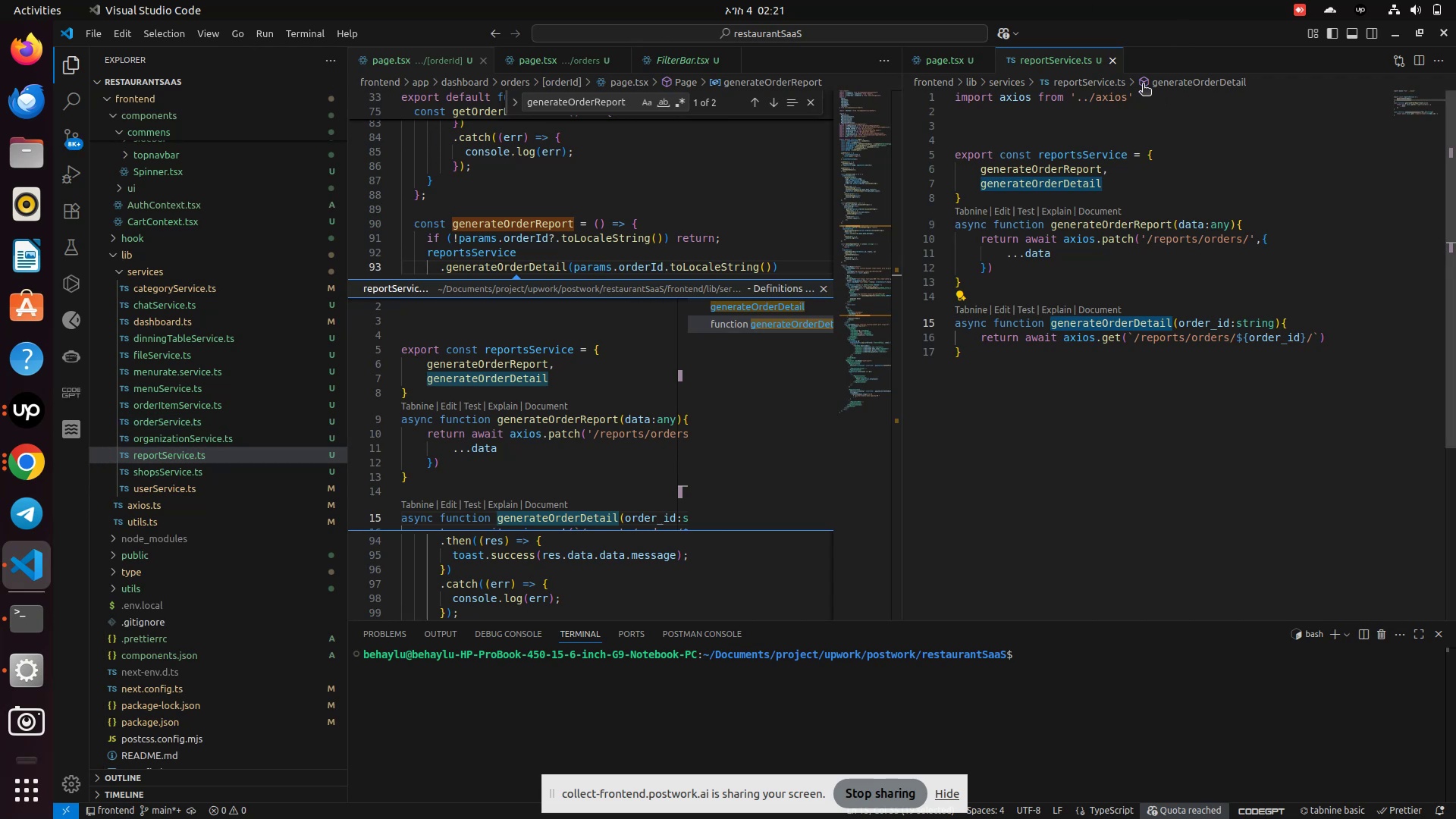 
wait(5.44)
 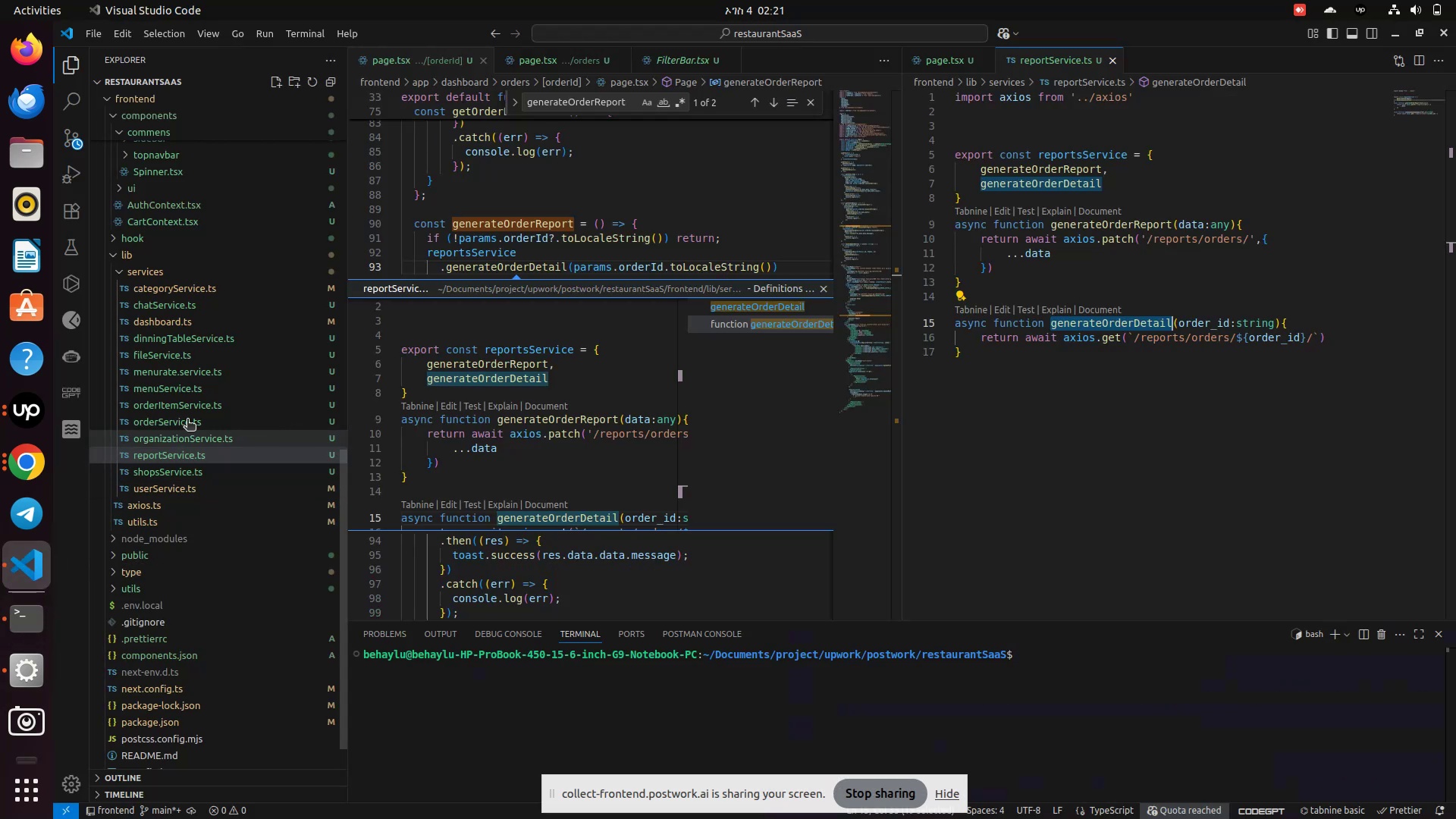 
left_click([1113, 61])
 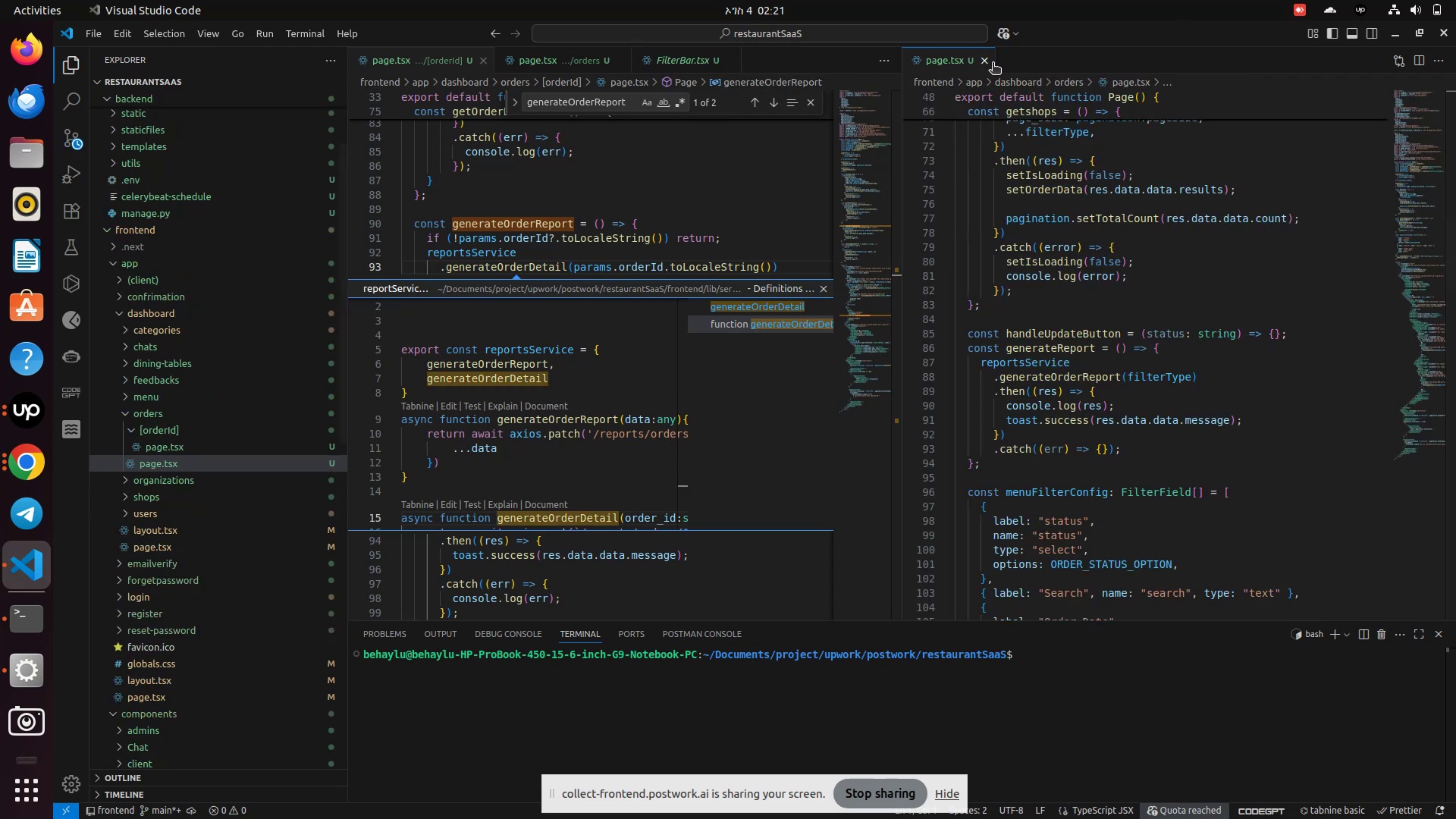 
left_click([992, 64])
 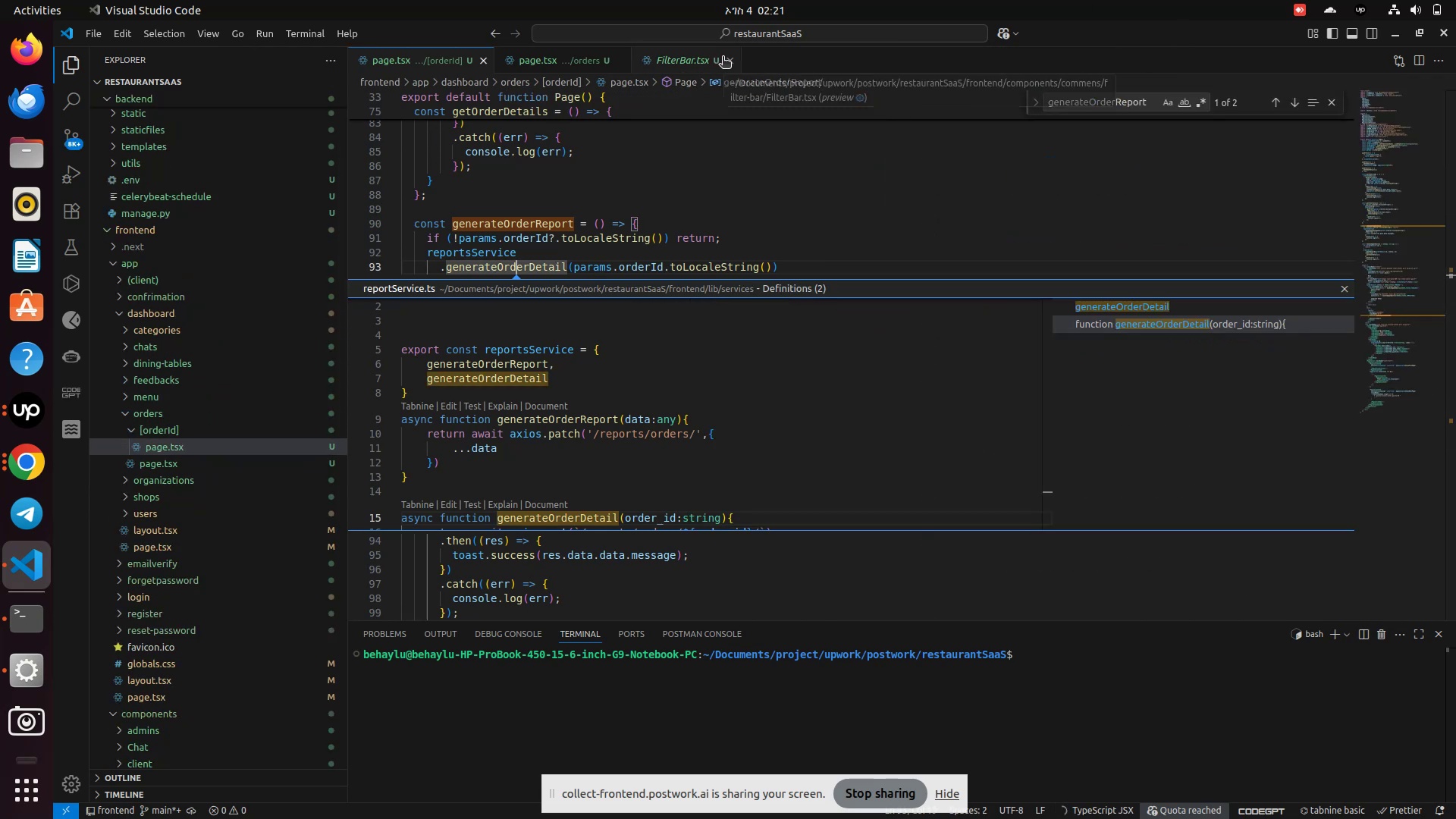 
left_click([725, 58])
 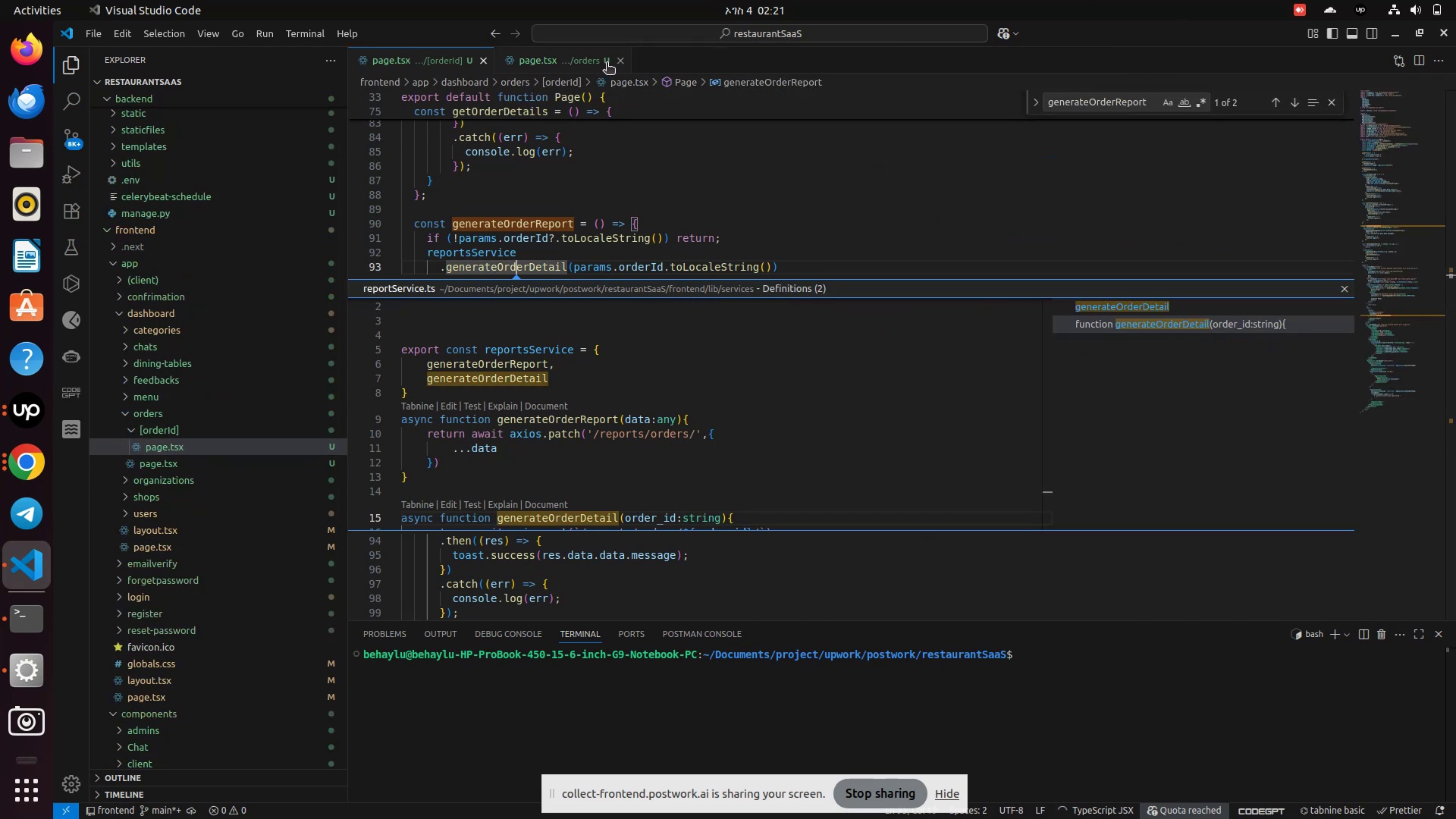 
left_click([618, 61])
 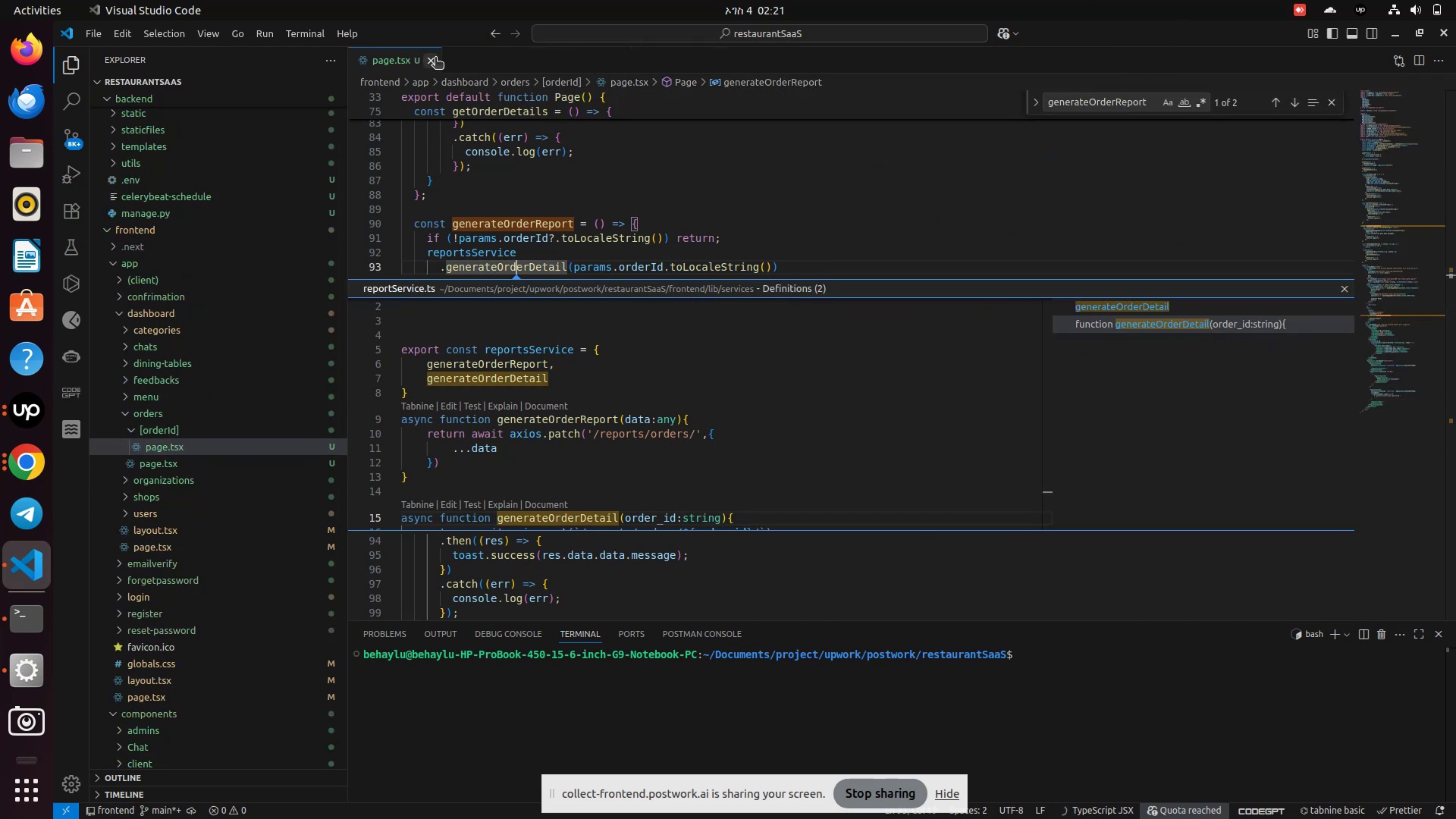 
left_click([433, 59])
 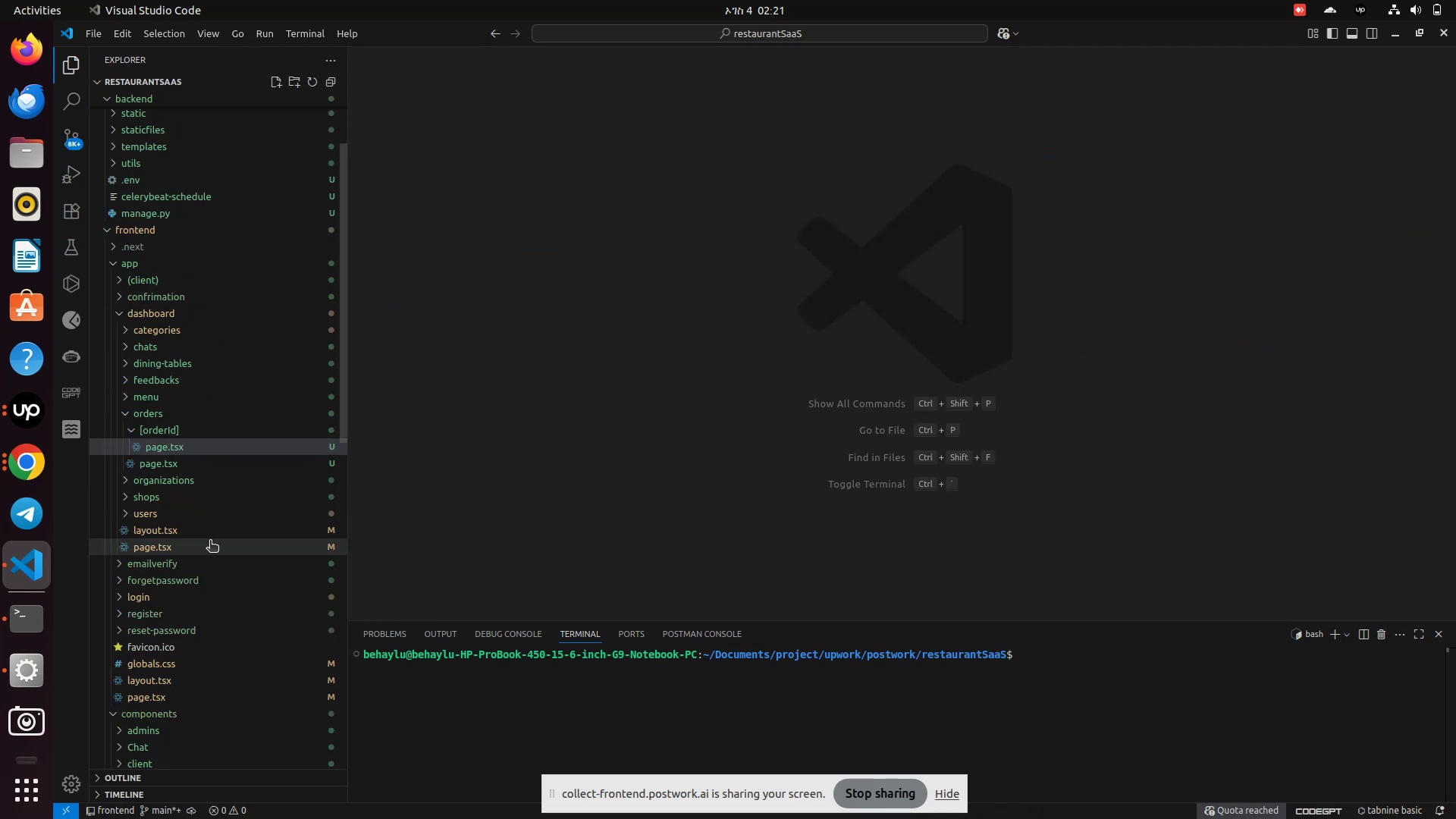 
scroll: coordinate [205, 533], scroll_direction: down, amount: 2.0
 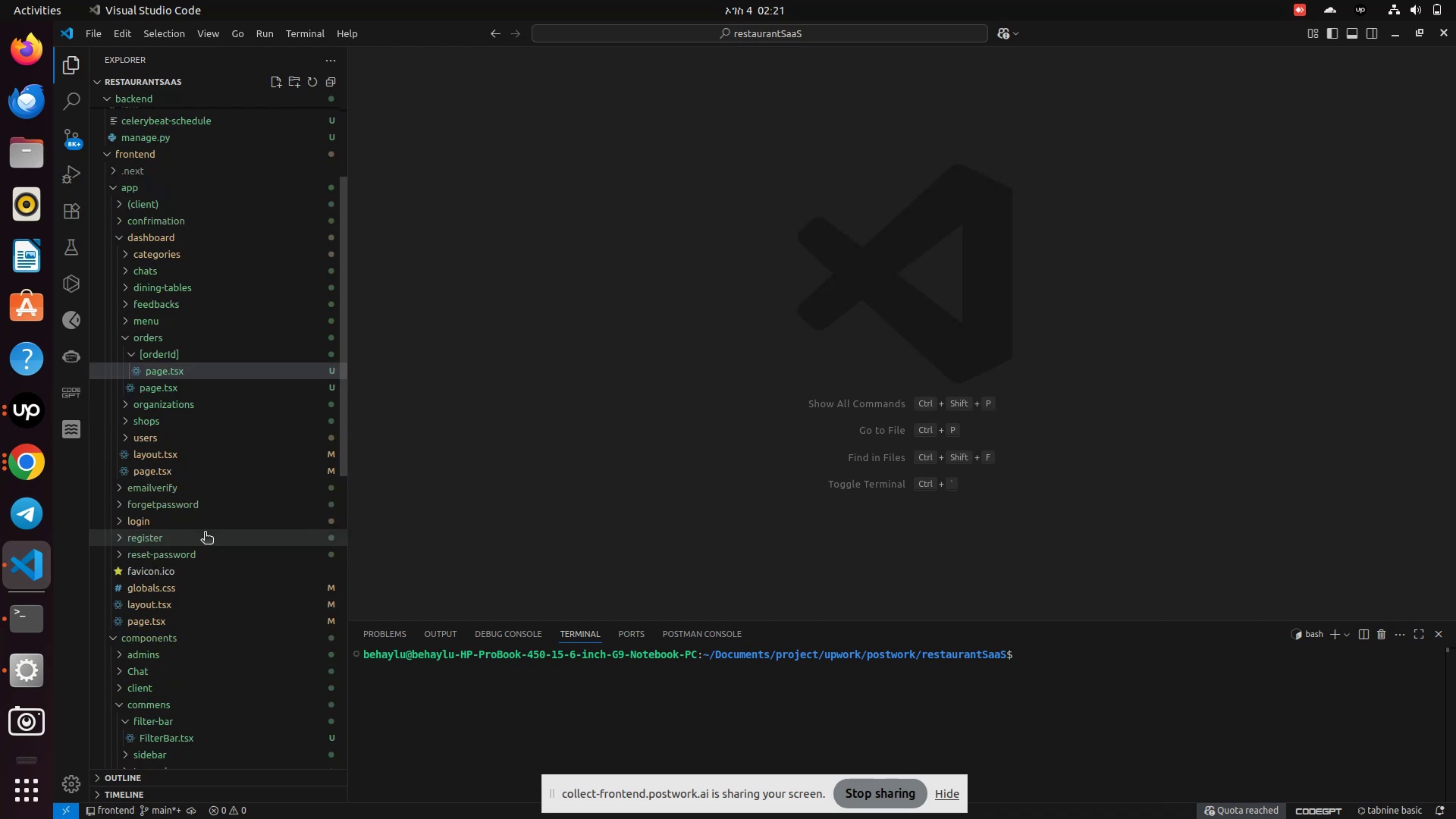 
scroll: coordinate [204, 533], scroll_direction: up, amount: 5.0
 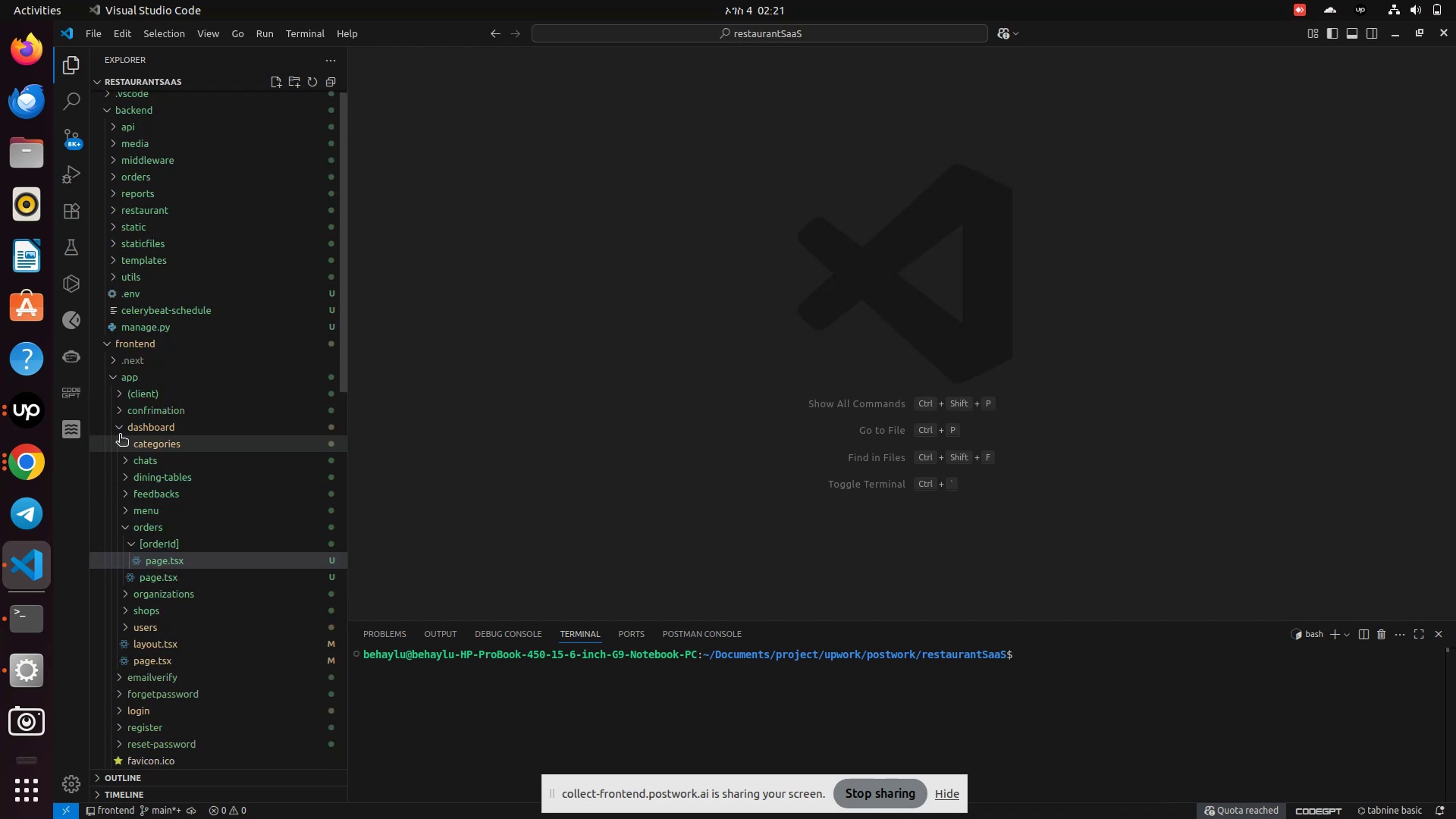 
left_click([116, 422])
 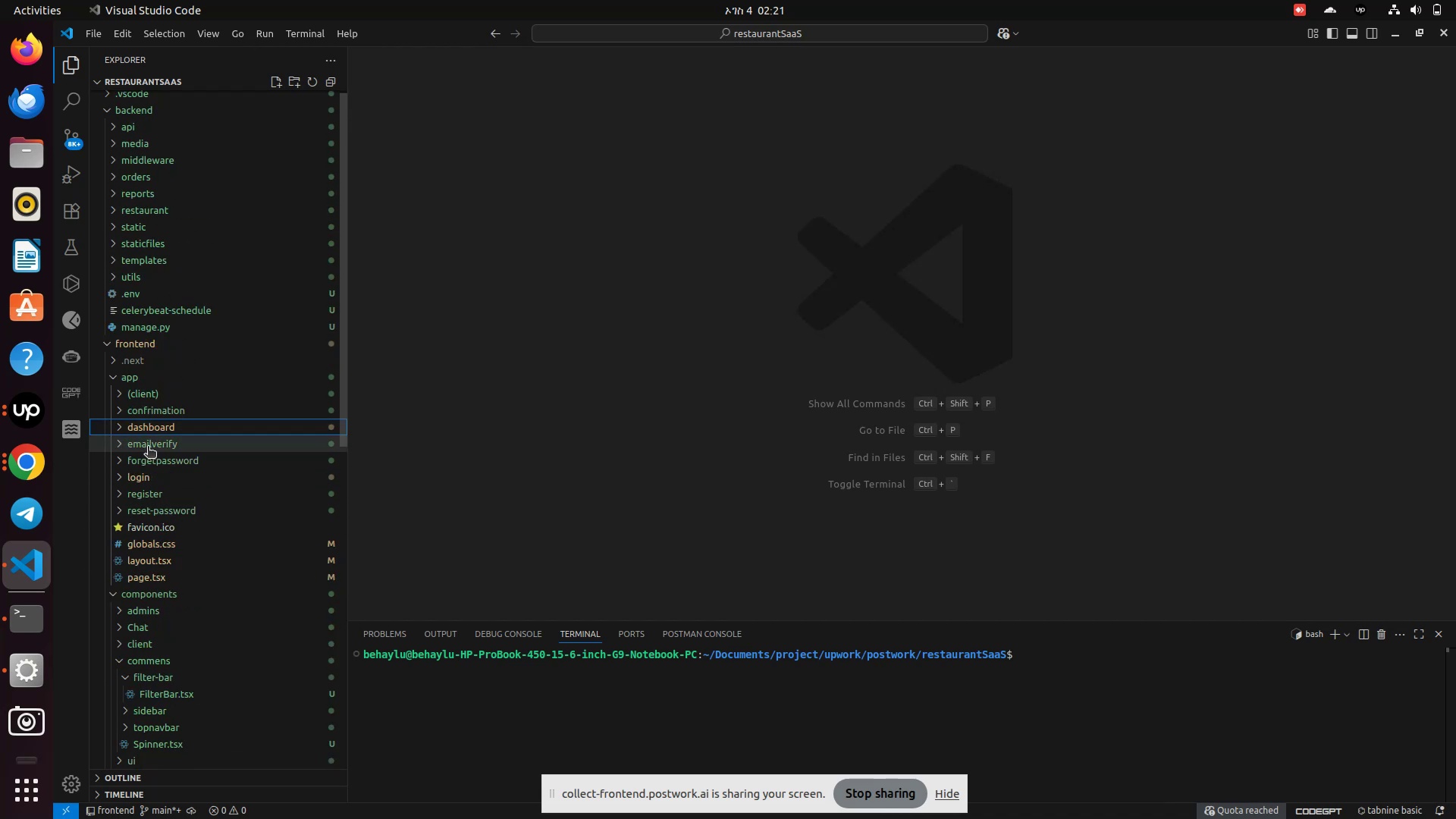 
scroll: coordinate [152, 340], scroll_direction: up, amount: 5.0
 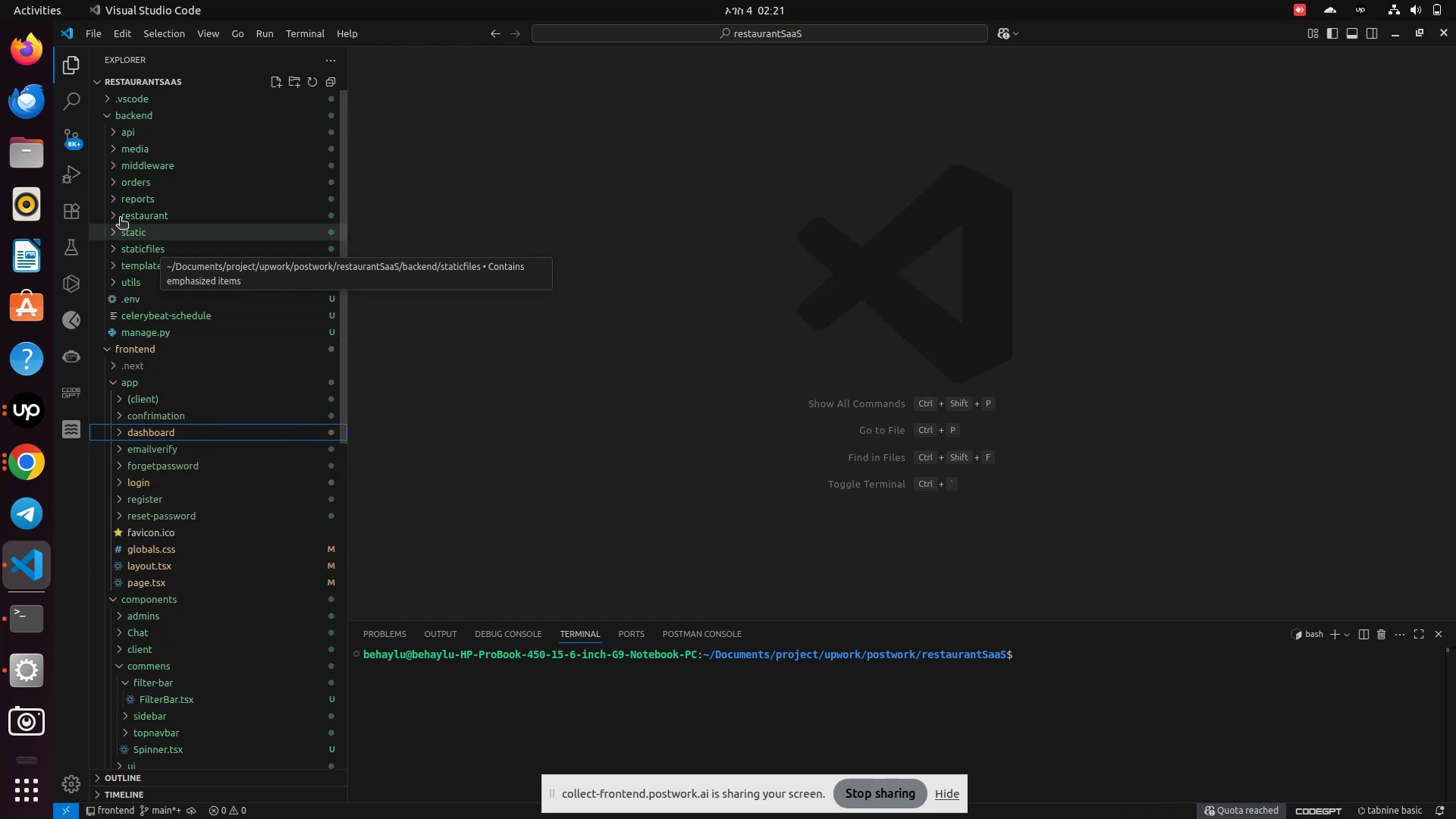 
left_click([120, 218])
 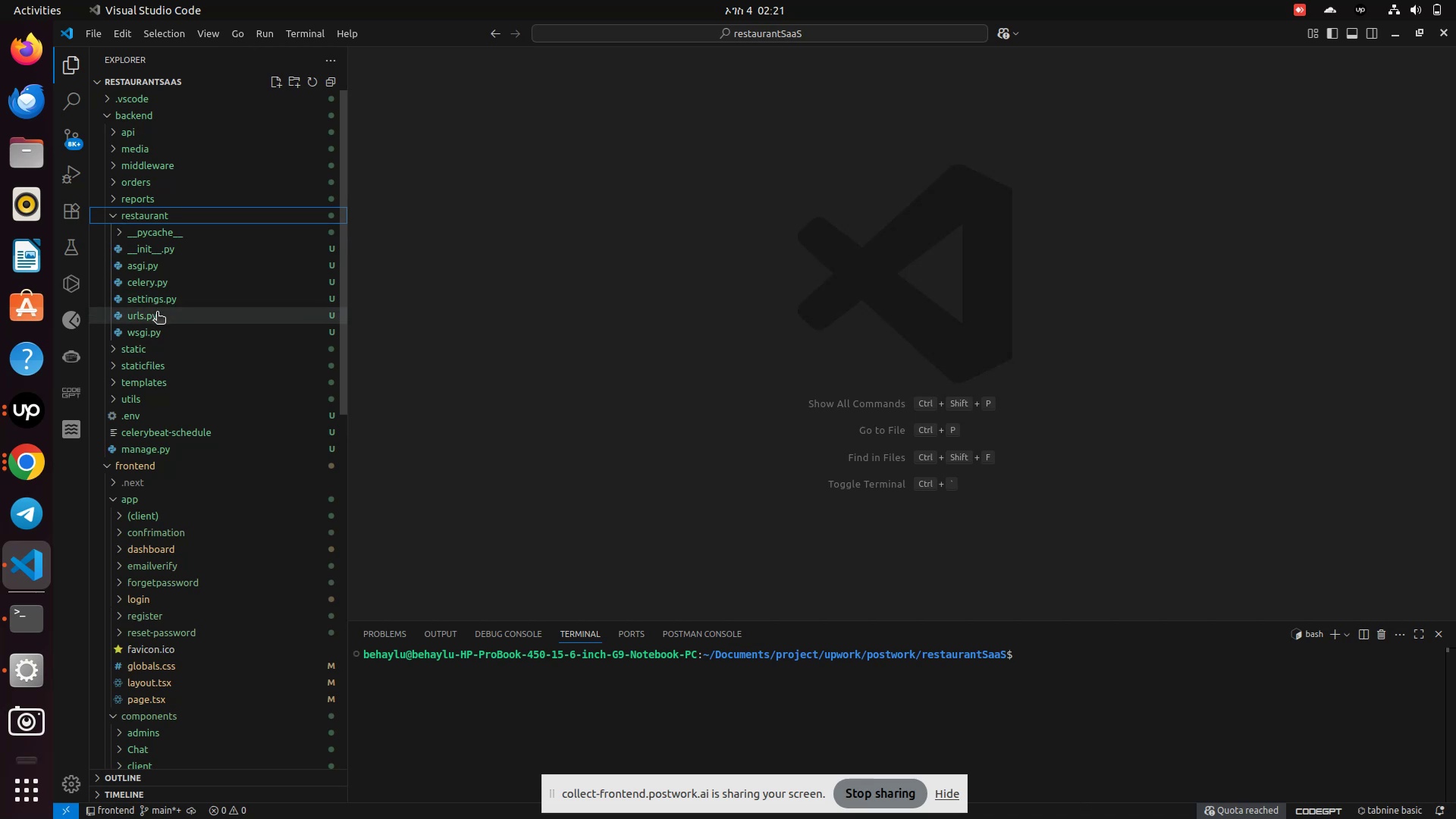 
left_click([152, 317])
 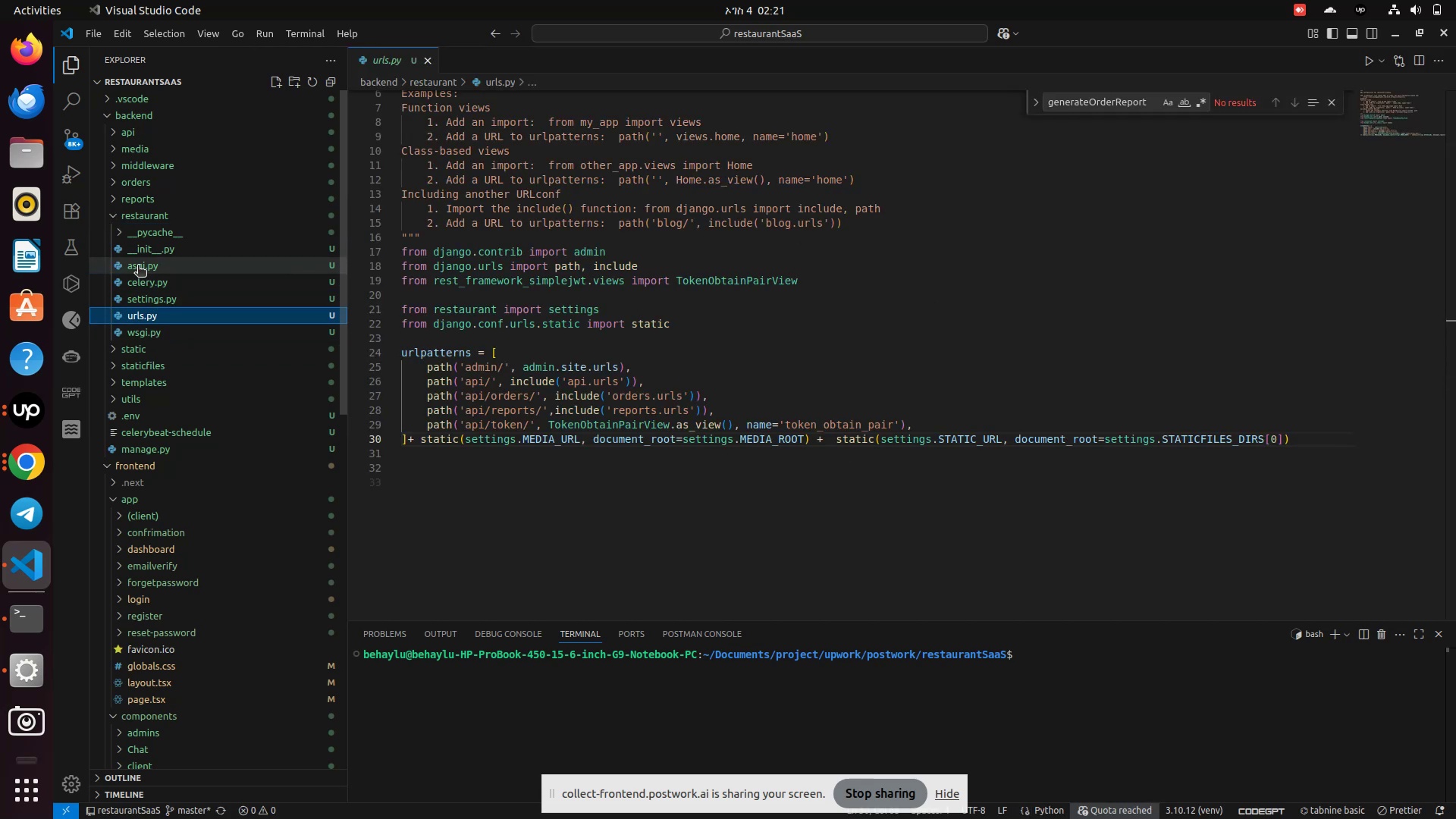 
left_click([127, 215])
 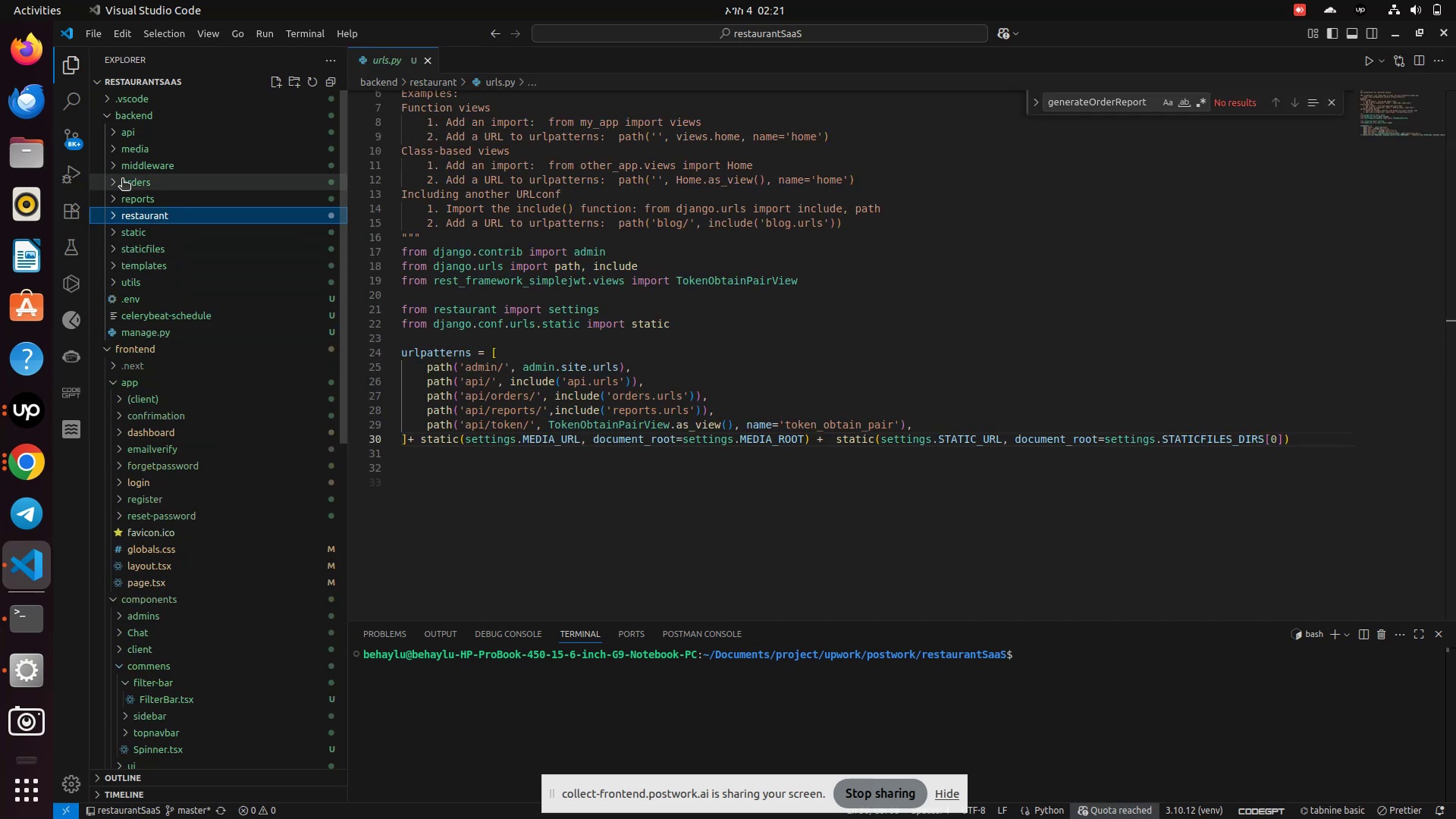 
left_click([122, 180])
 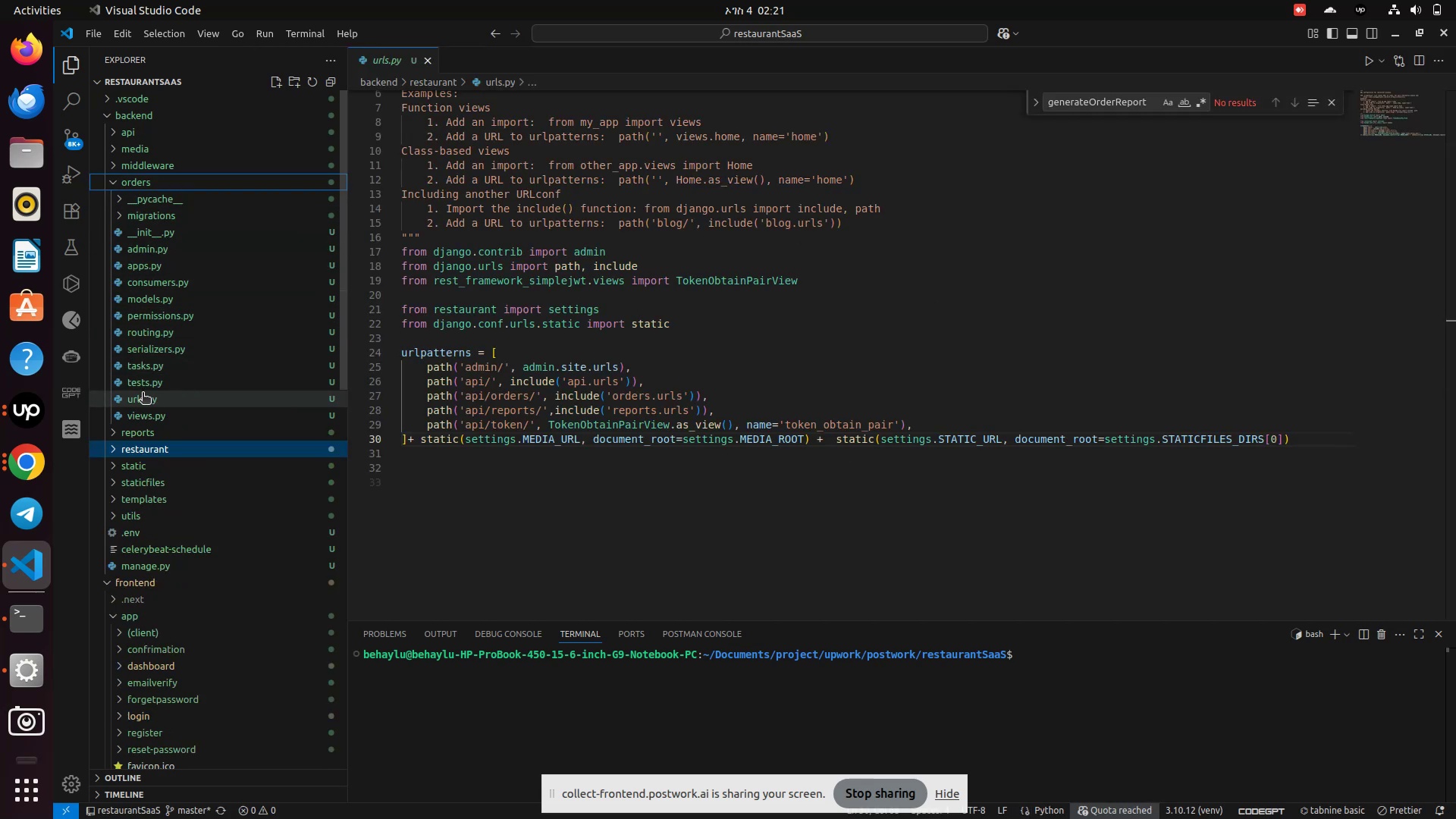 
left_click([140, 398])
 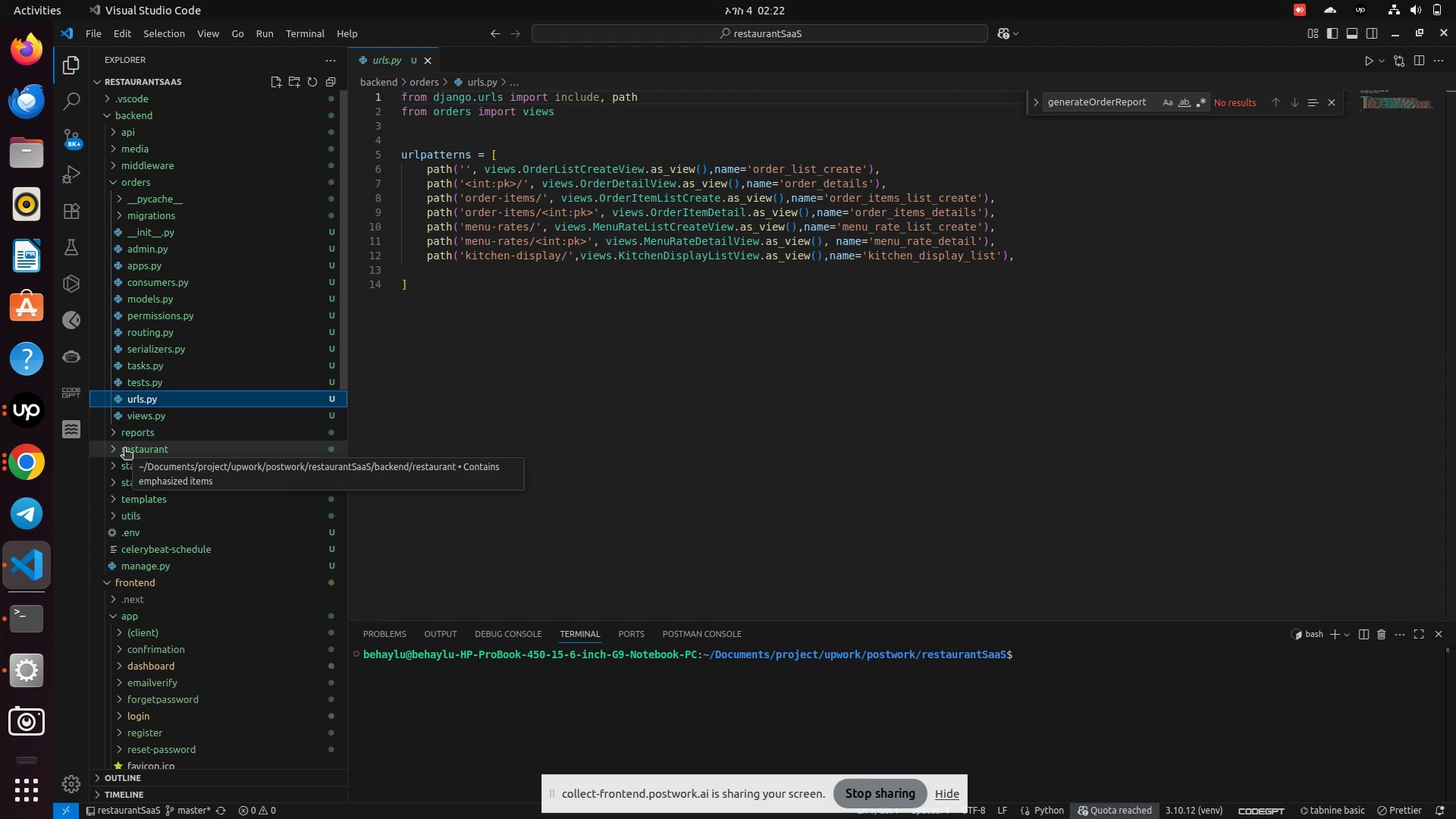 
wait(6.85)
 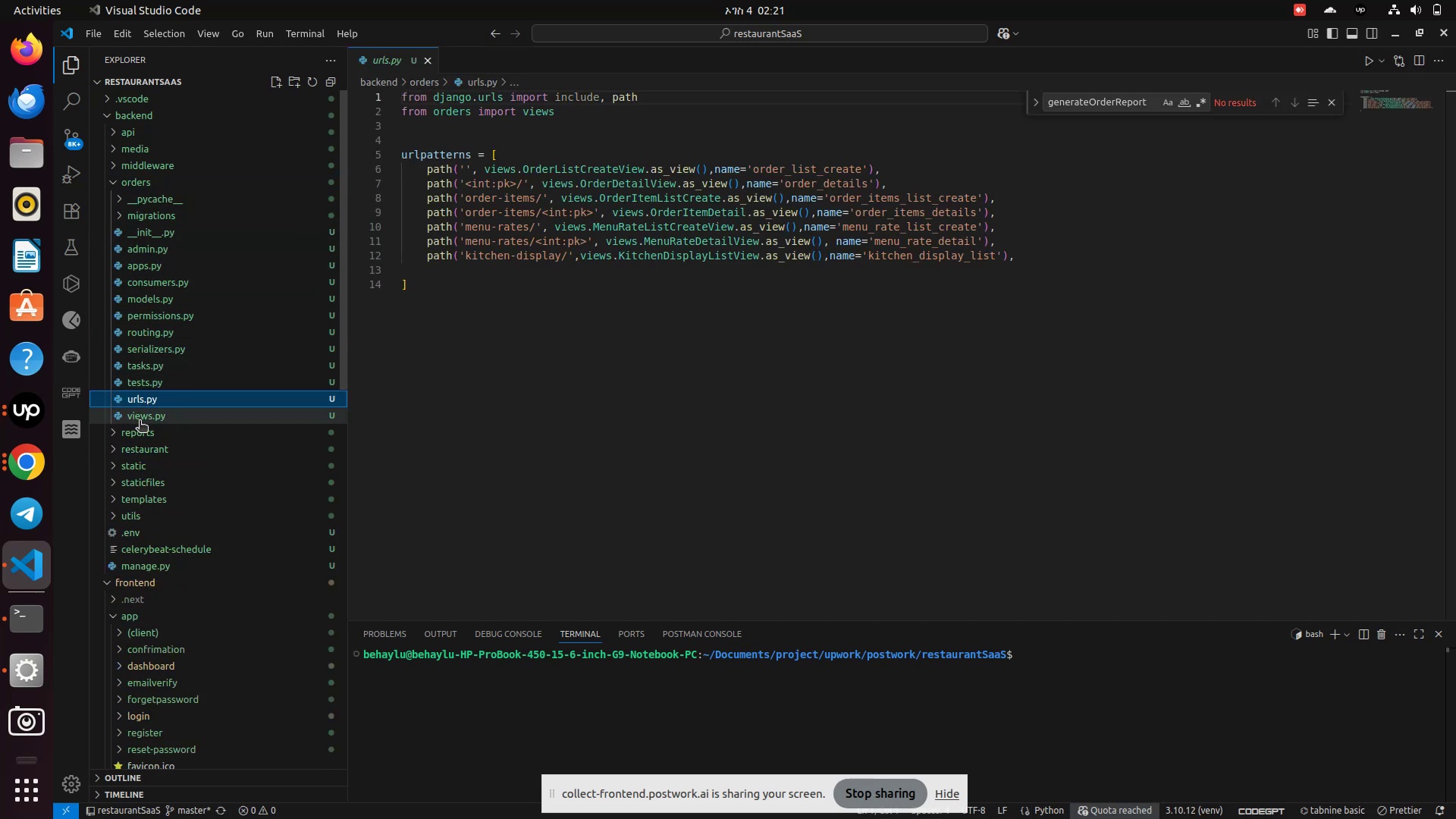 
left_click([127, 435])
 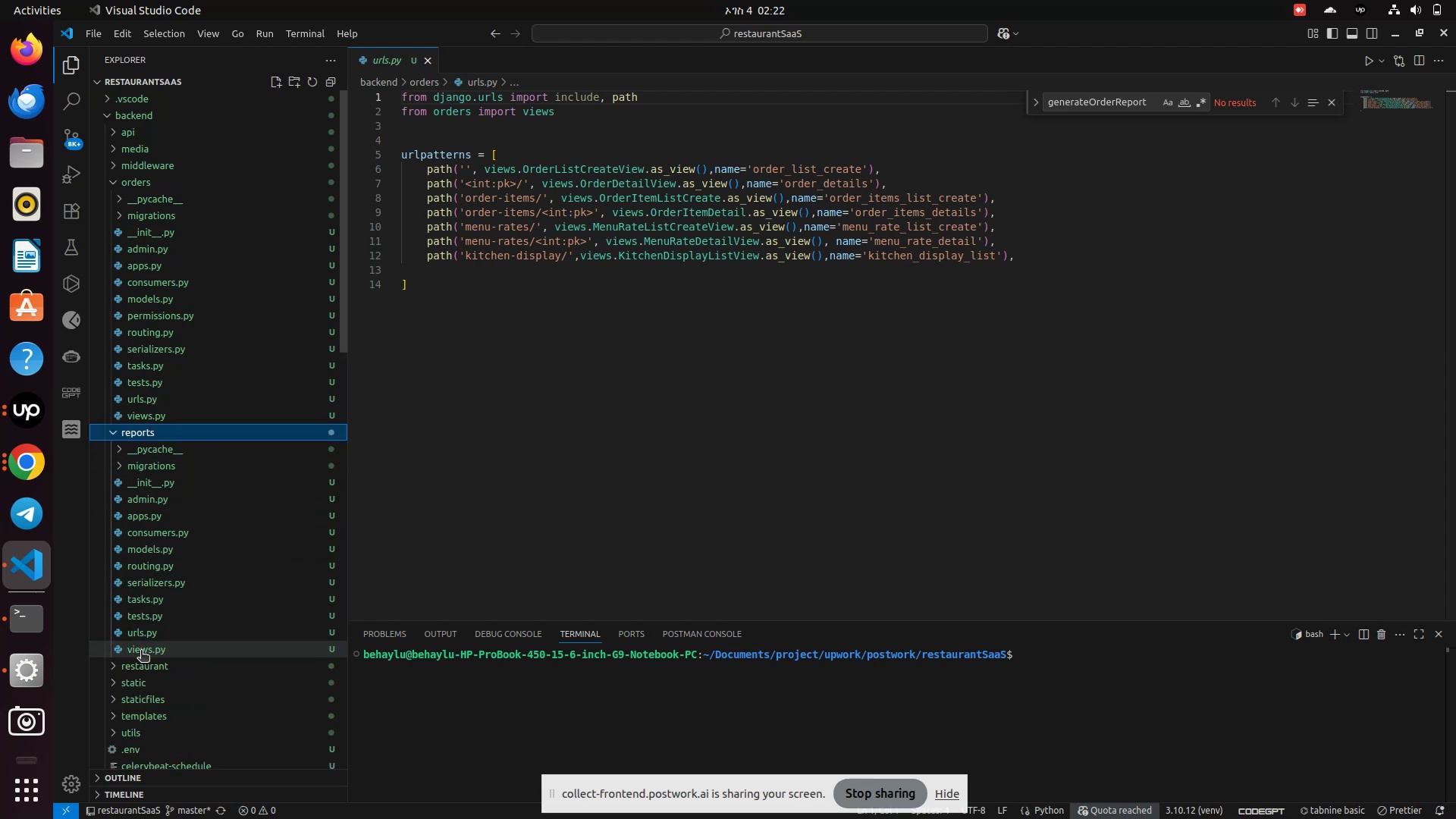 
left_click([140, 653])
 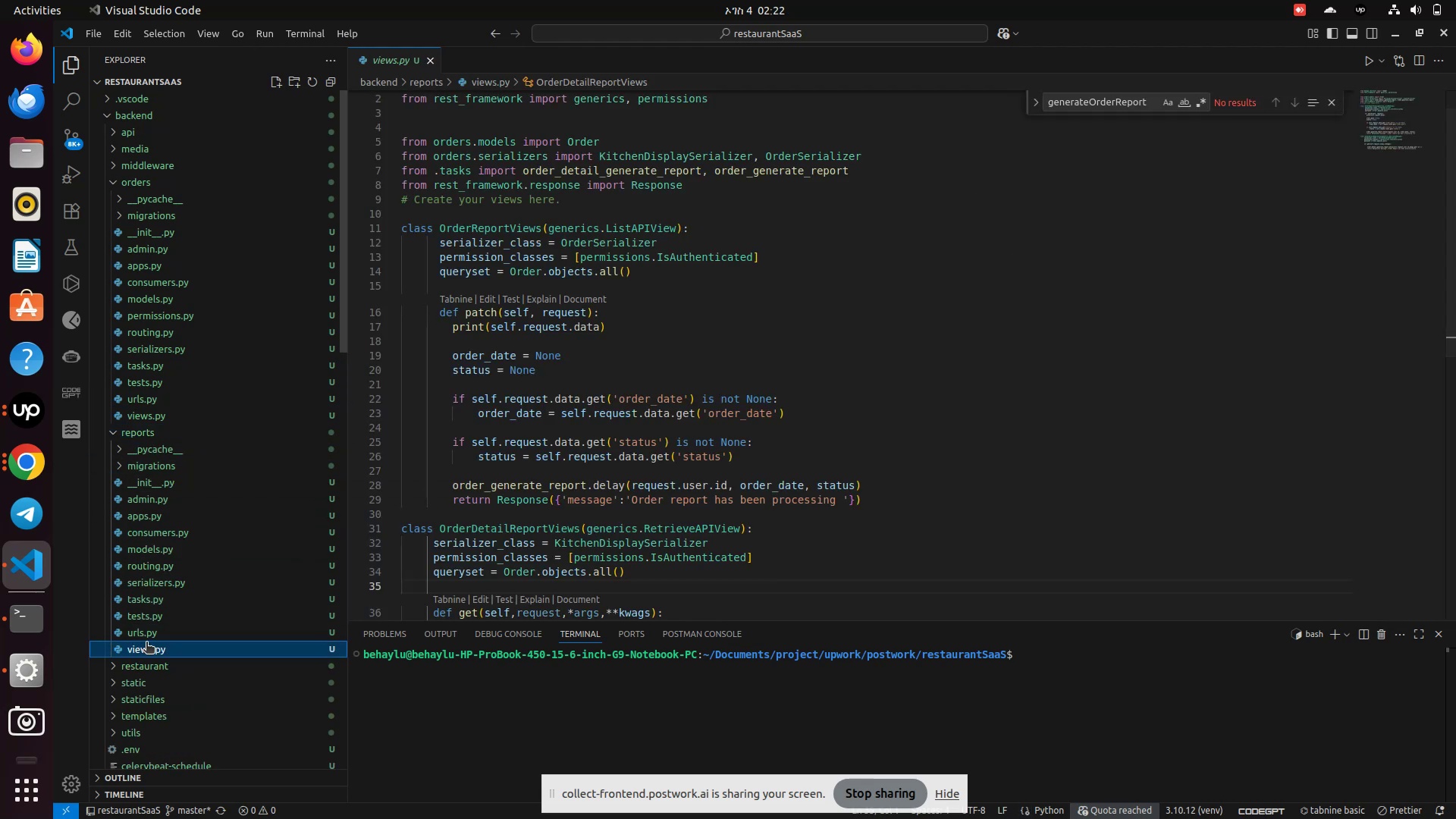 
left_click([143, 629])
 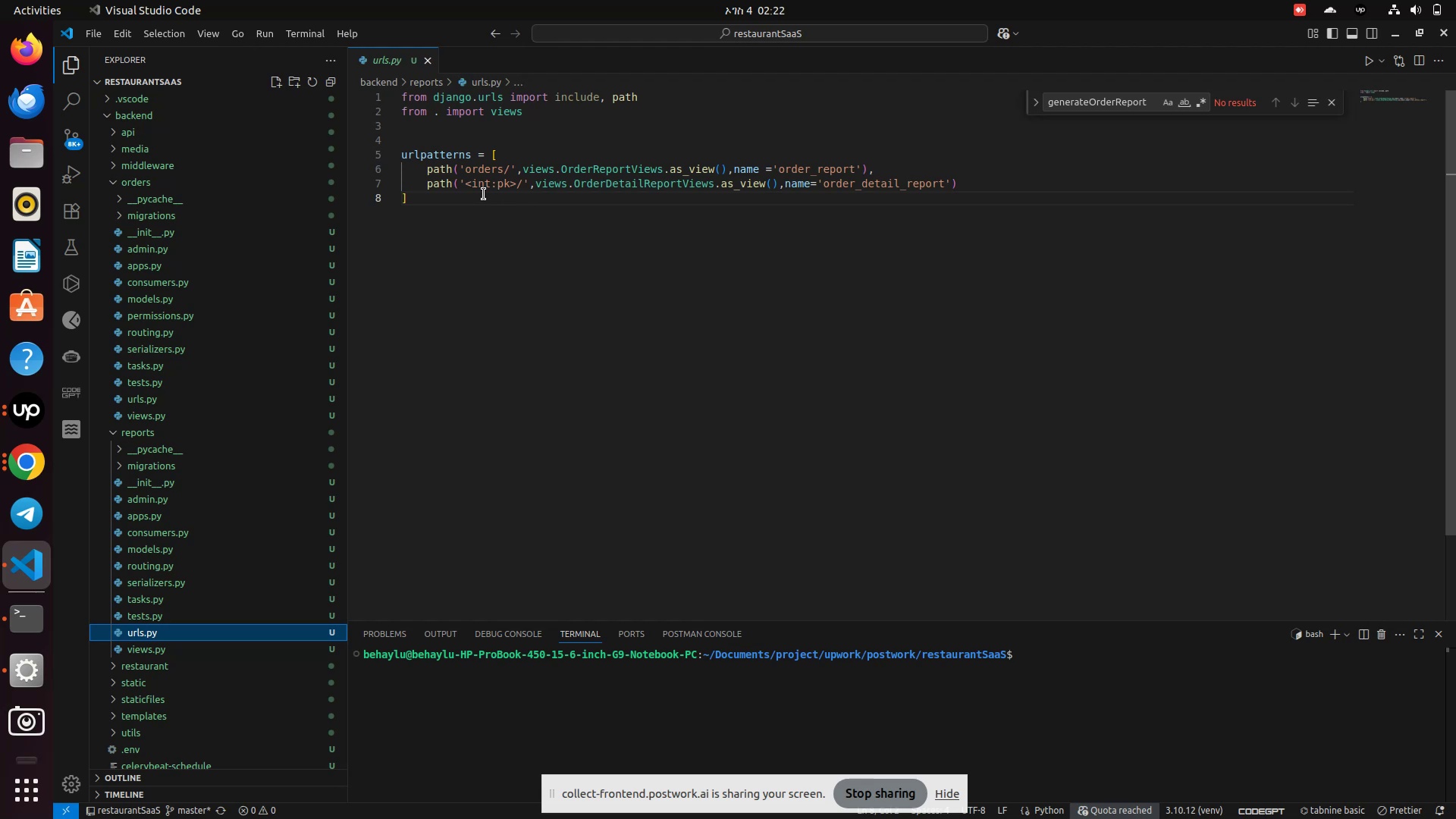 
left_click([469, 184])
 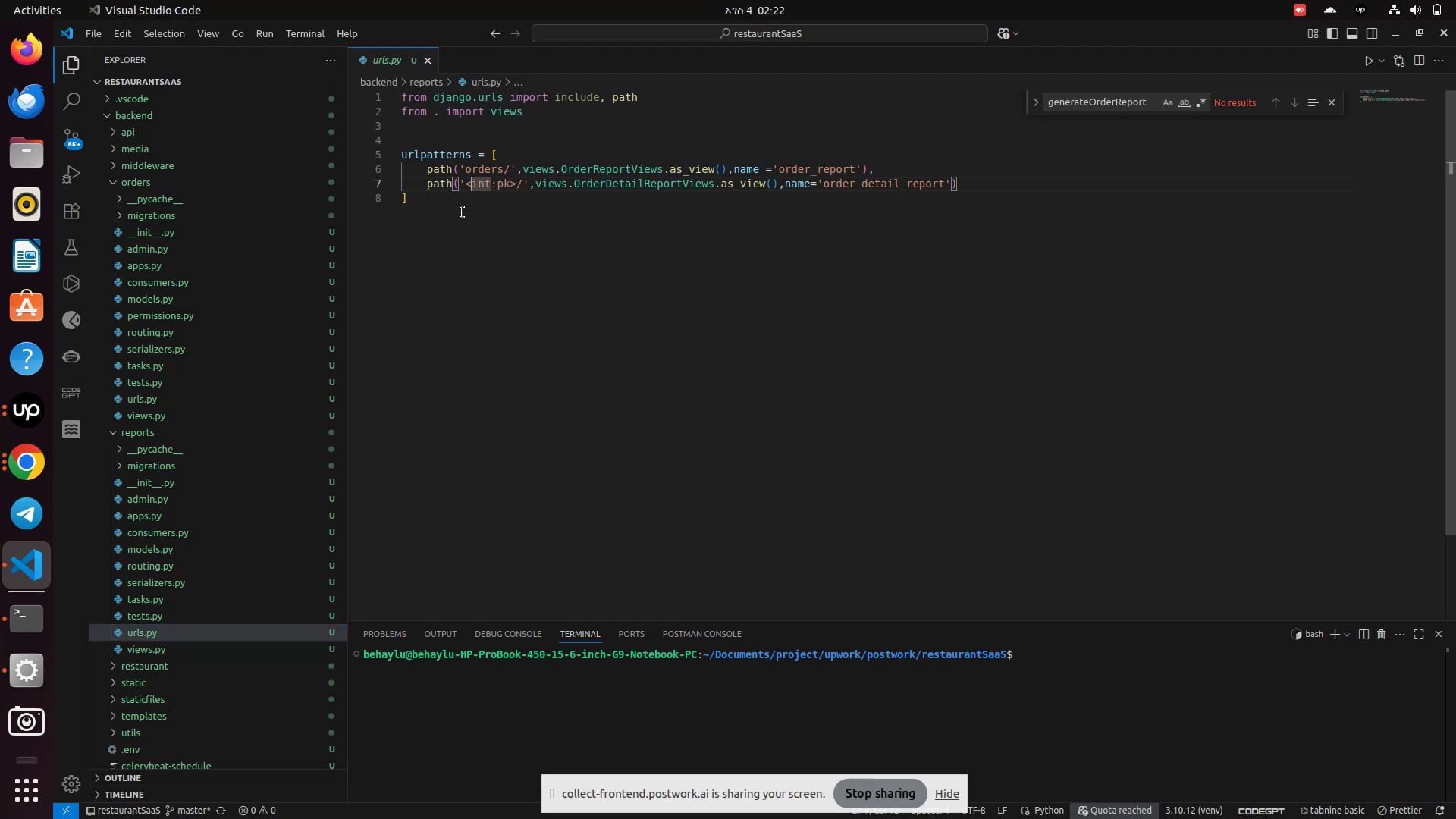 
key(ArrowLeft)
 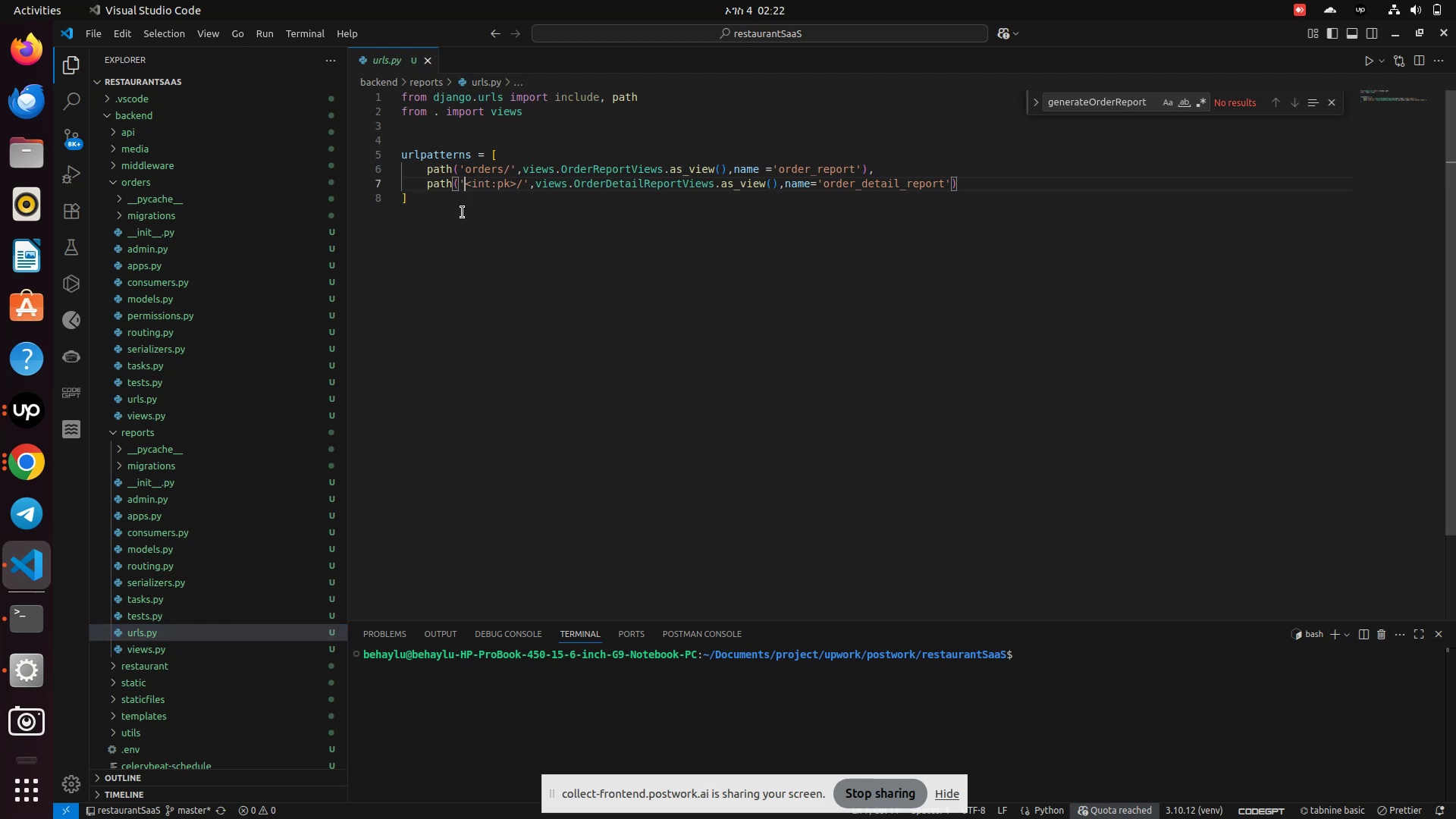 
key(Slash)
 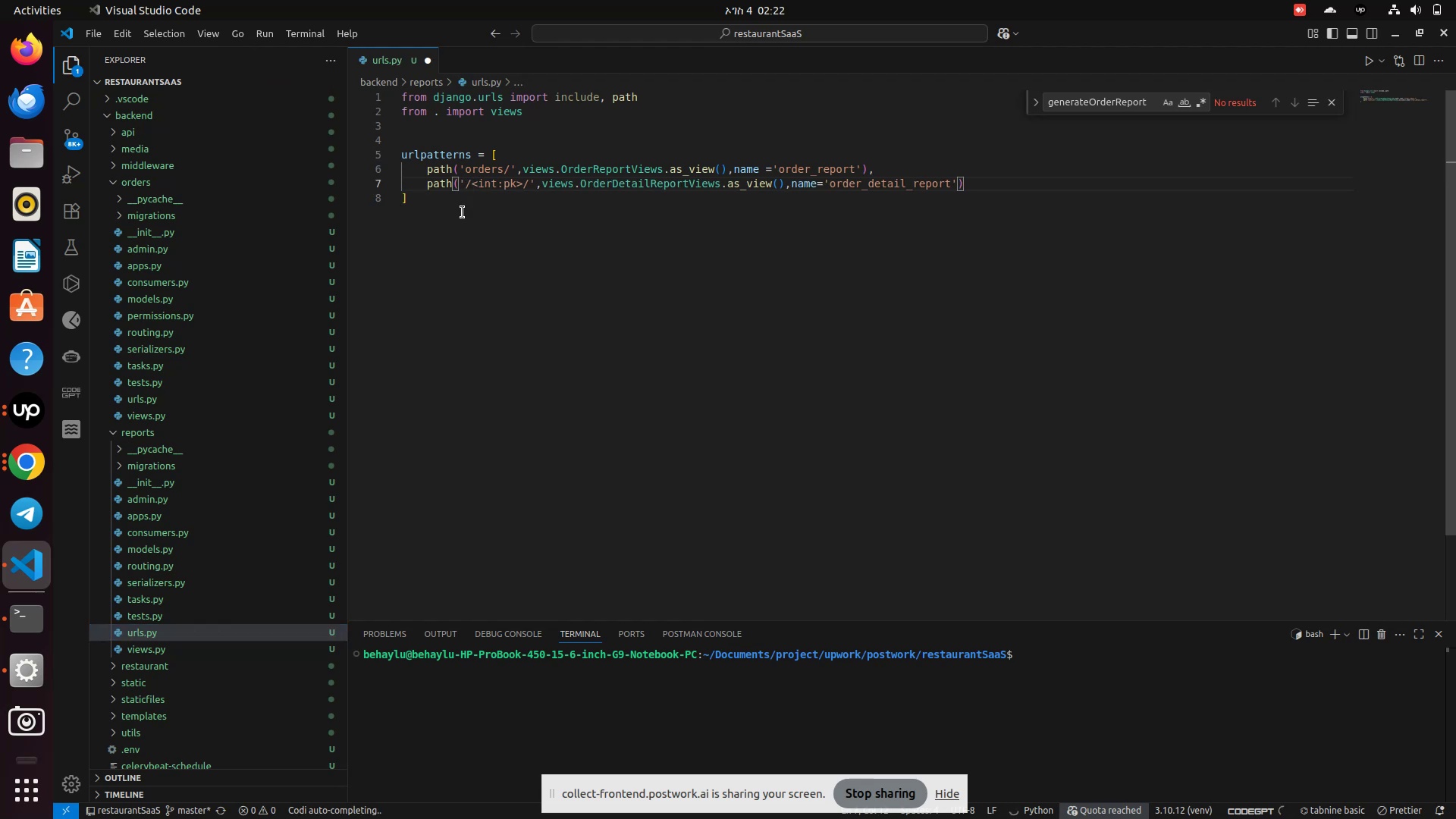 
key(ArrowLeft)
 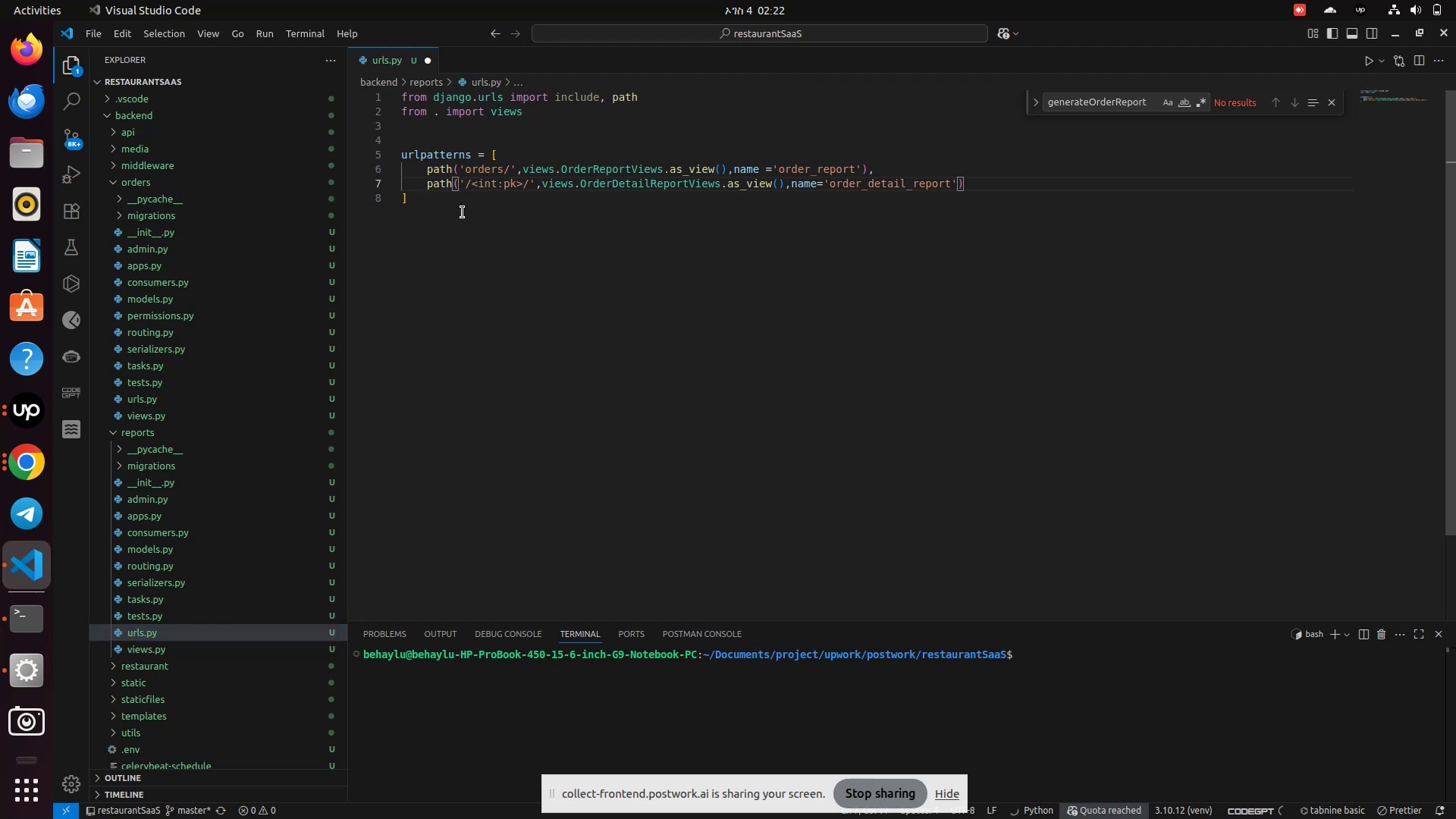 
type(orders)
 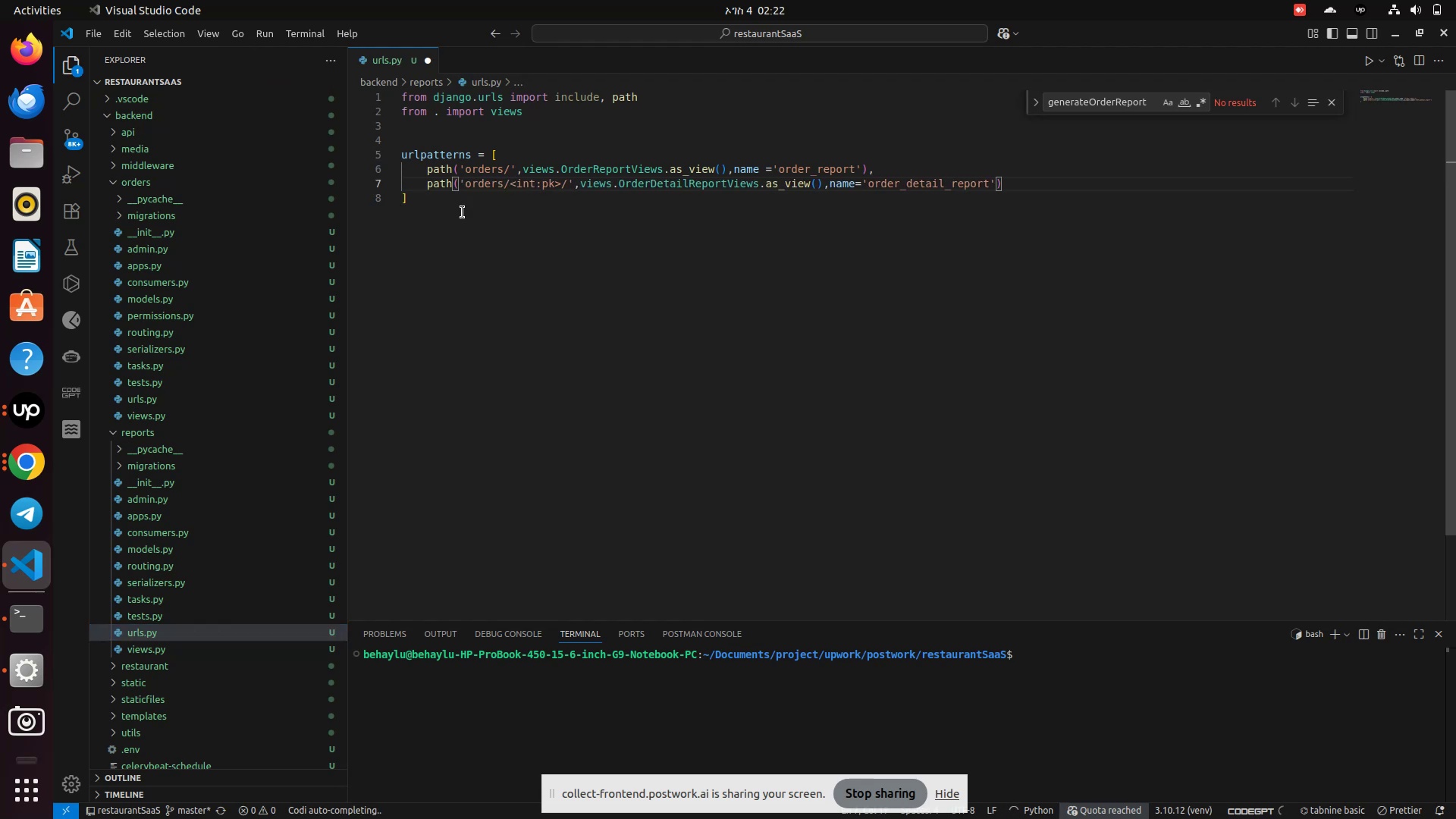 
key(Control+S)
 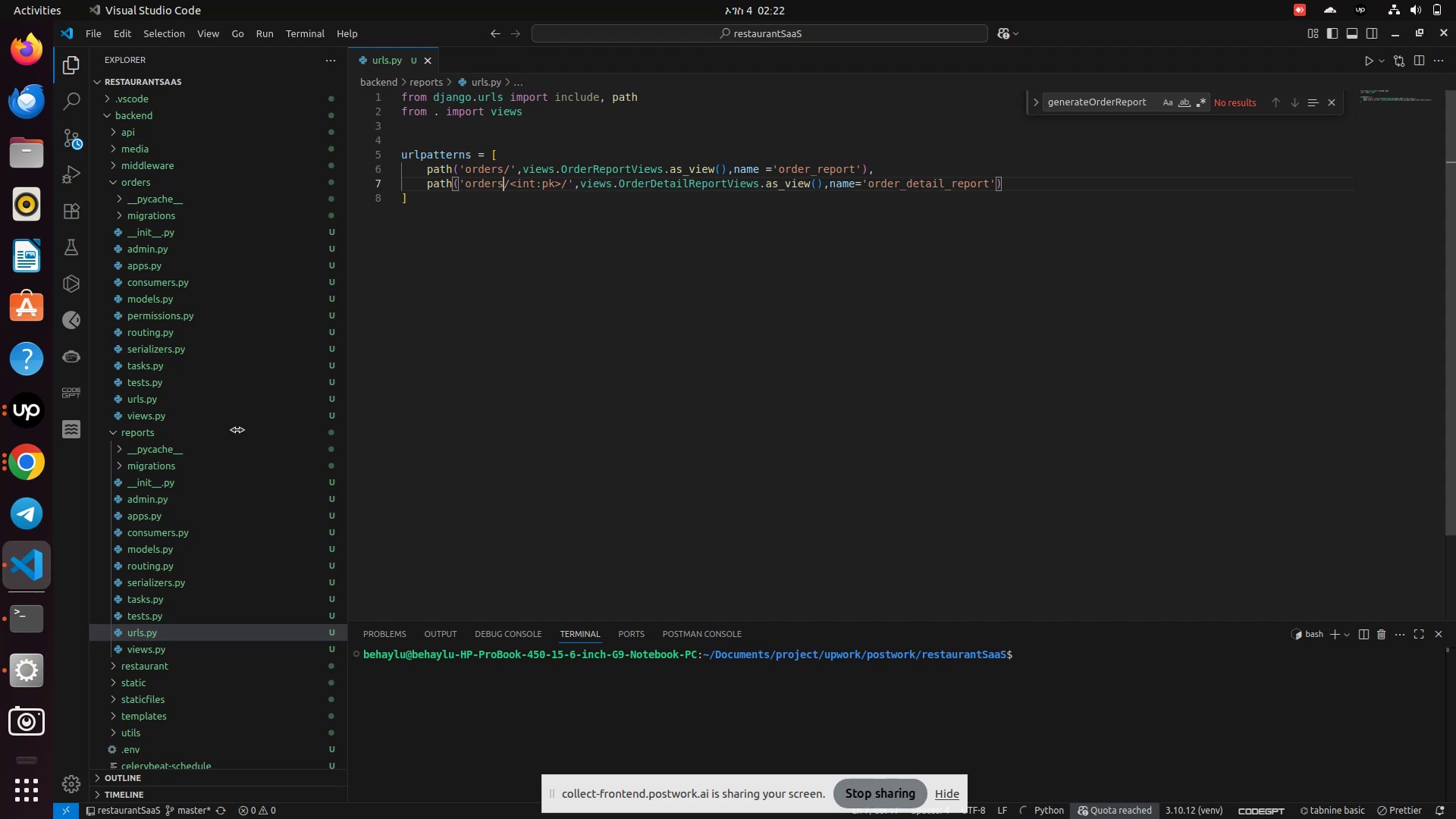 
left_click([0, 462])
 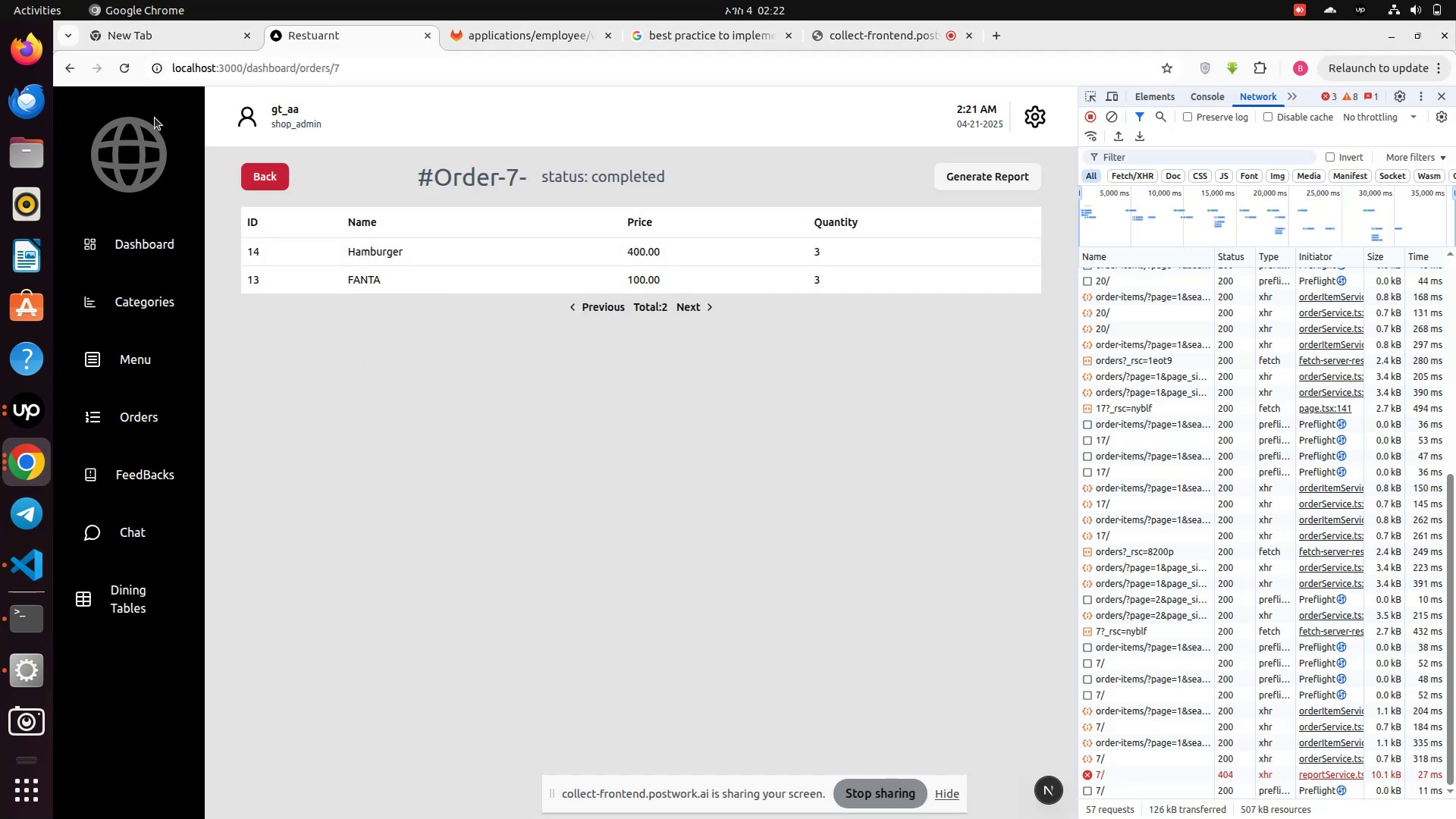 
left_click([127, 67])
 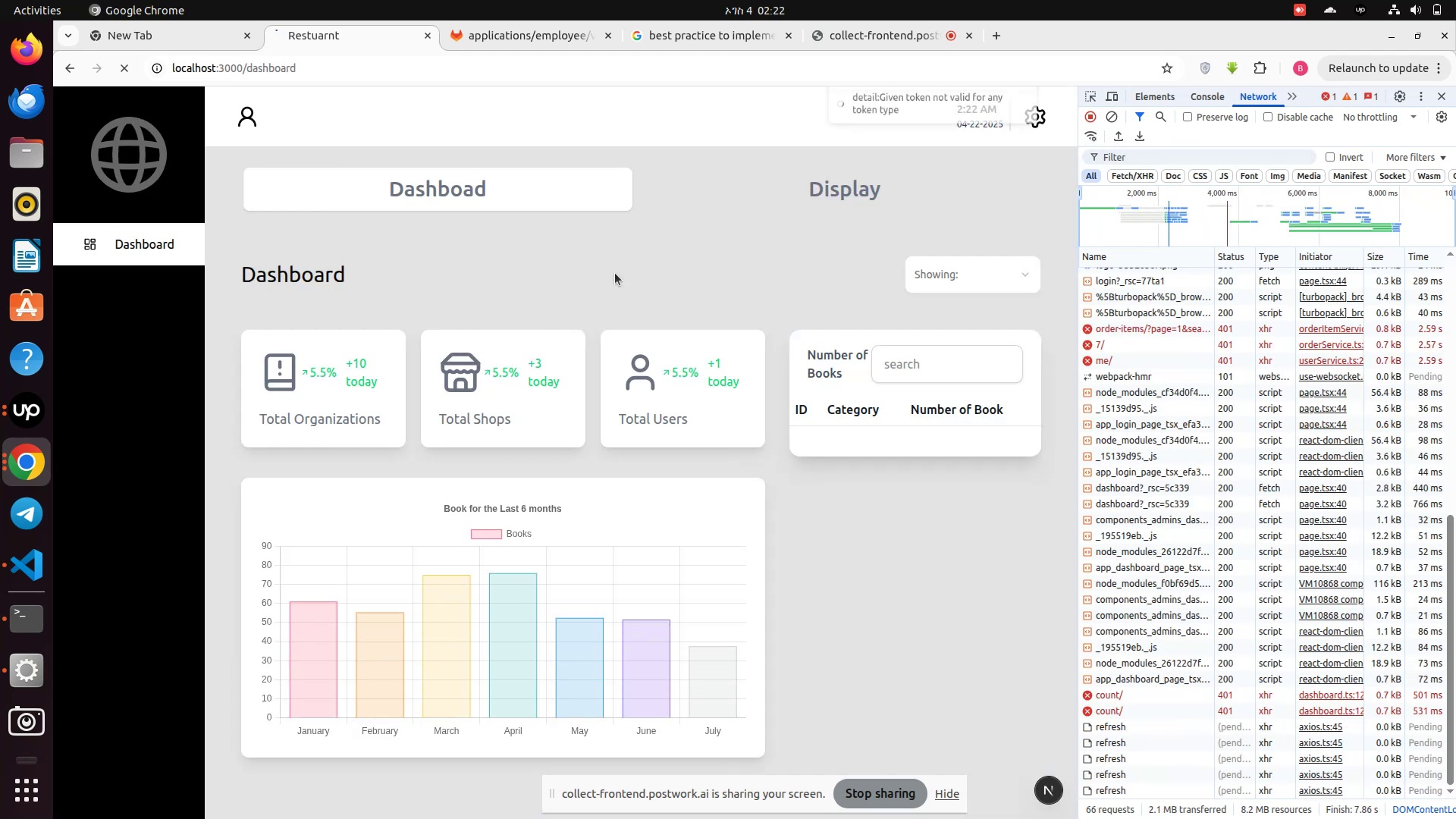 
wait(13.44)
 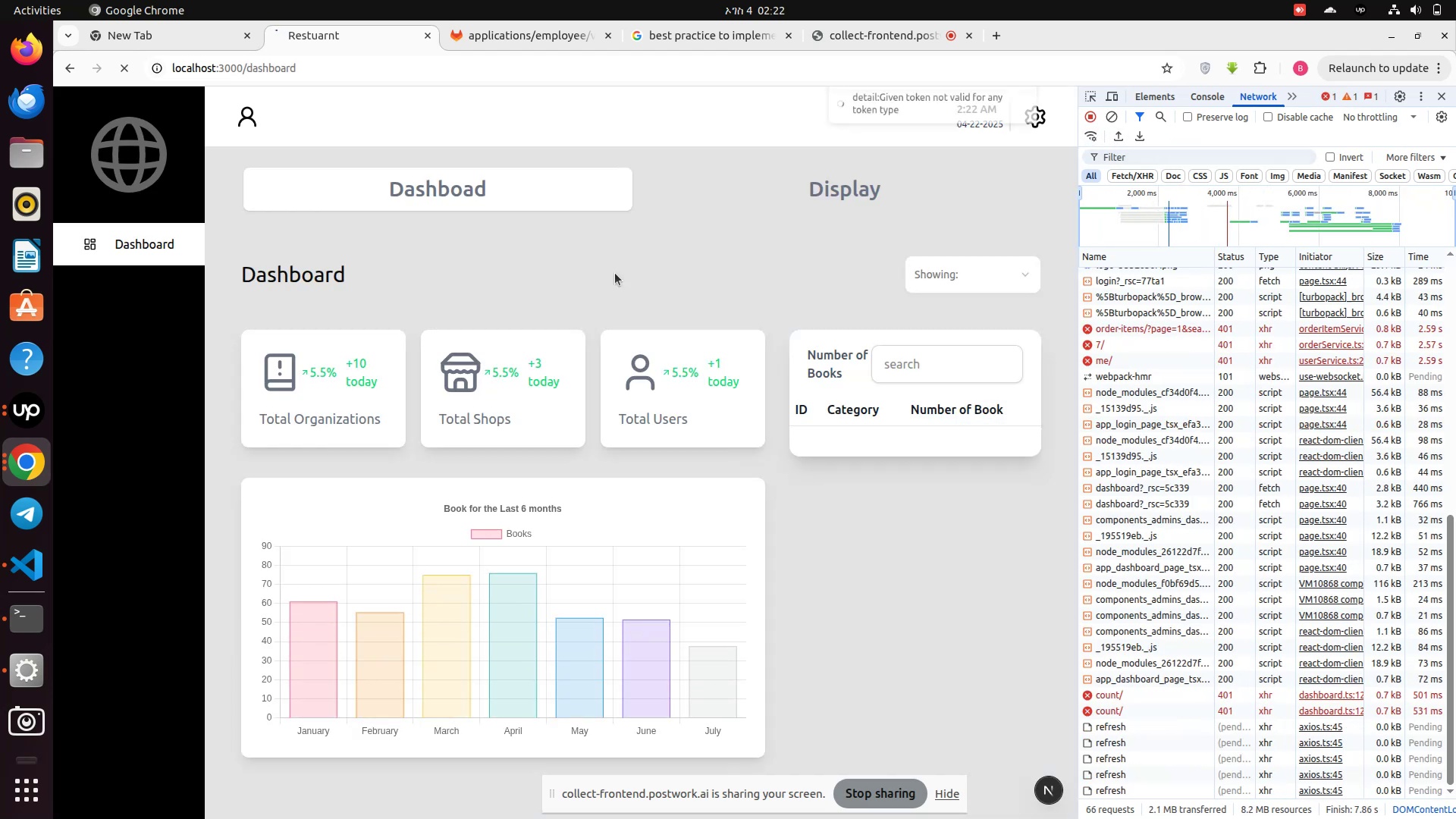 
left_click([383, 491])
 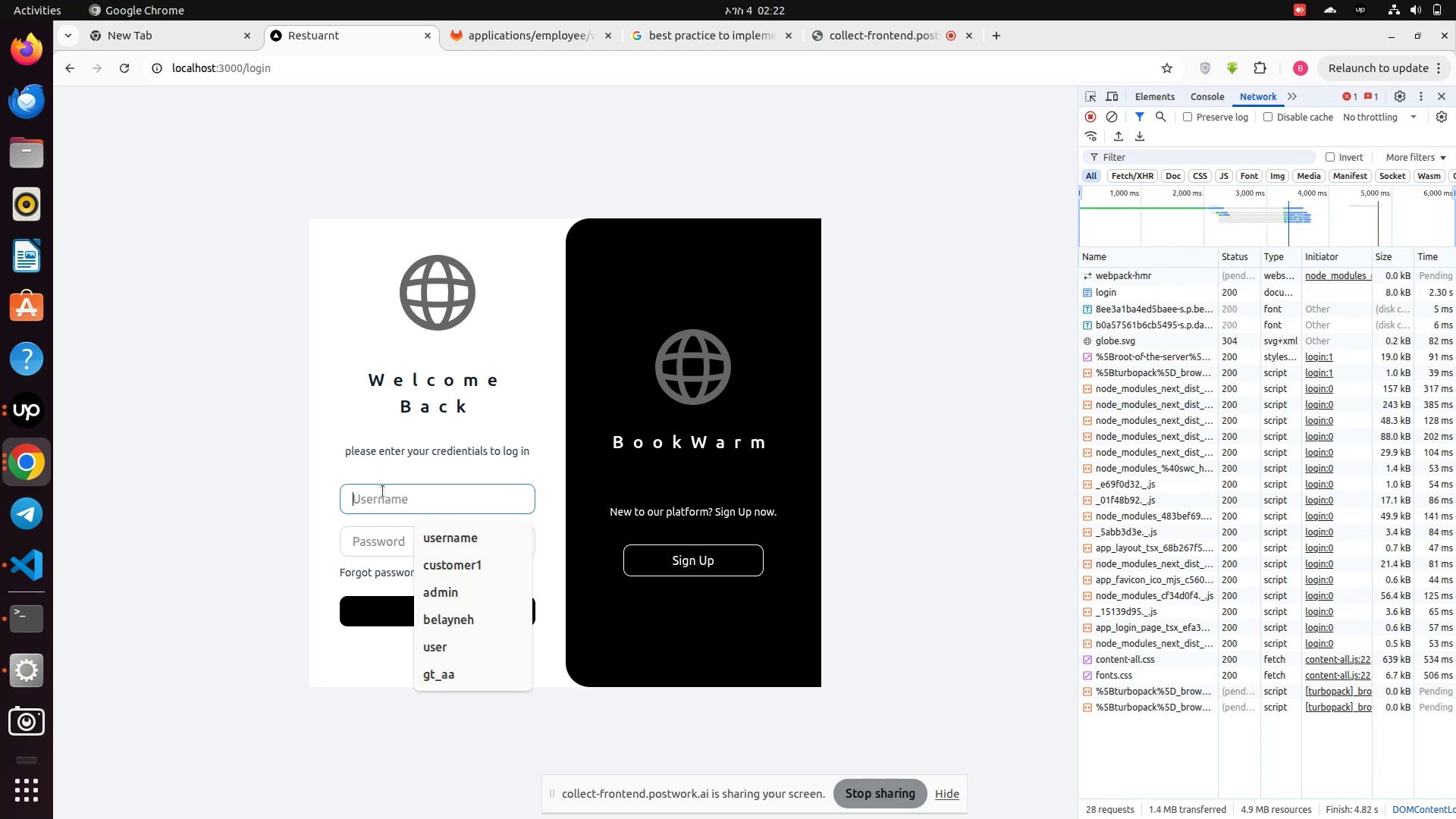 
left_click([383, 491])
 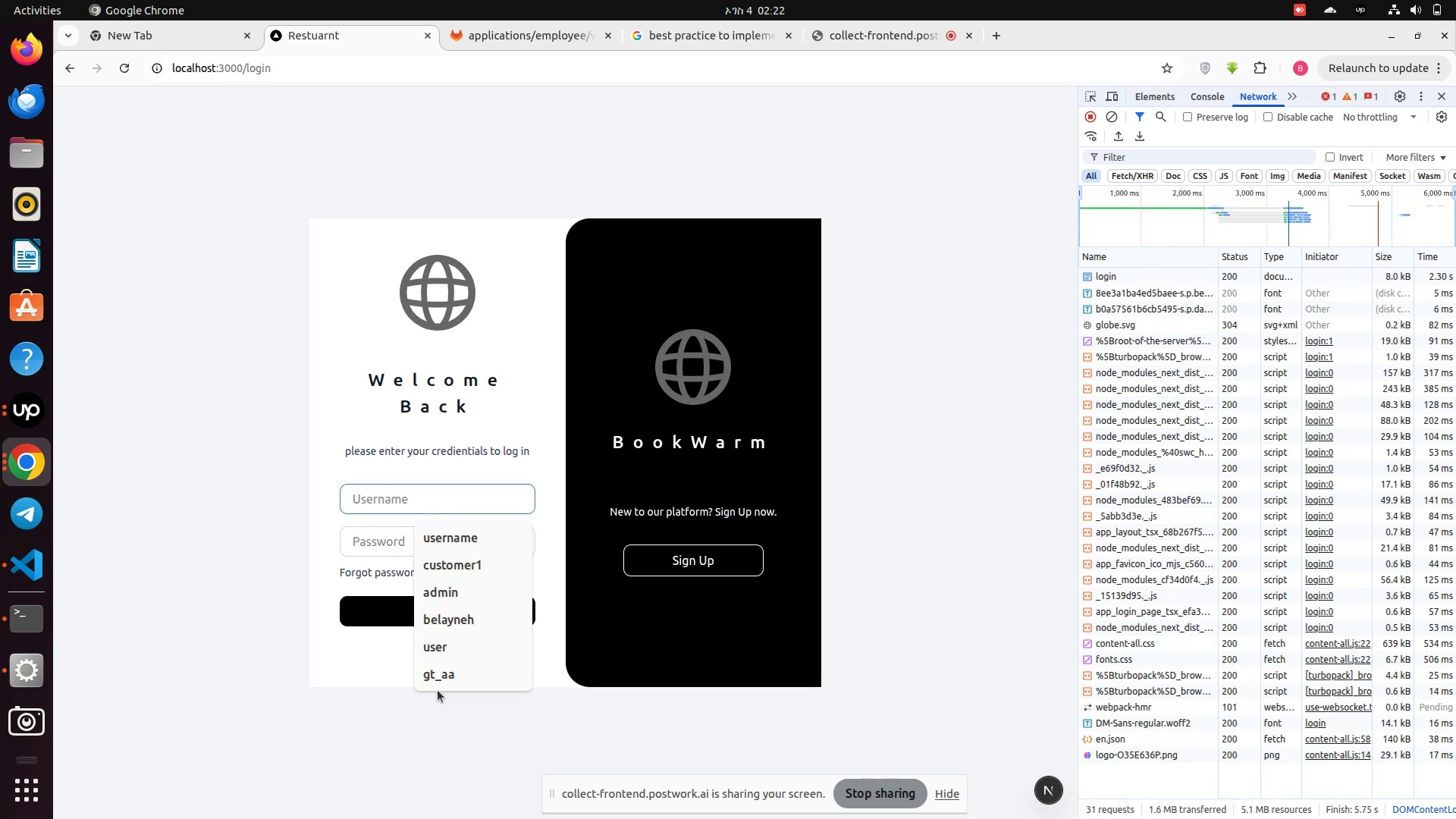 
left_click([445, 679])
 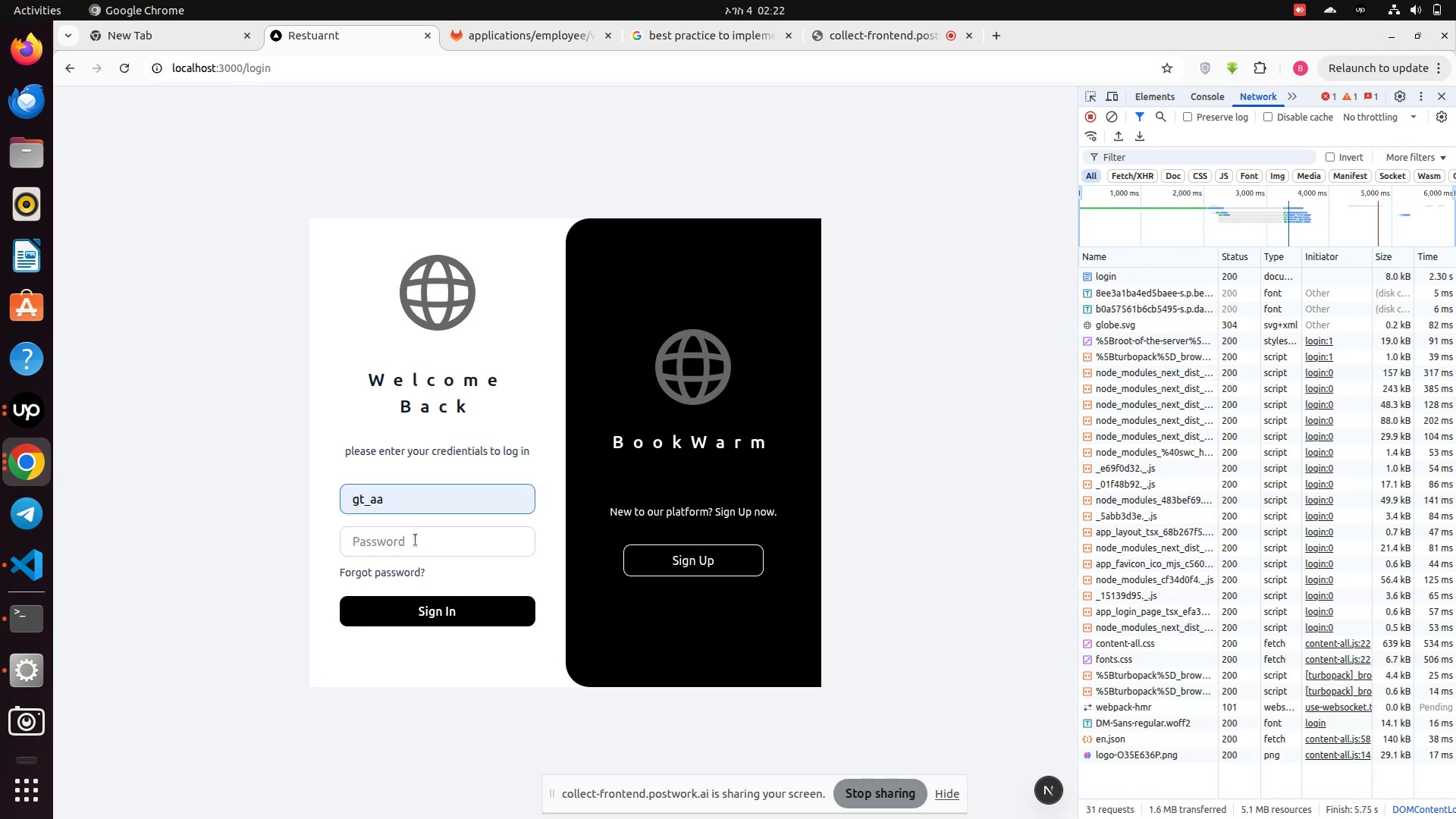 
left_click([415, 539])
 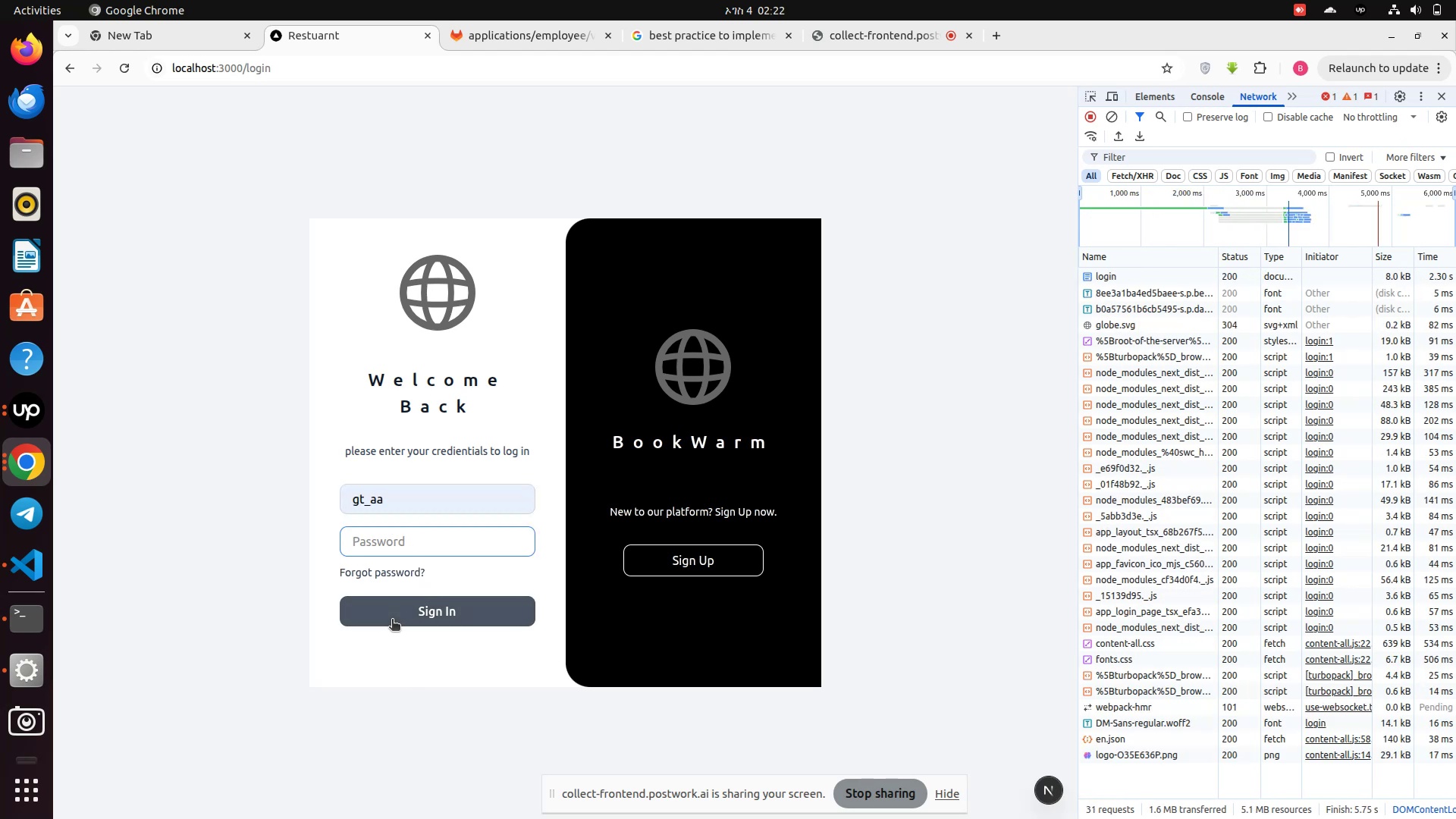 
type(menu)
 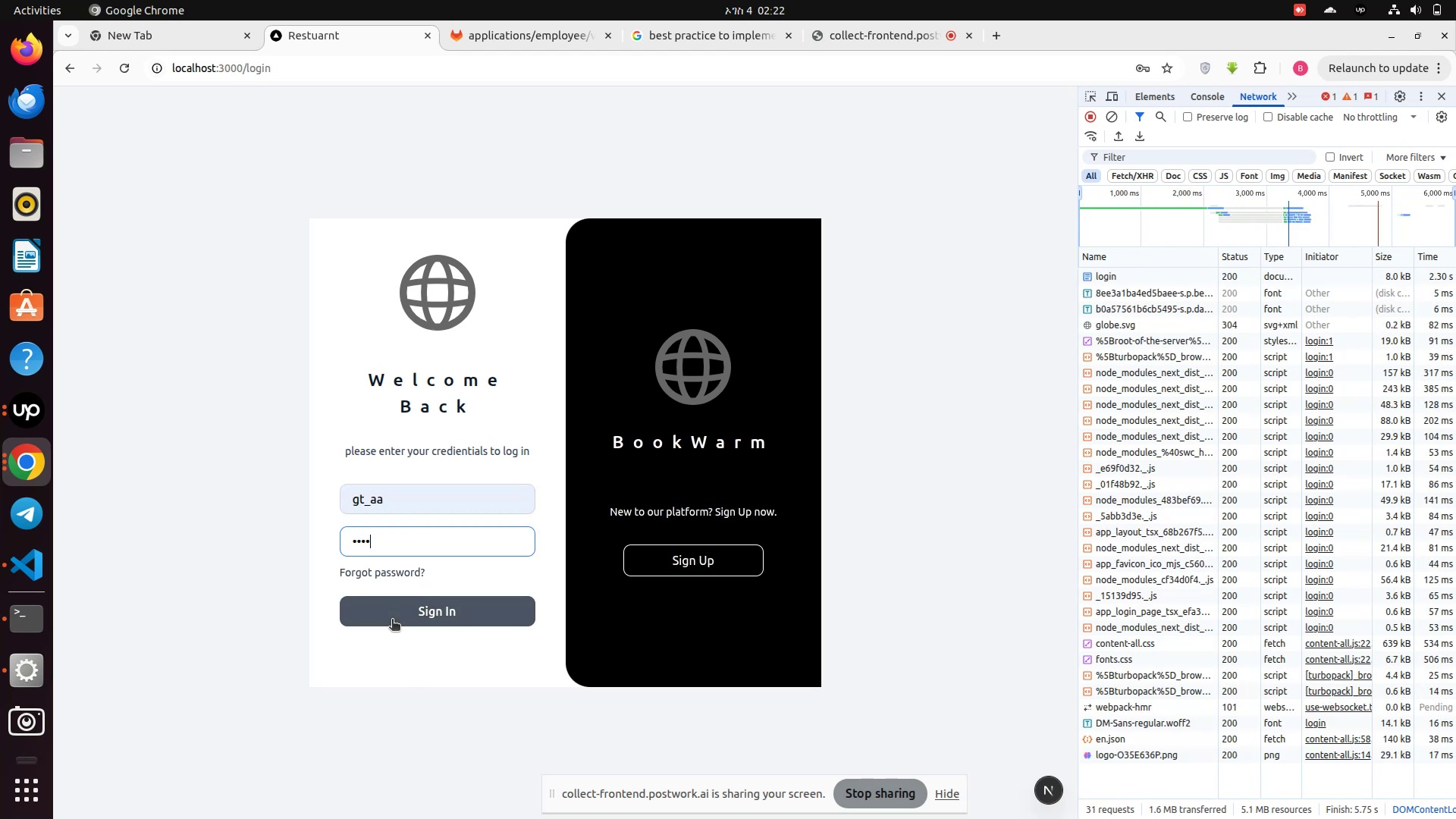 
hold_key(key=Backspace, duration=0.82)
 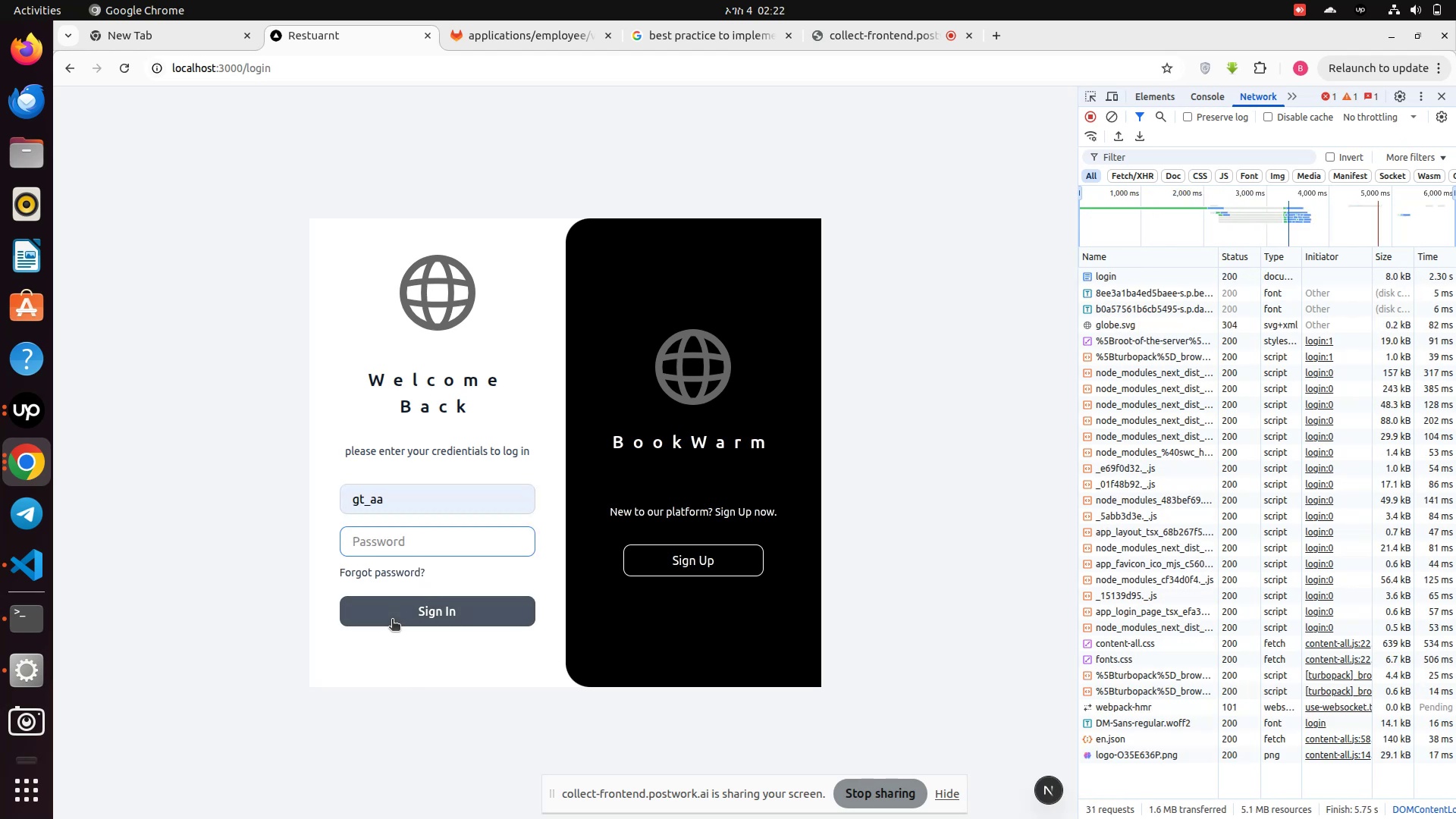 
type(!@QWASZXzxasqw12)
 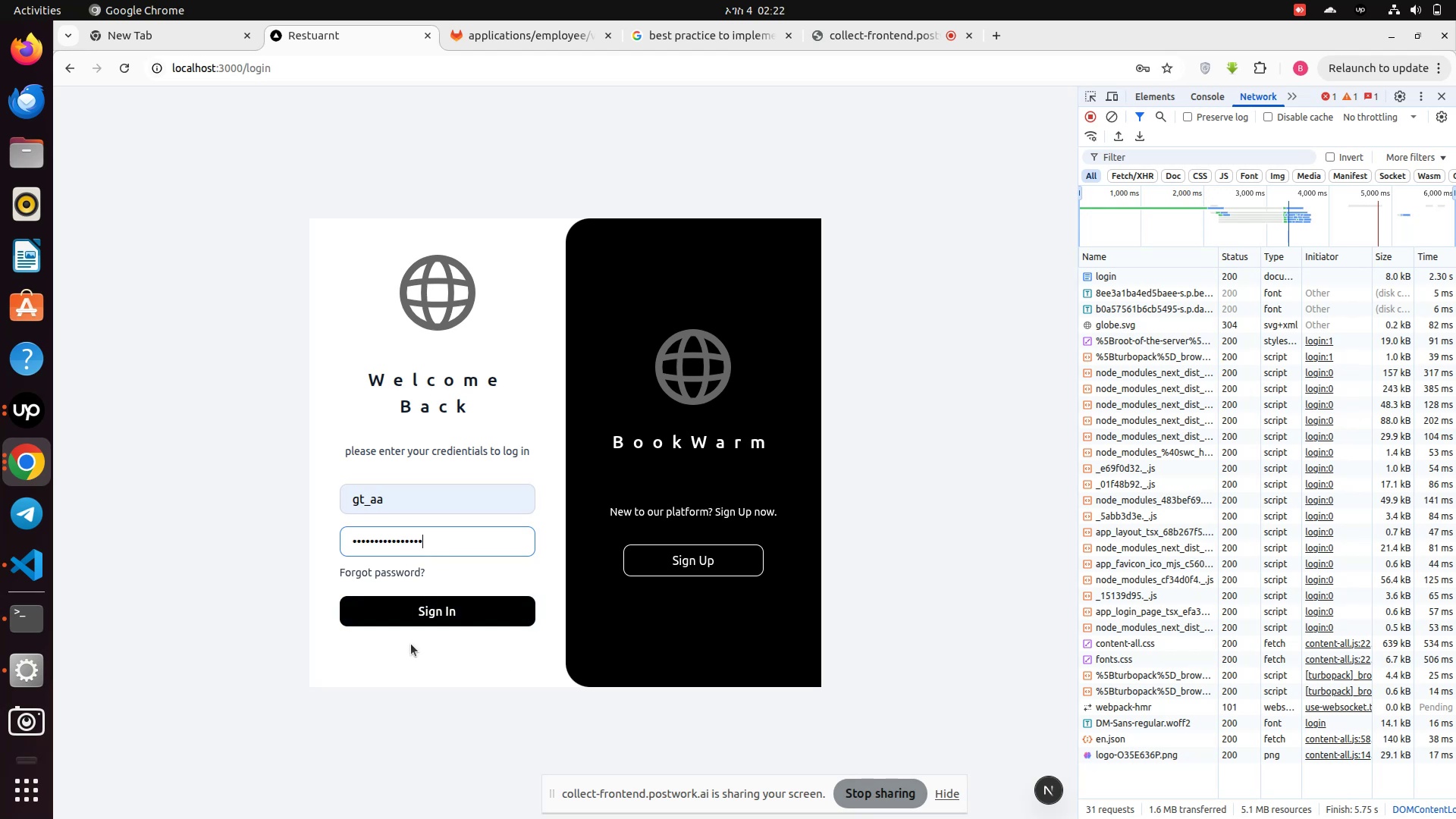 
left_click([398, 610])
 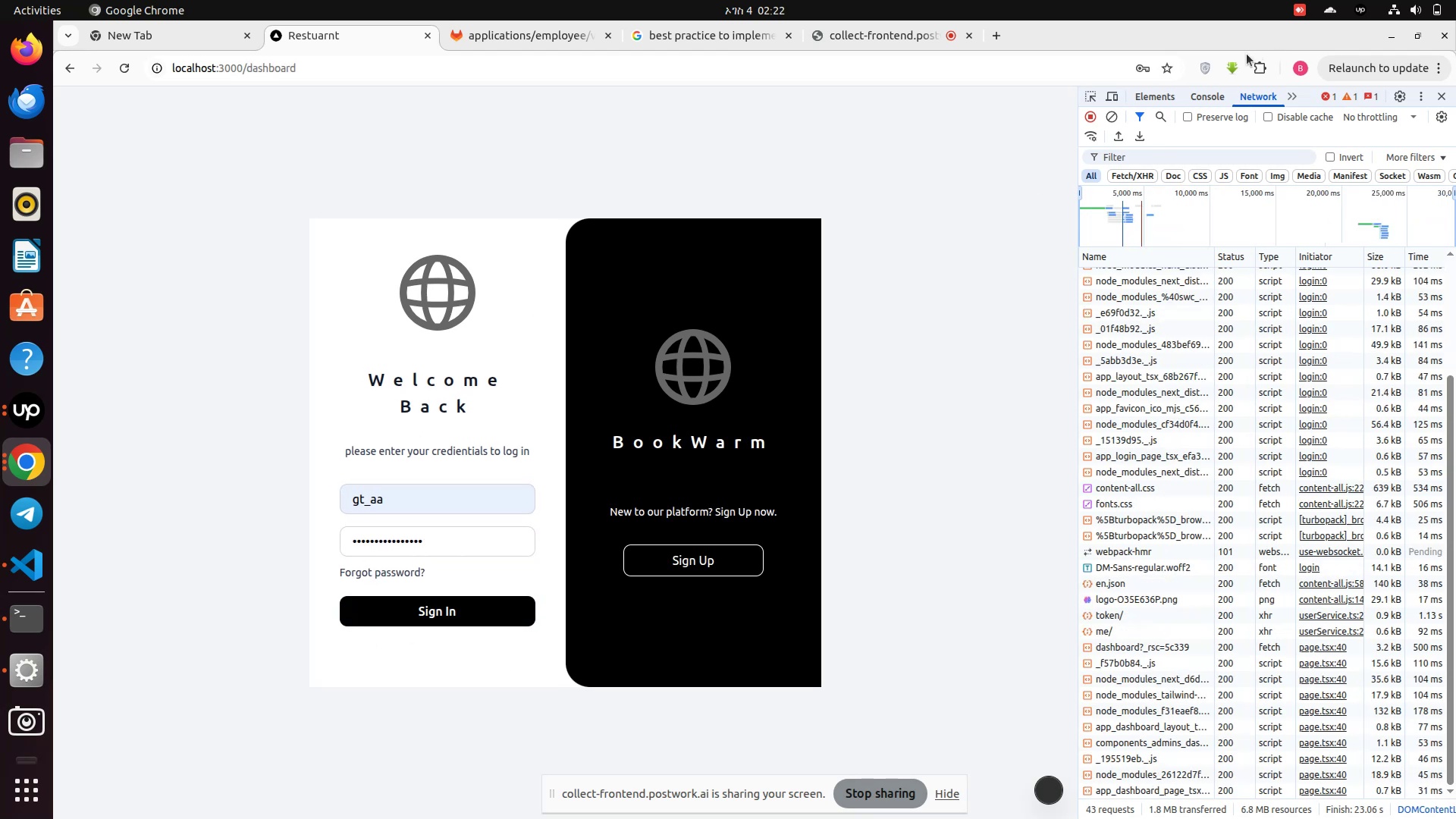 
left_click([1110, 124])
 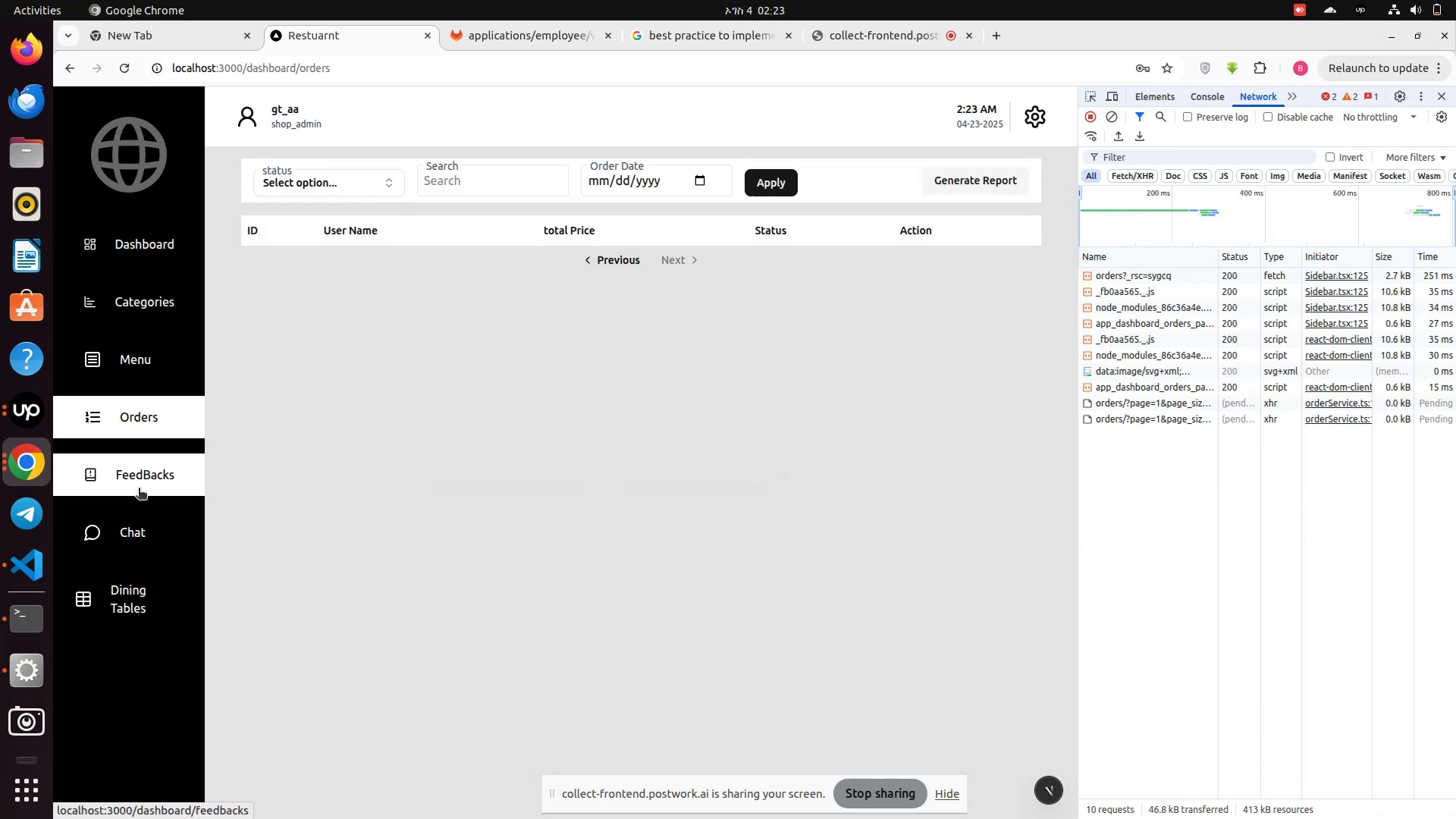 
left_click([139, 489])
 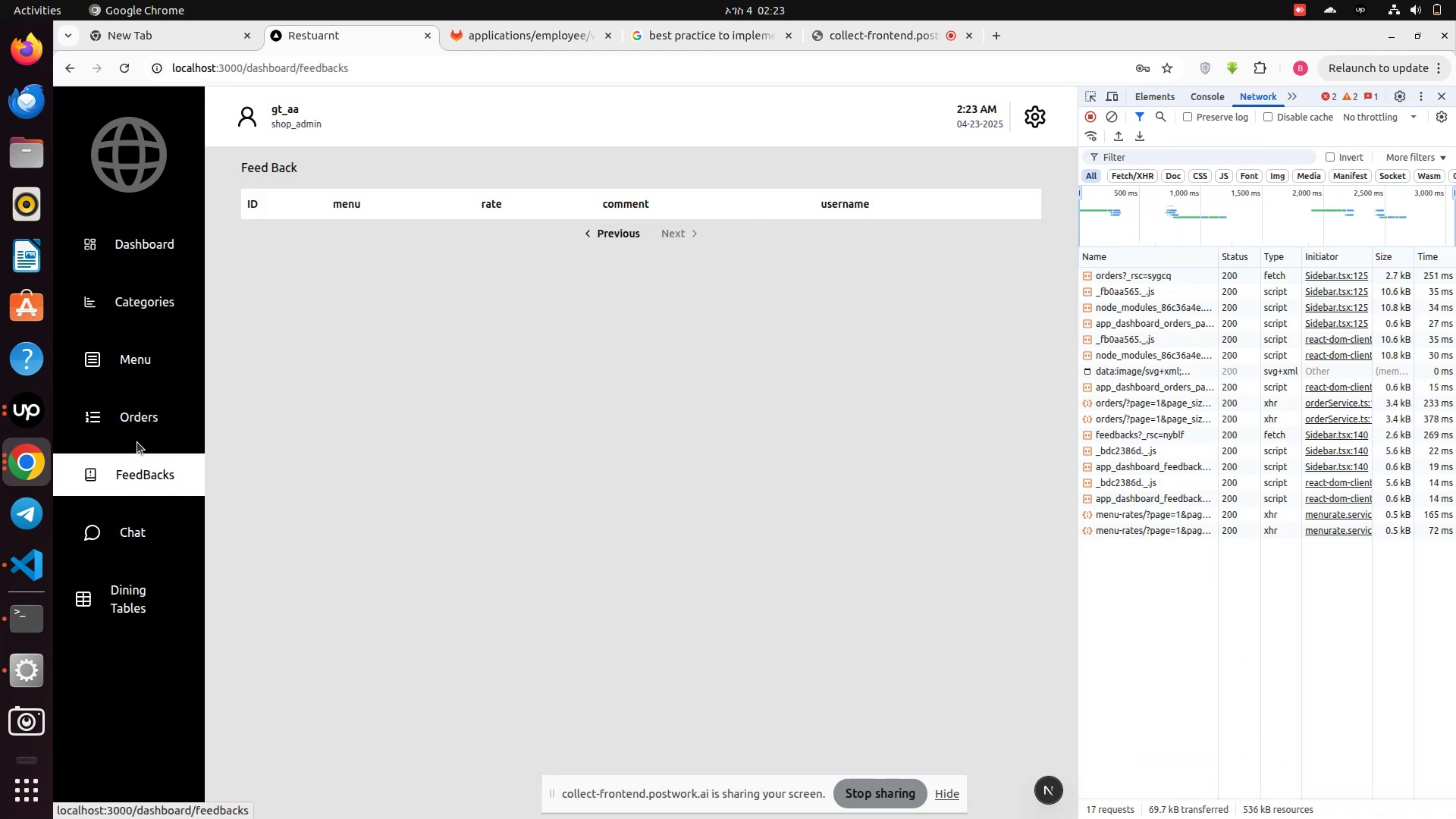 
left_click([136, 414])
 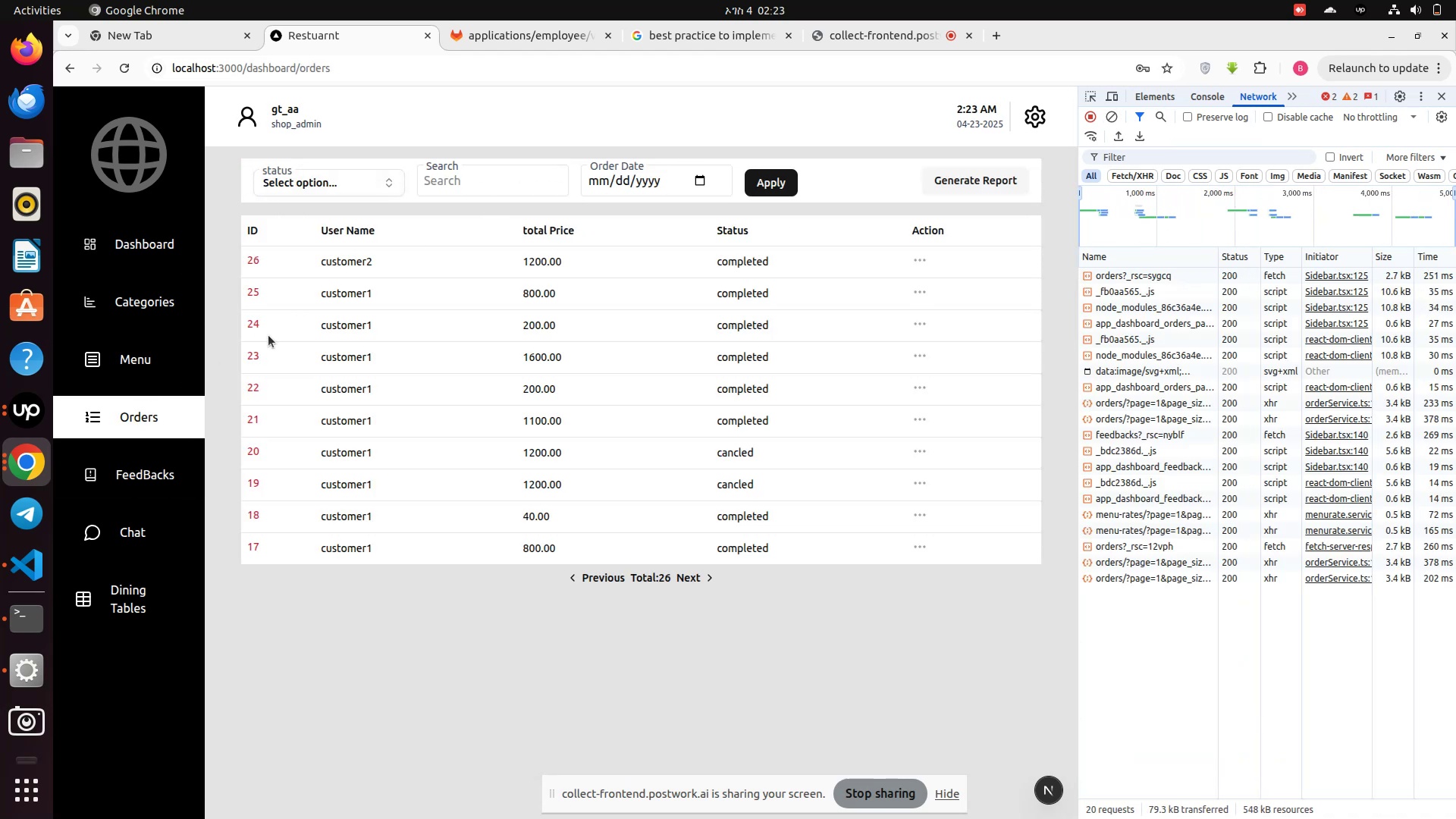 
wait(6.12)
 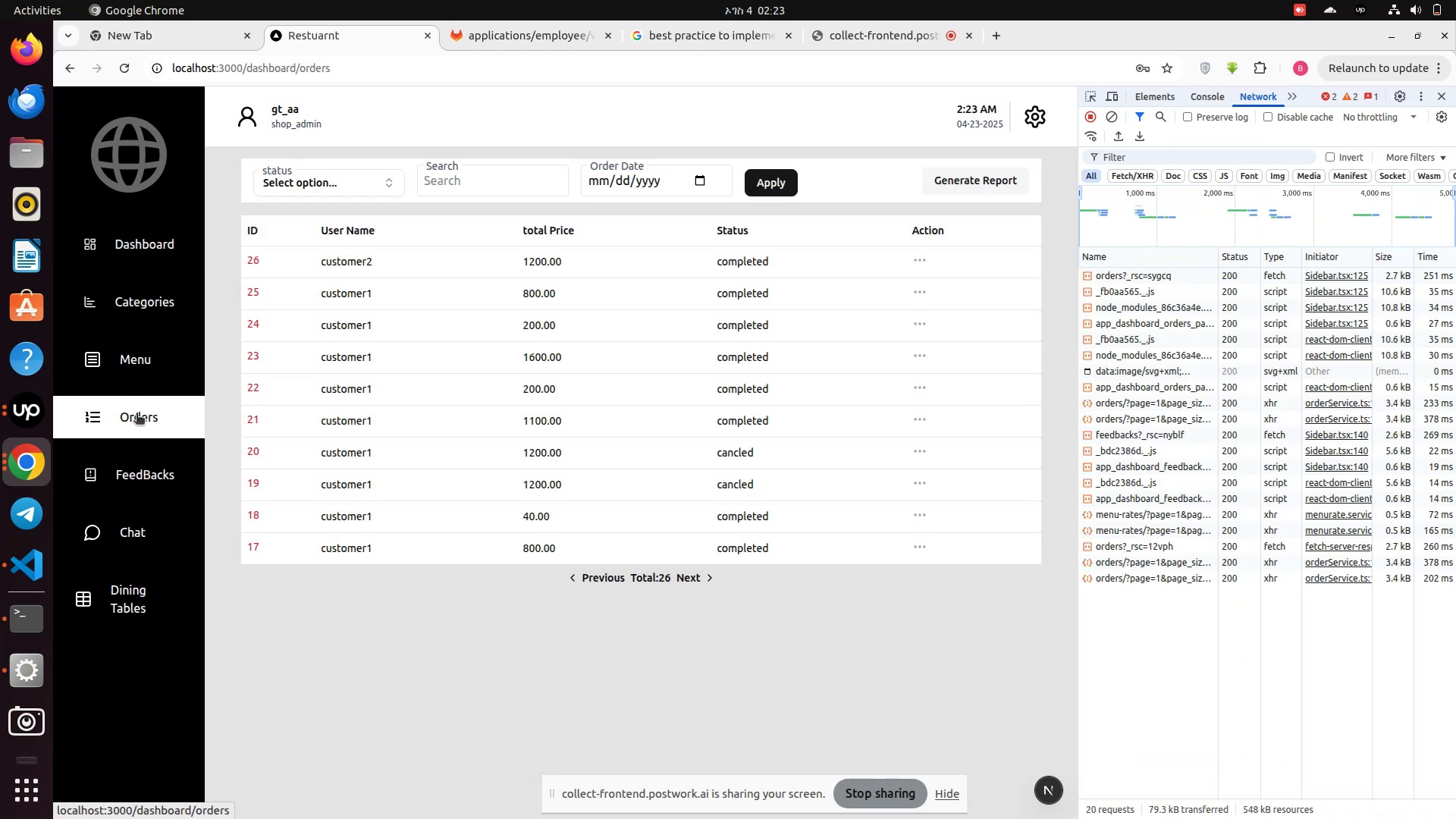 
left_click([702, 578])
 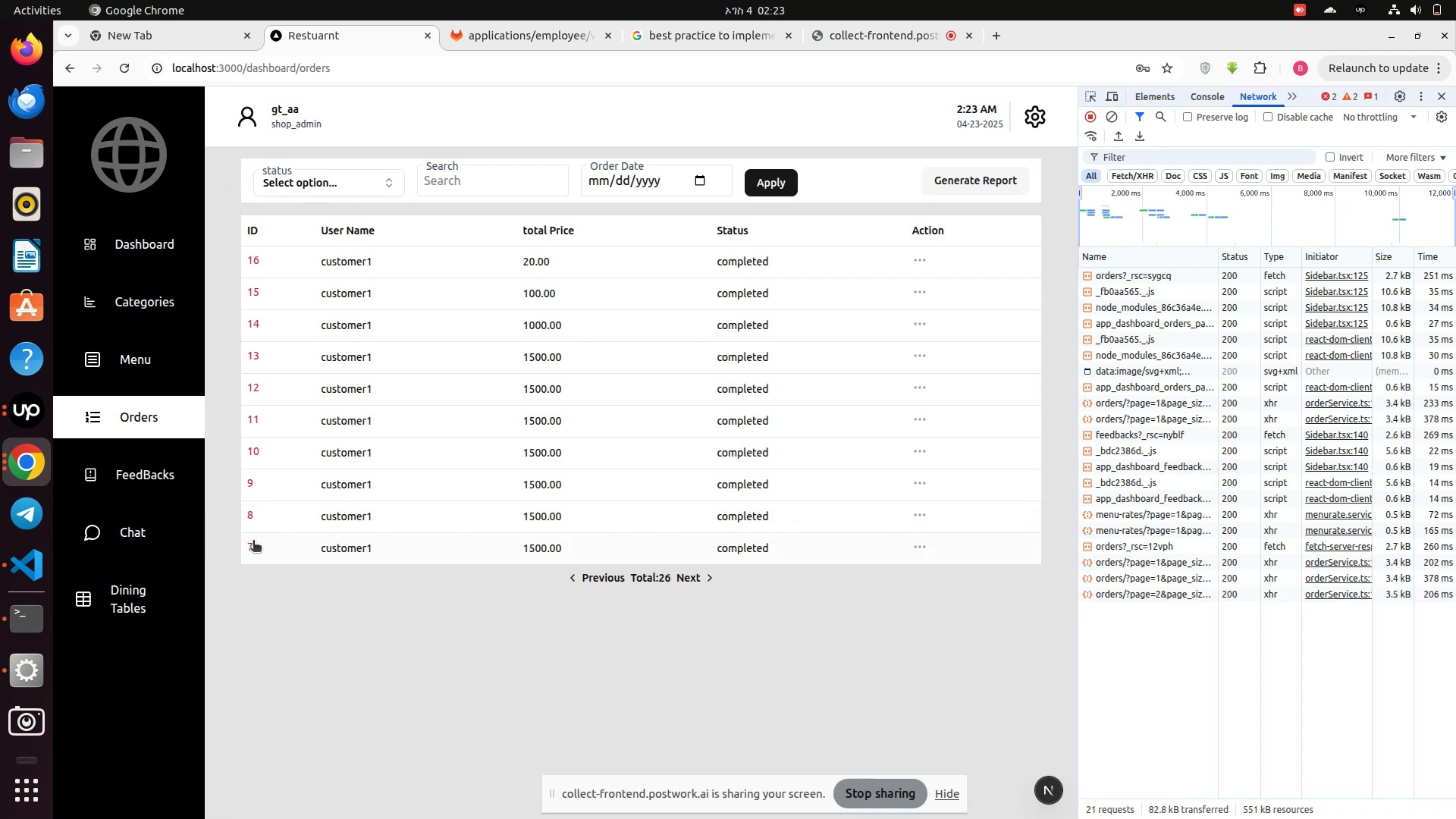 
left_click([247, 551])
 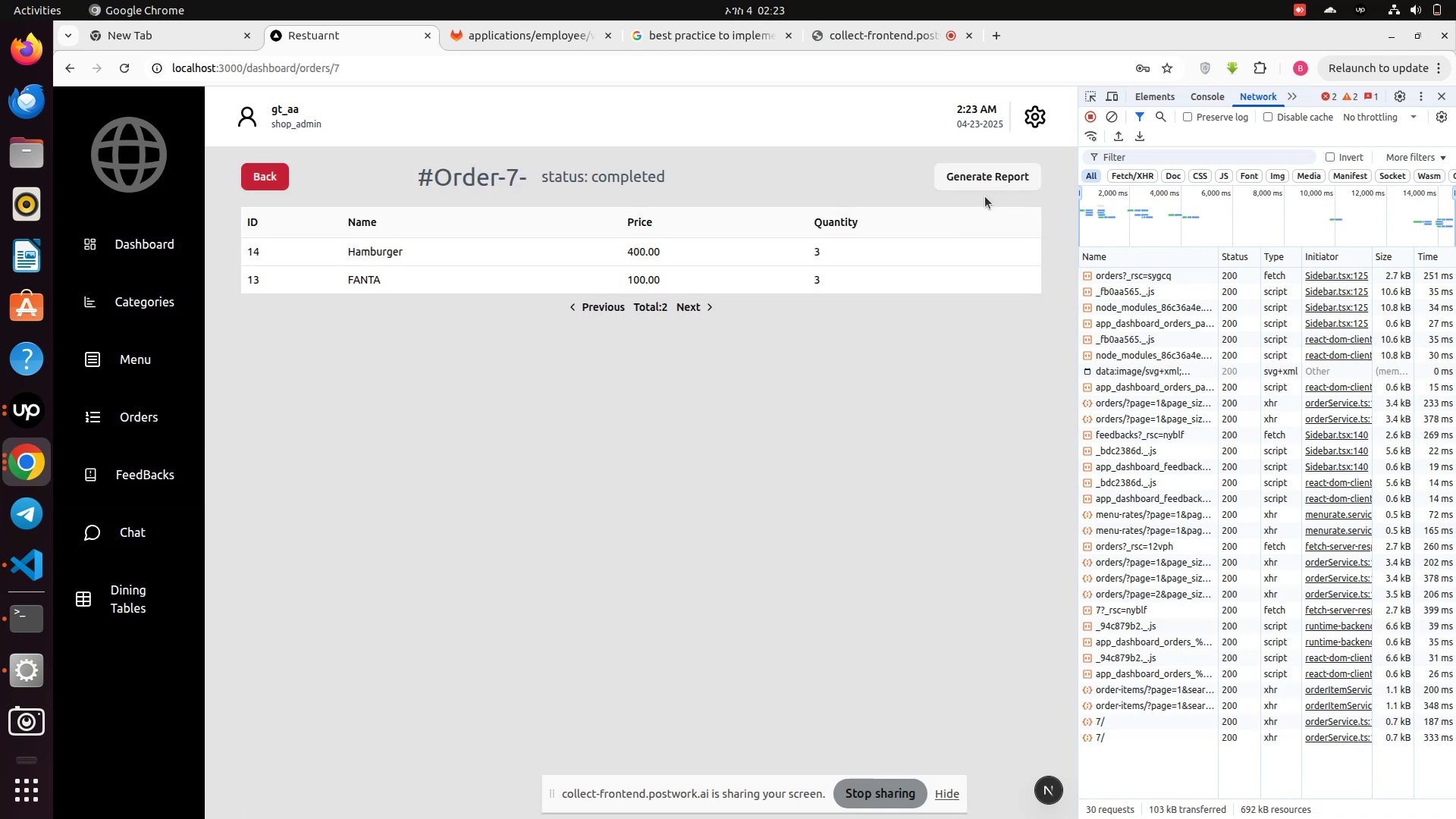 
left_click([985, 177])
 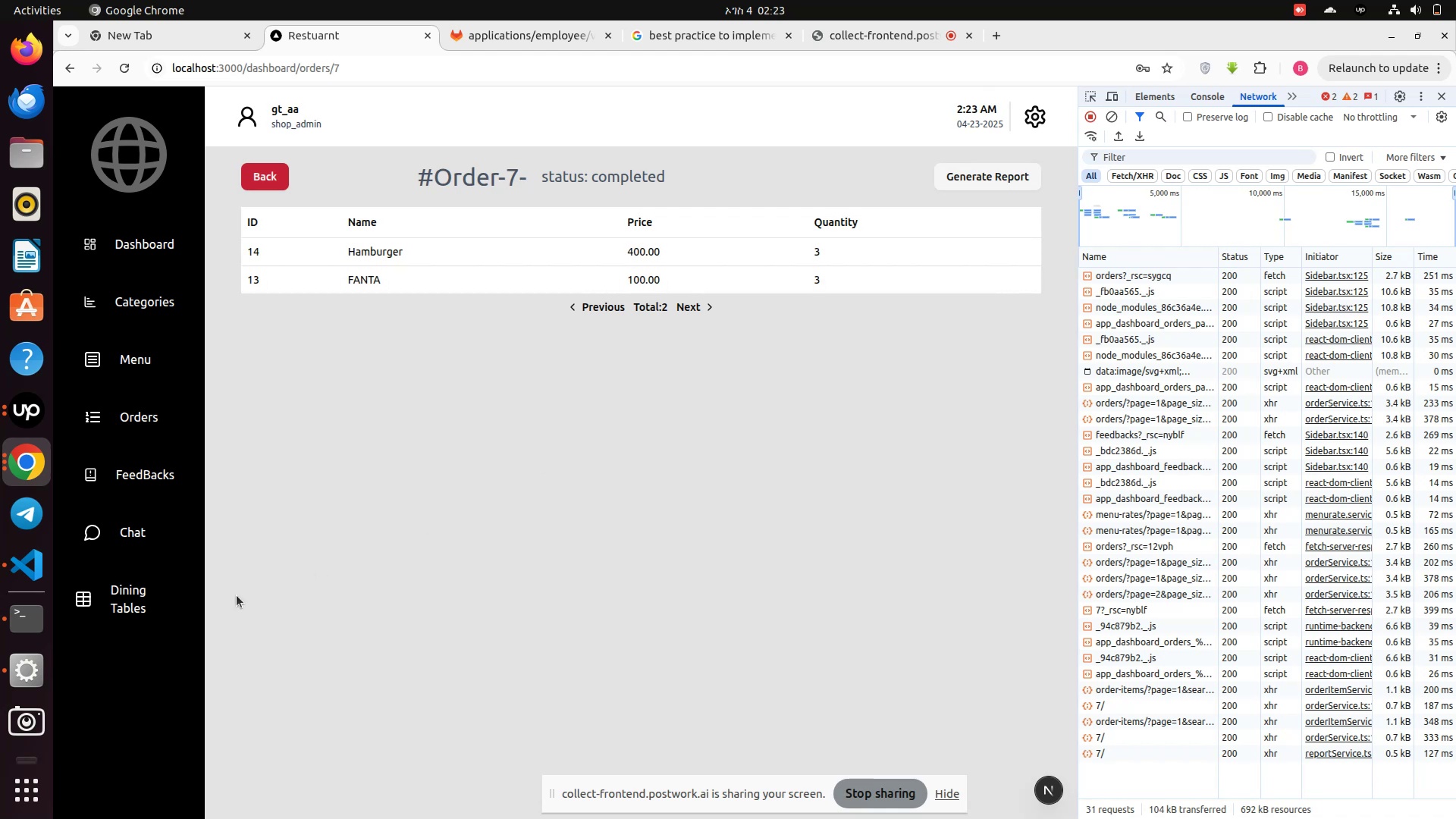 
left_click([39, 611])
 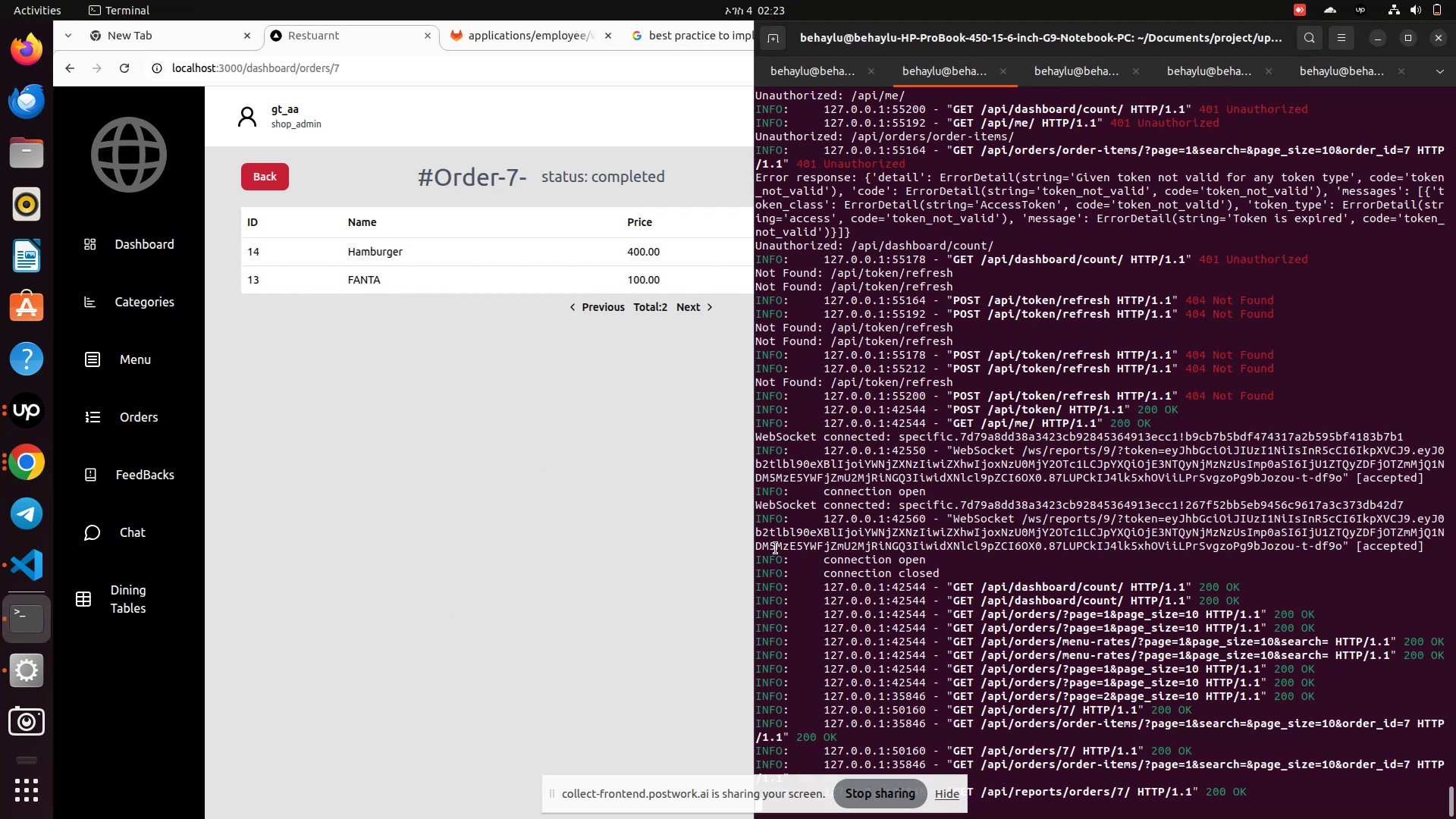 
scroll: coordinate [1009, 484], scroll_direction: down, amount: 4.0
 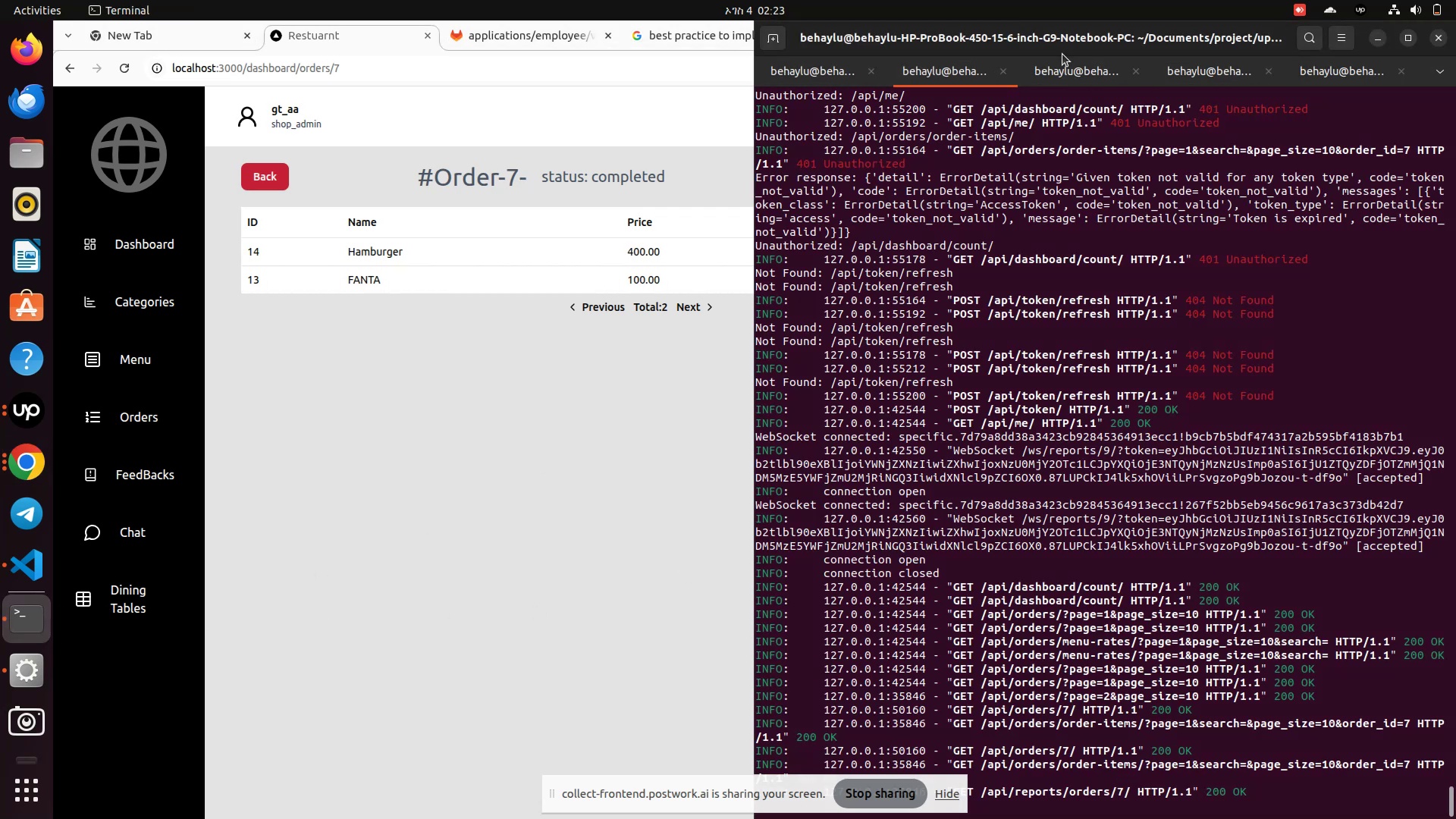 
left_click([1065, 69])
 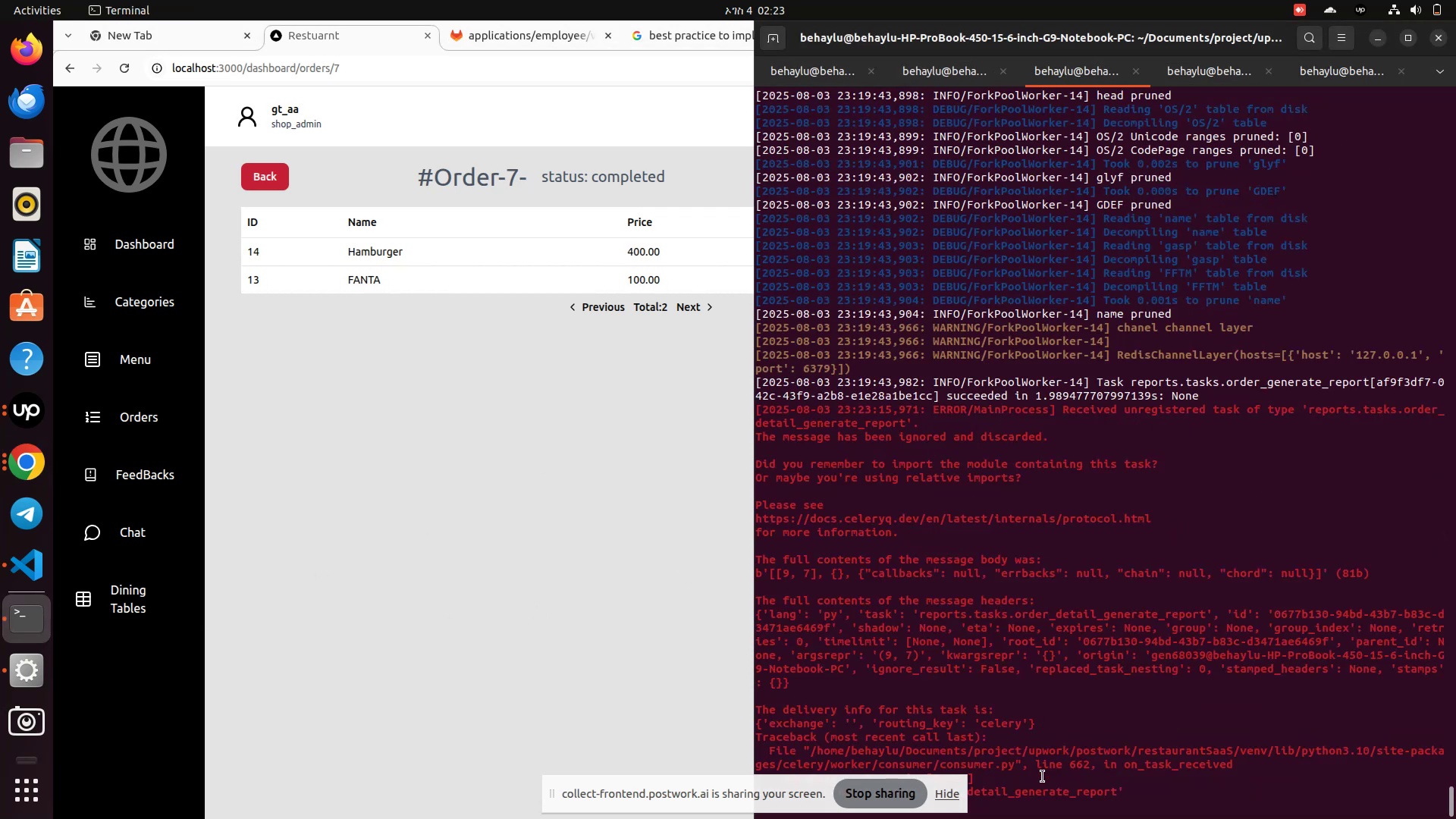 
left_click_drag(start_coordinate=[739, 776], to_coordinate=[602, 800])
 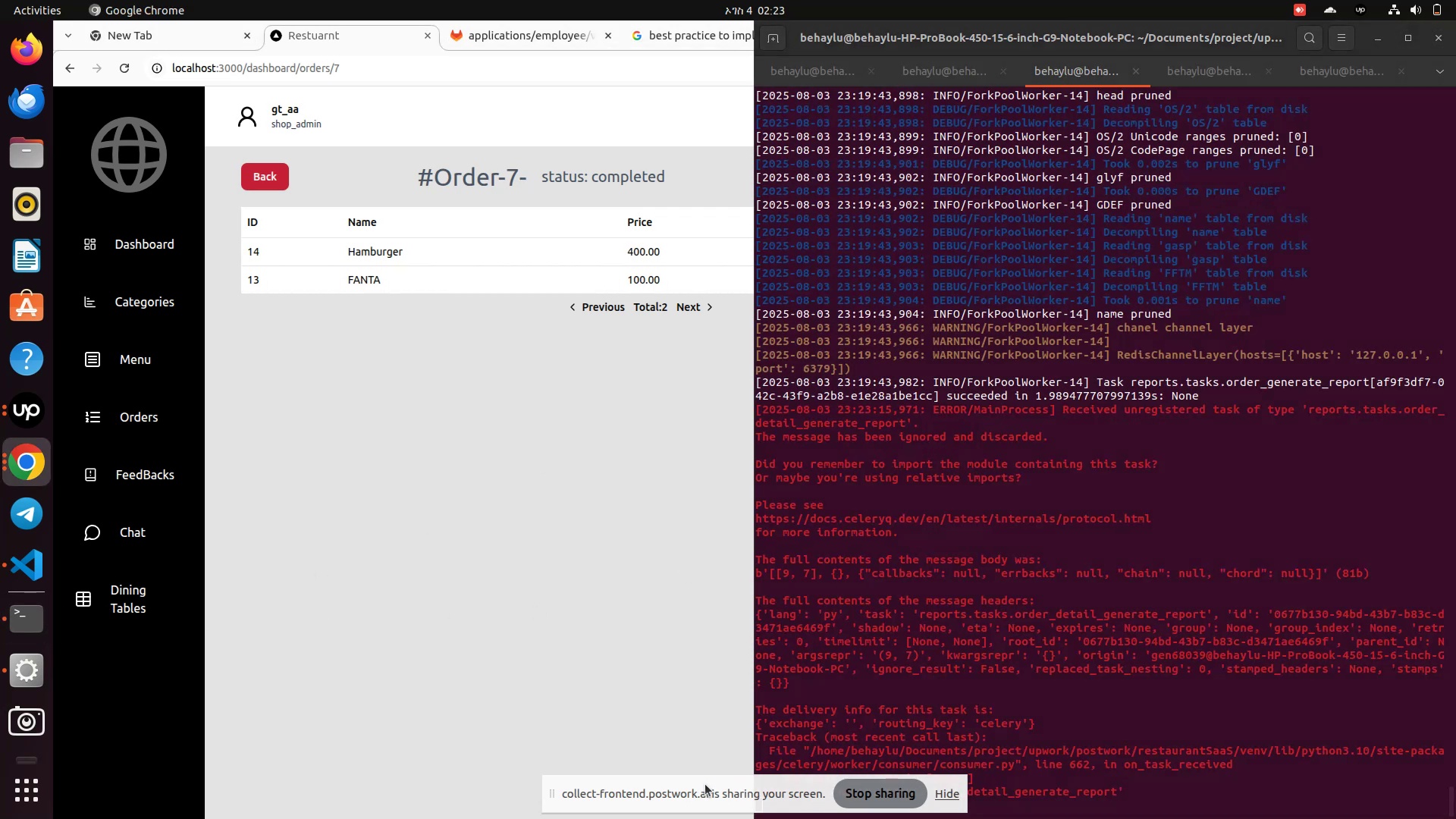 
left_click_drag(start_coordinate=[705, 784], to_coordinate=[463, 807])
 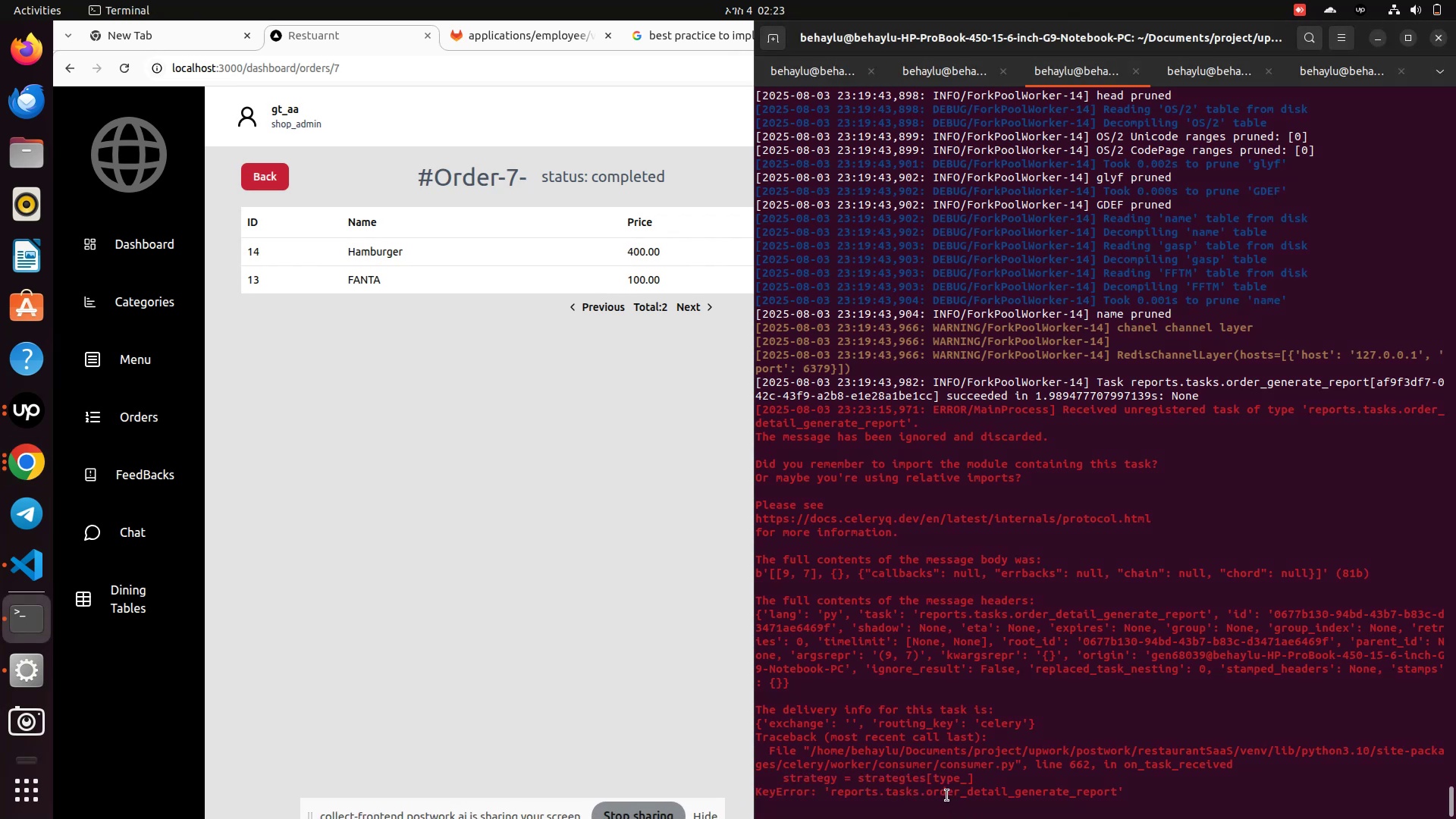 
key(Control+Z)
 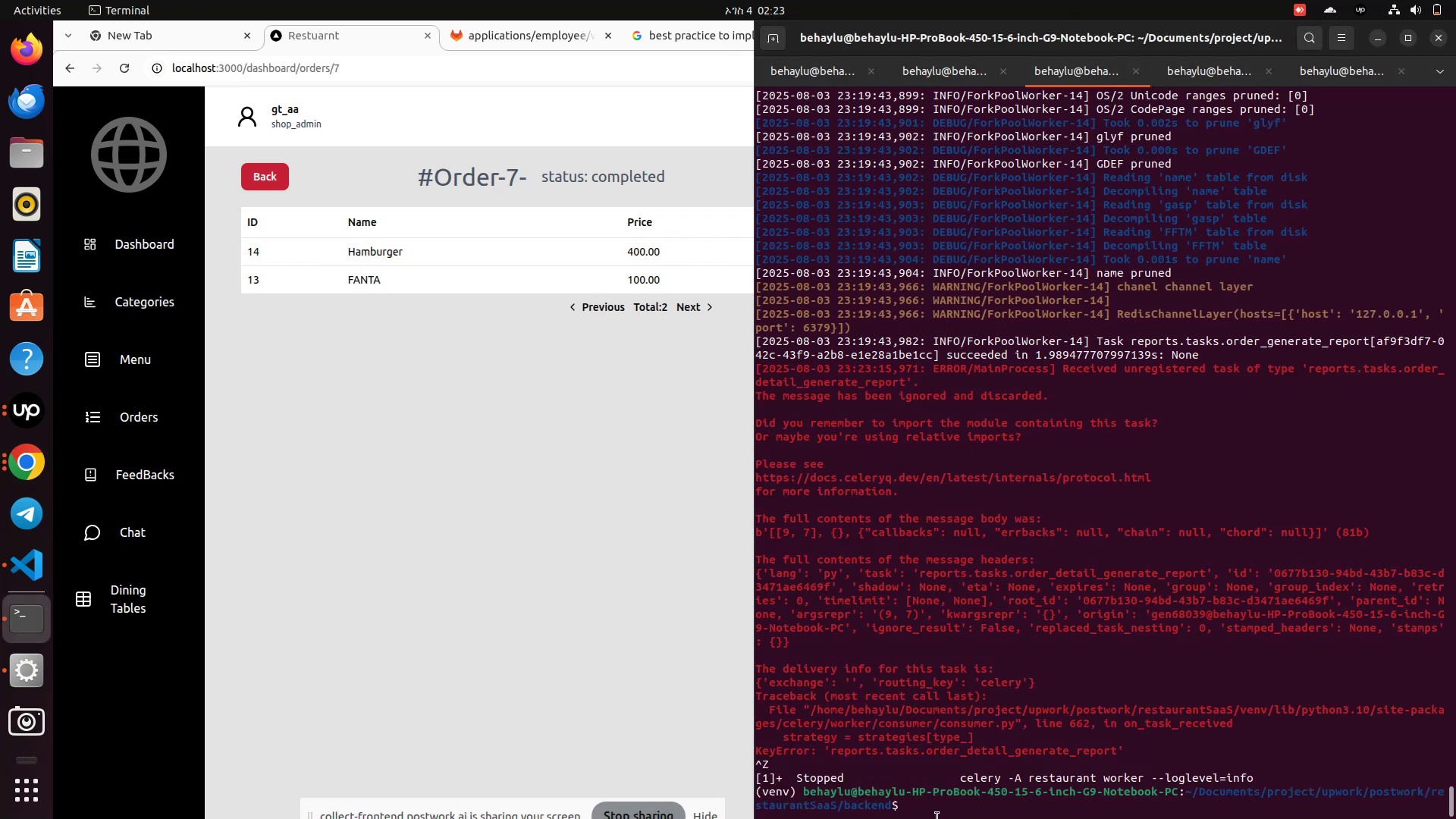 
key(ArrowUp)
 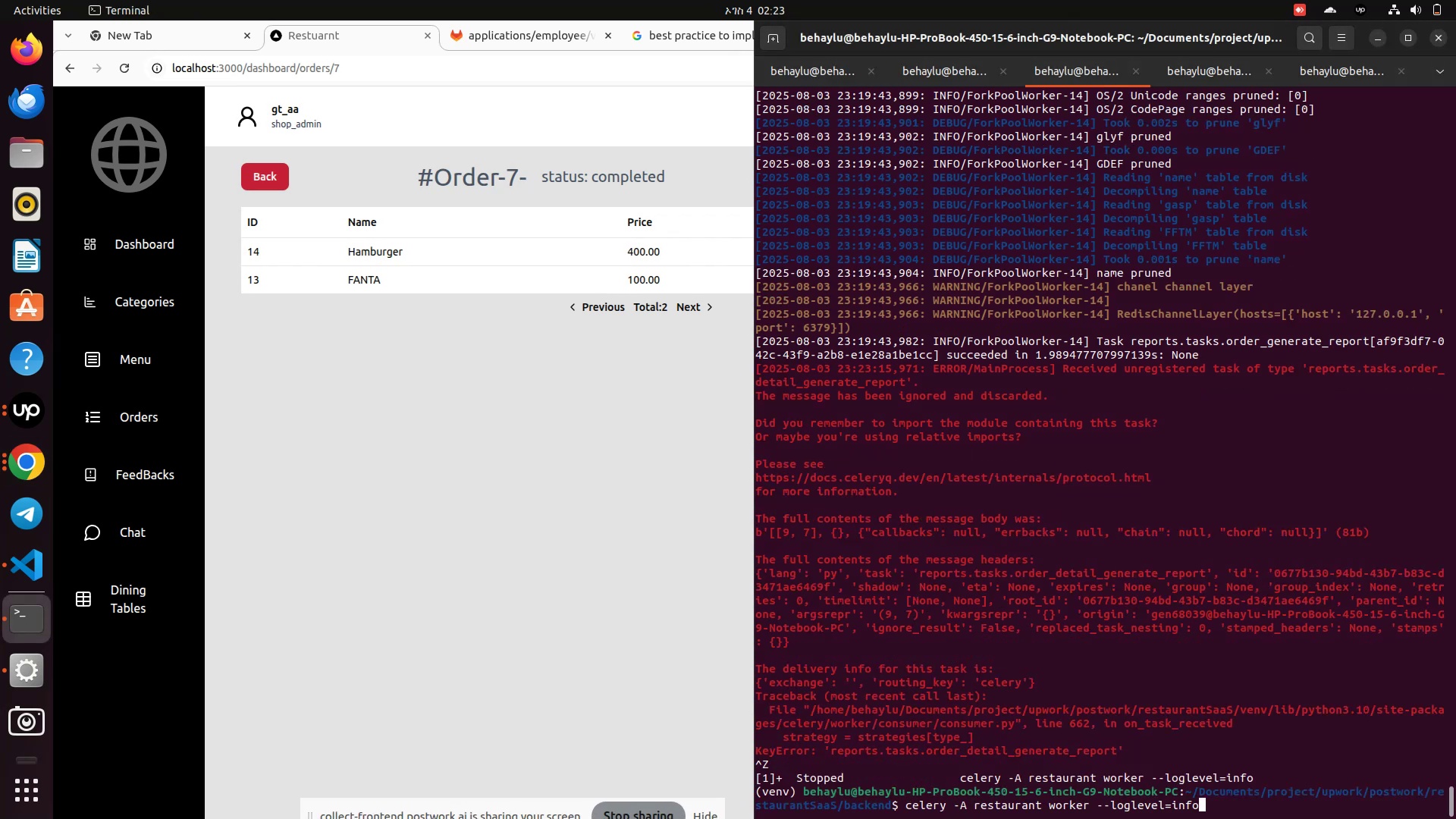 
key(ArrowUp)
 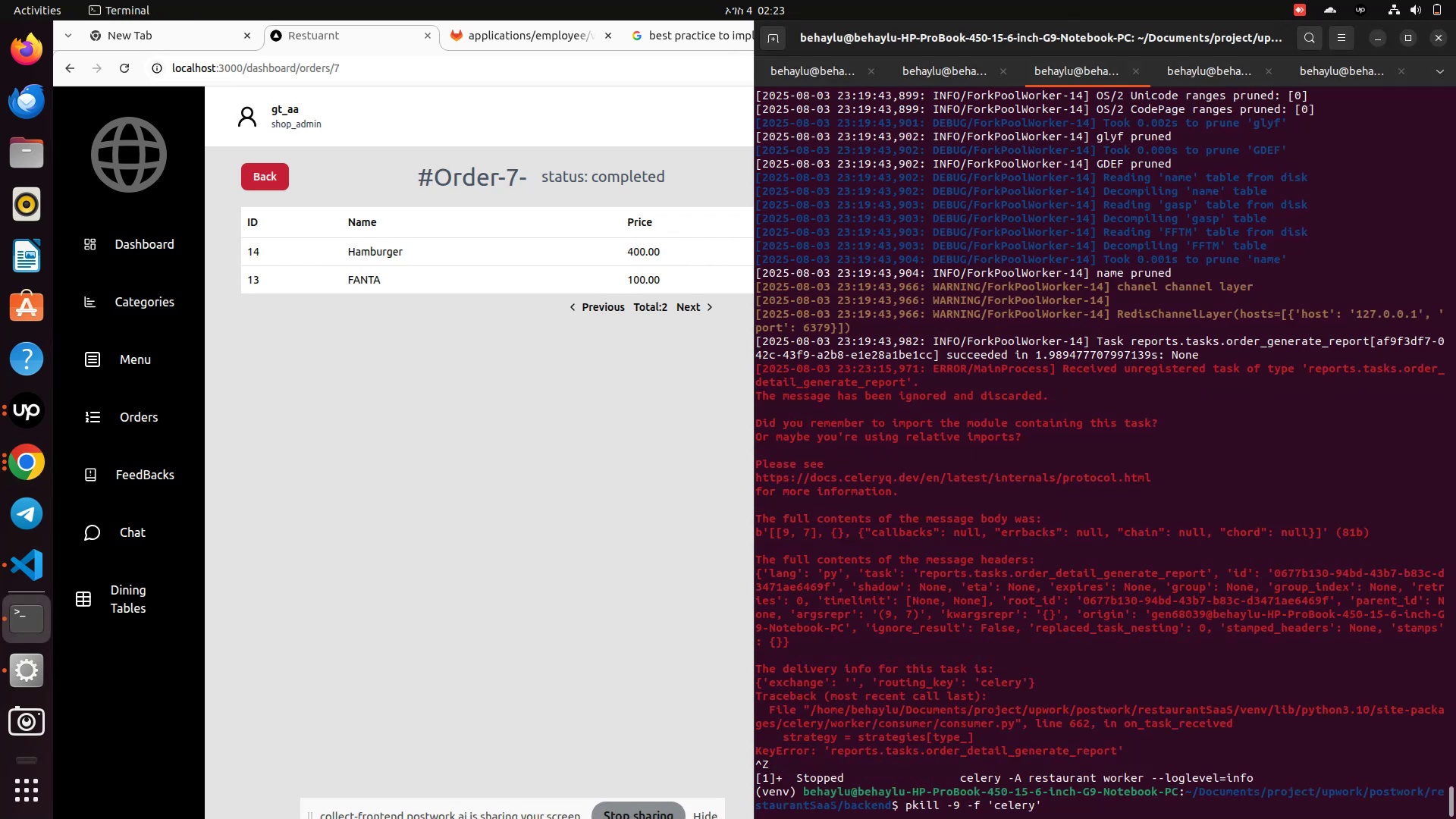 
key(Enter)
 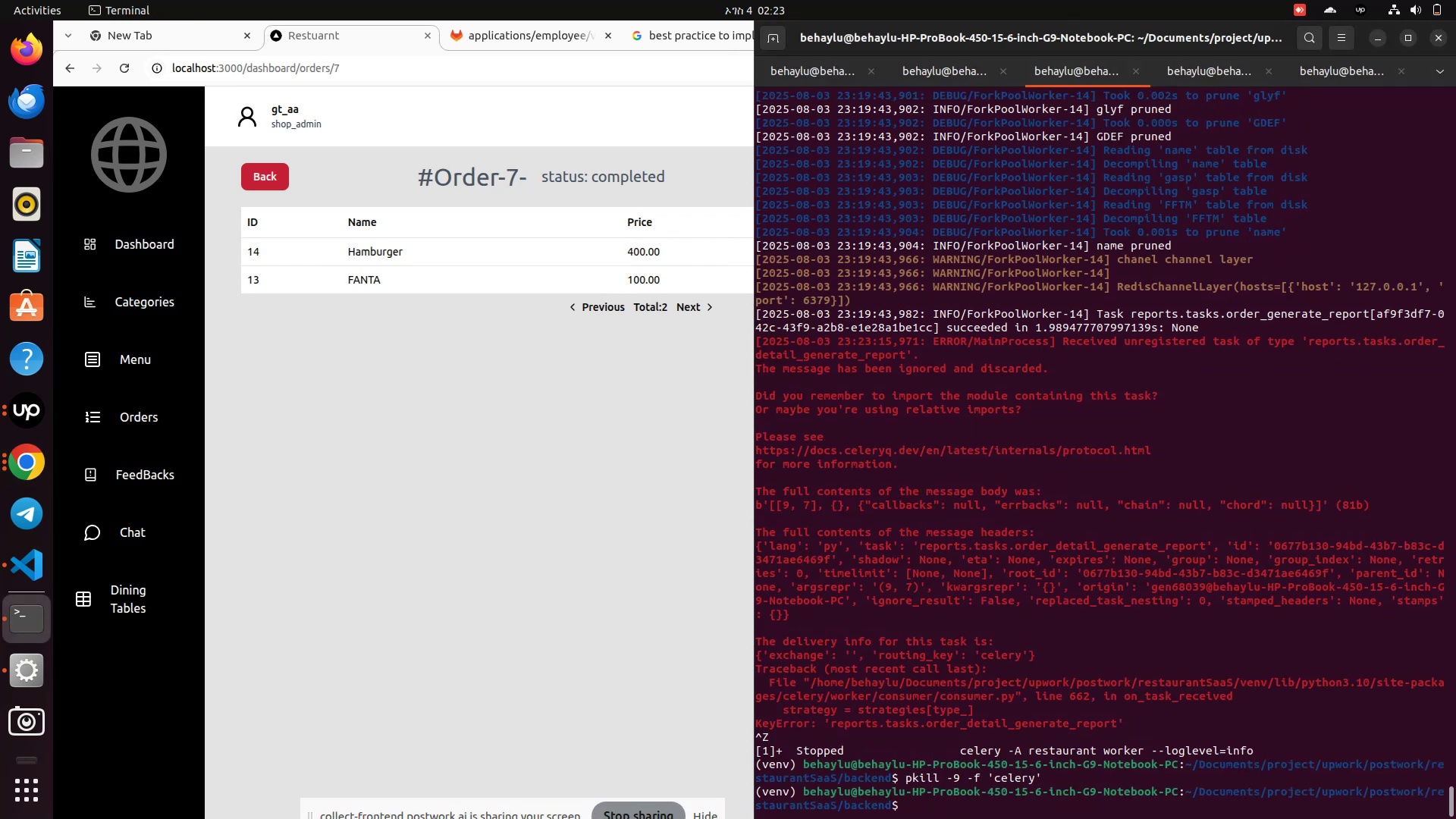 
key(ArrowUp)
 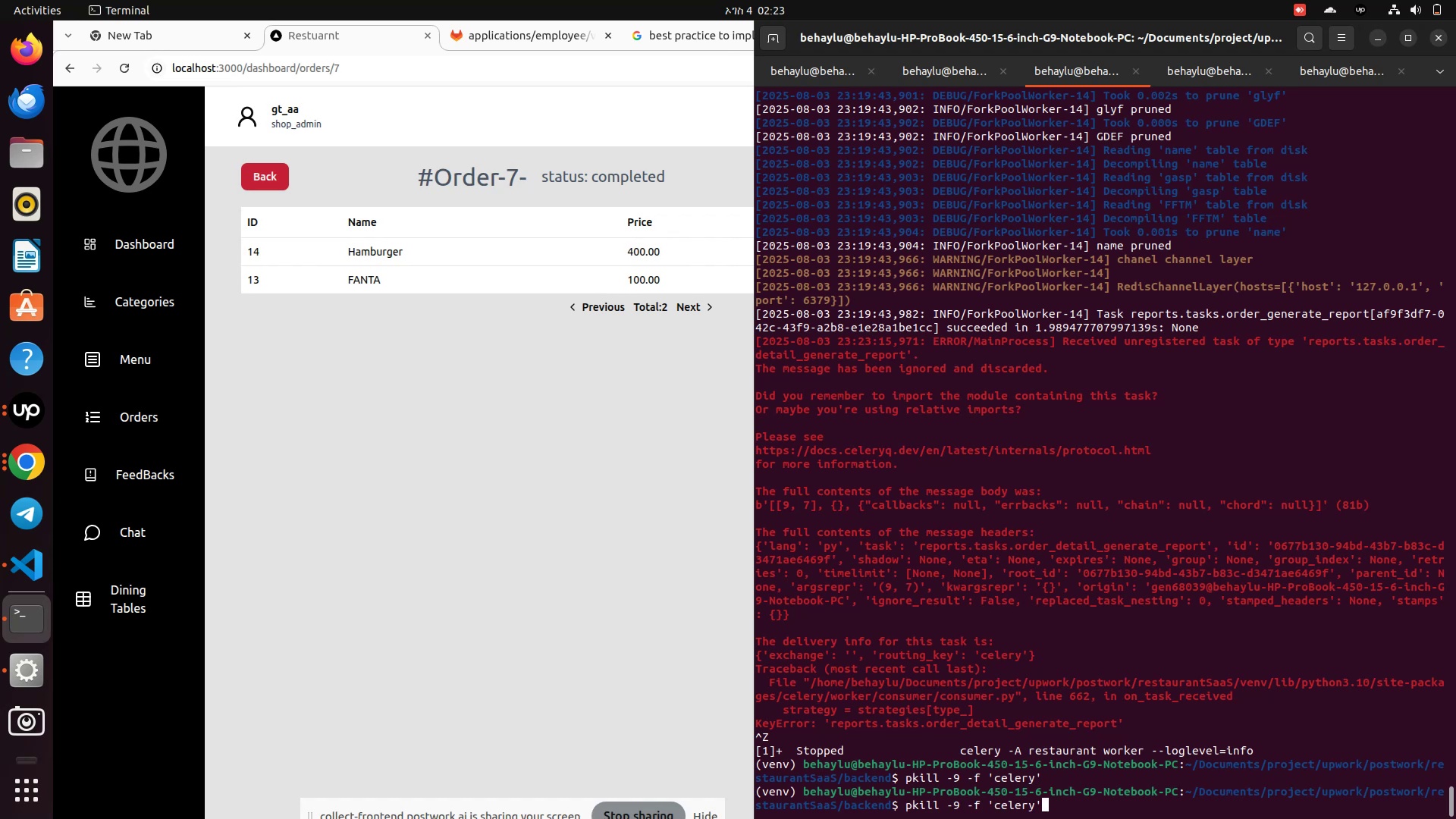 
key(Enter)
 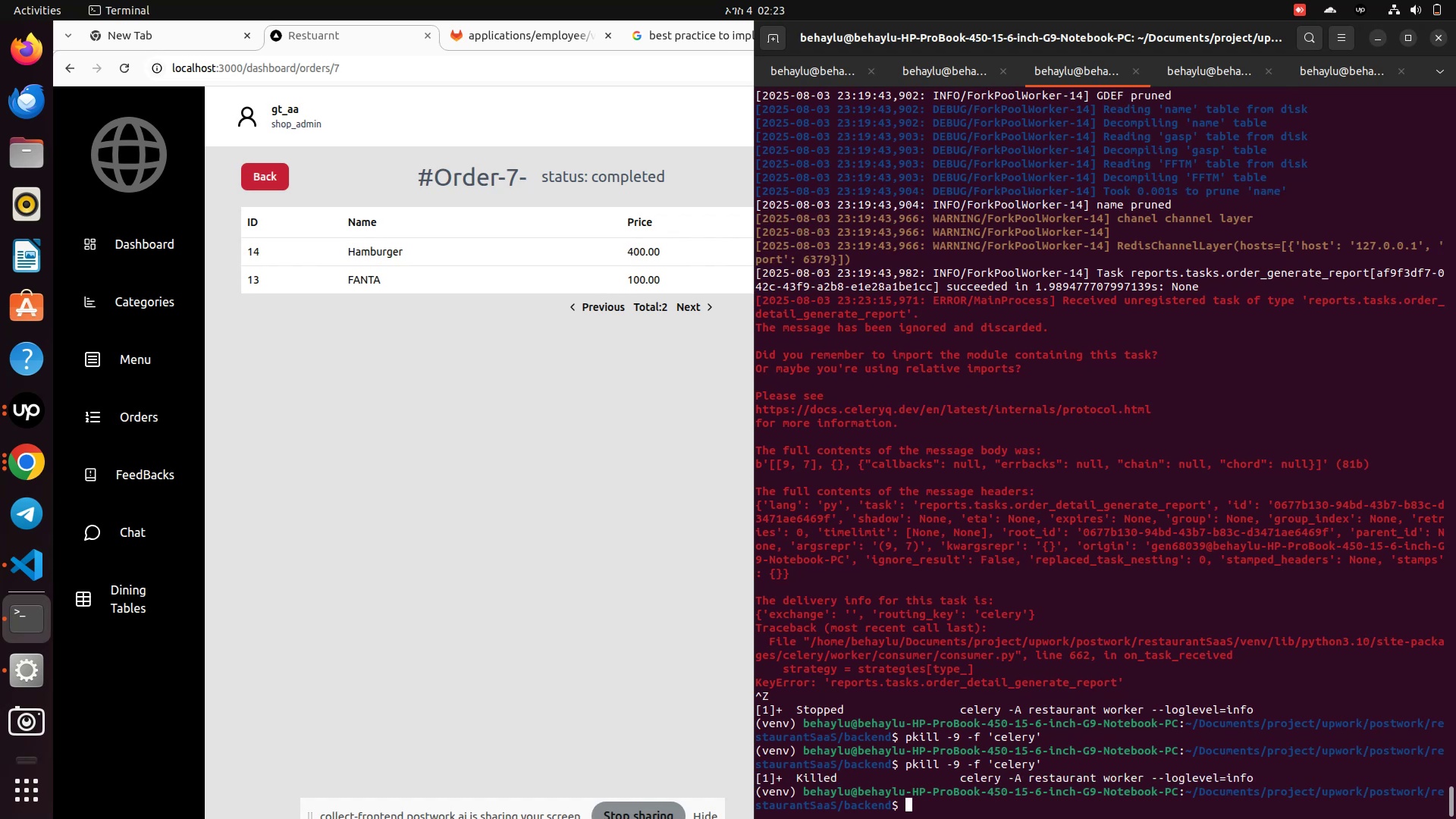 
key(ArrowUp)
 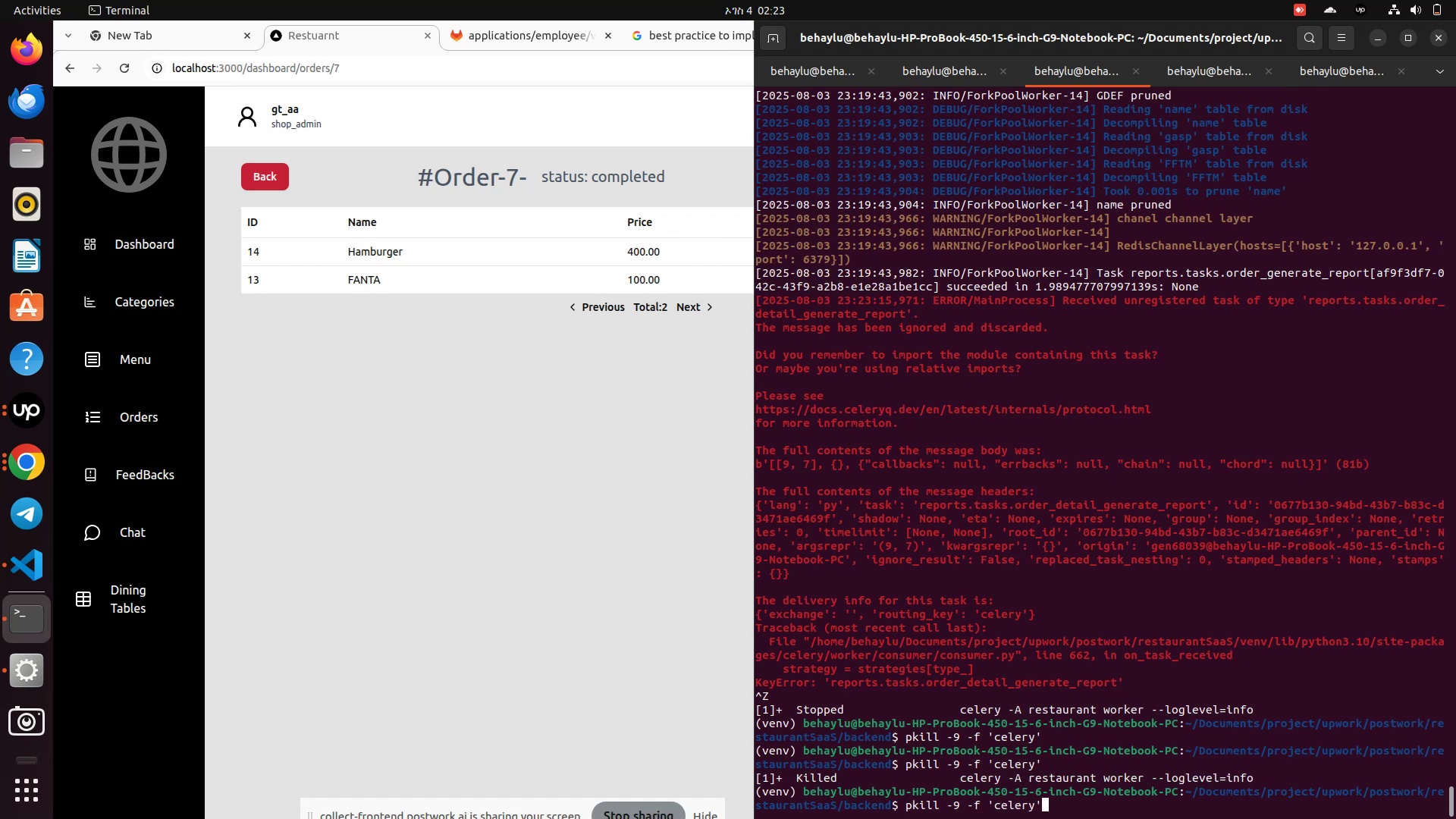 
key(ArrowUp)
 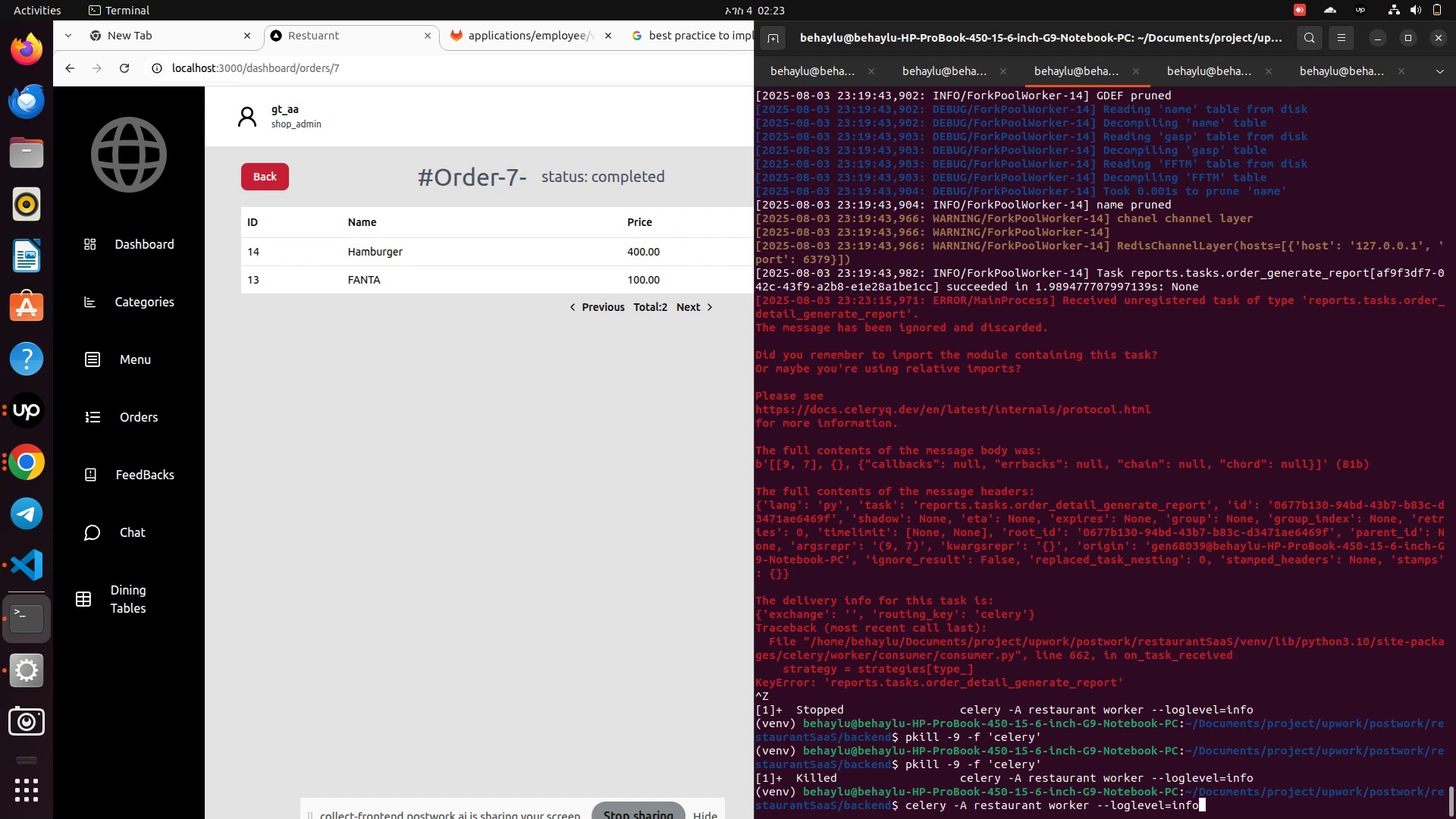 
key(Enter)
 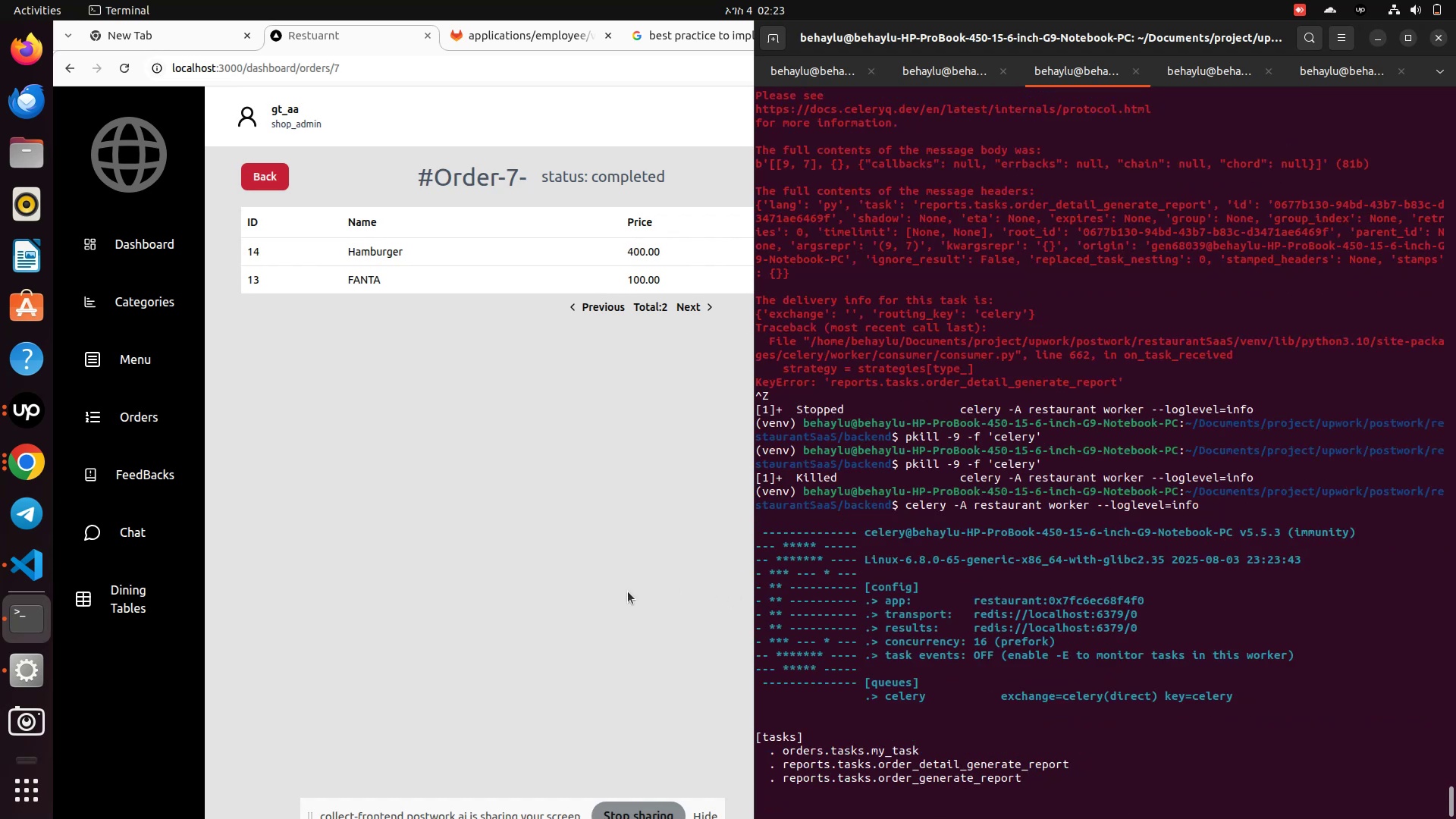 
wait(8.52)
 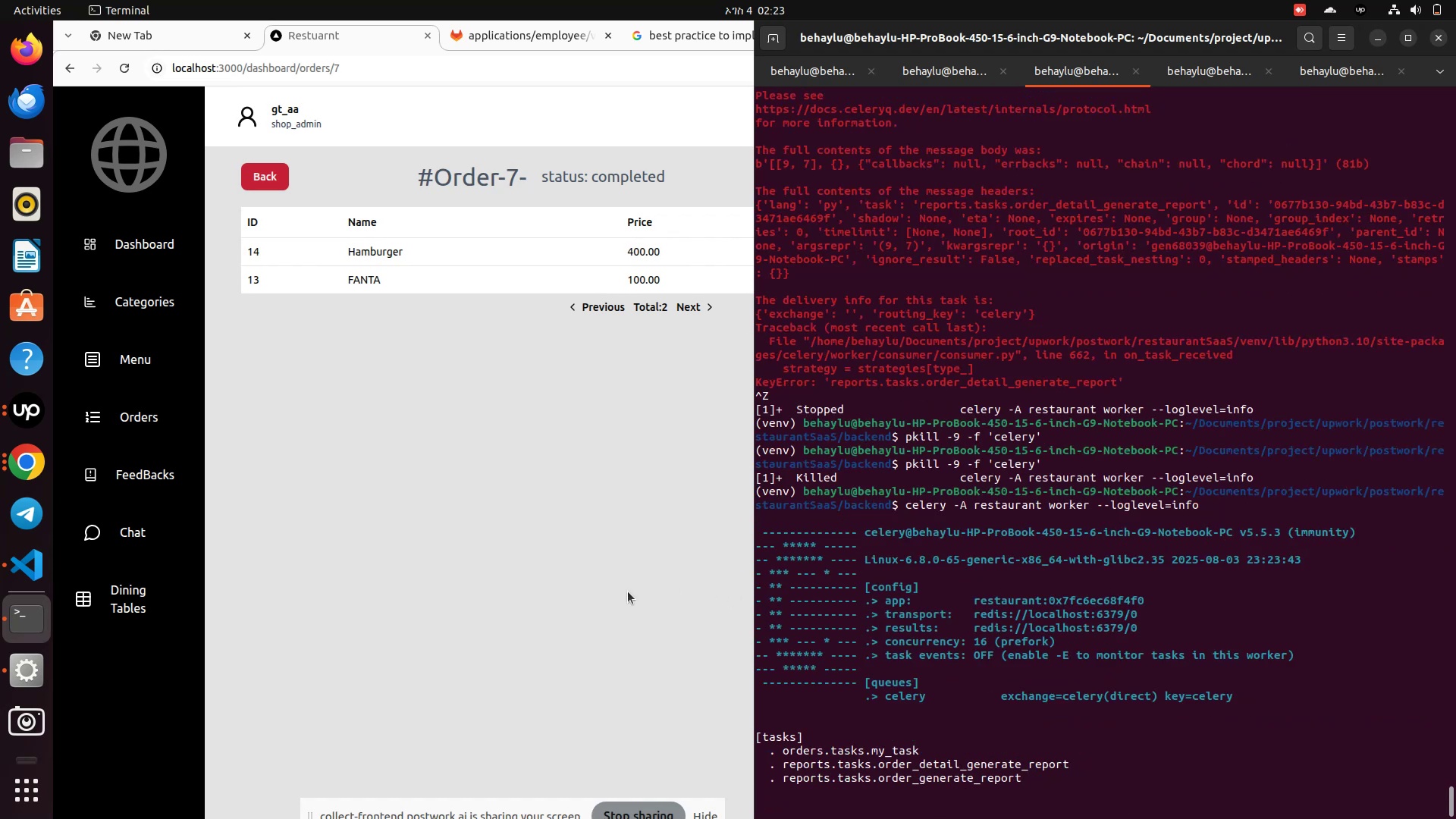 
left_click([623, 591])
 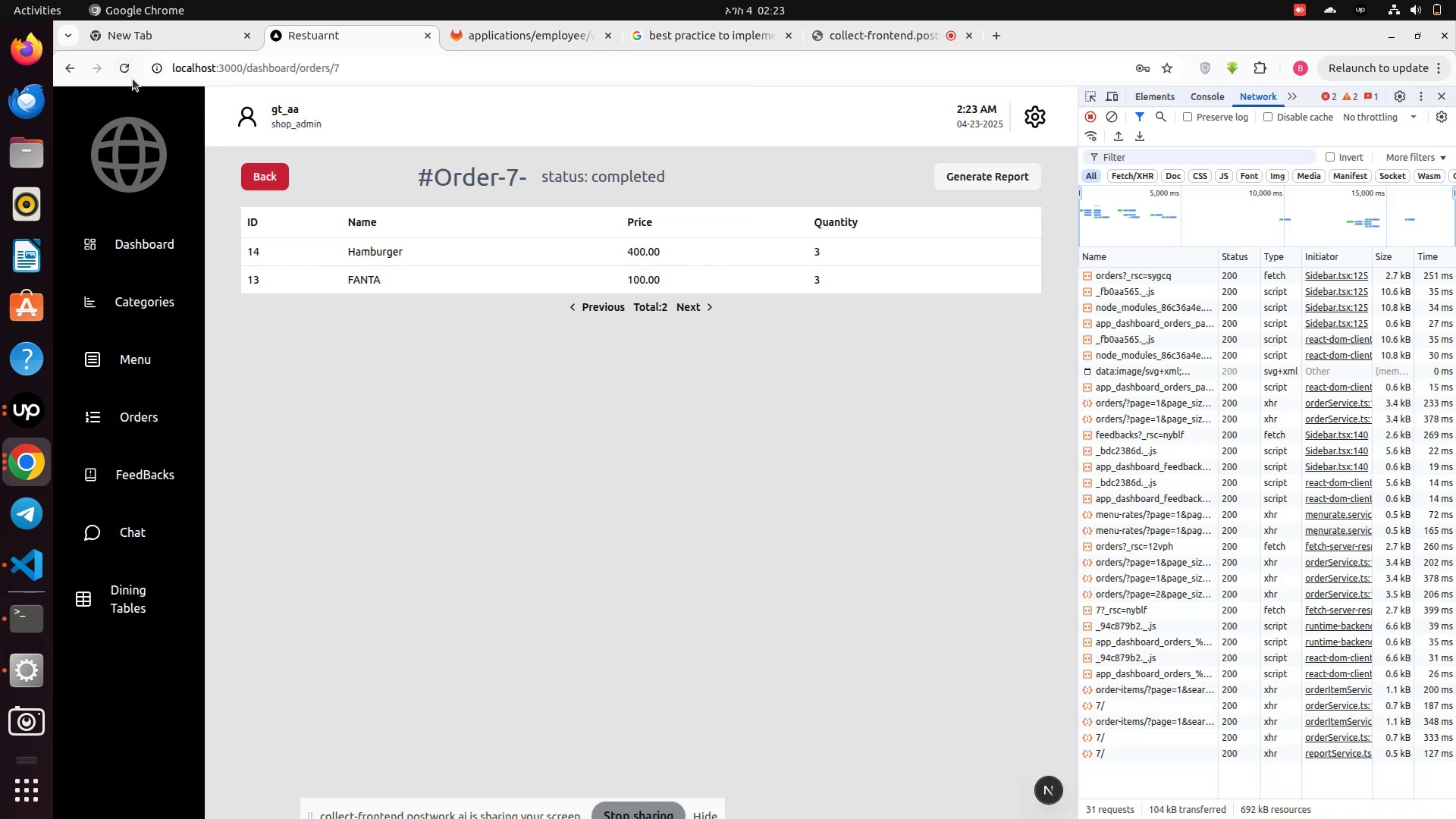 
left_click([130, 77])
 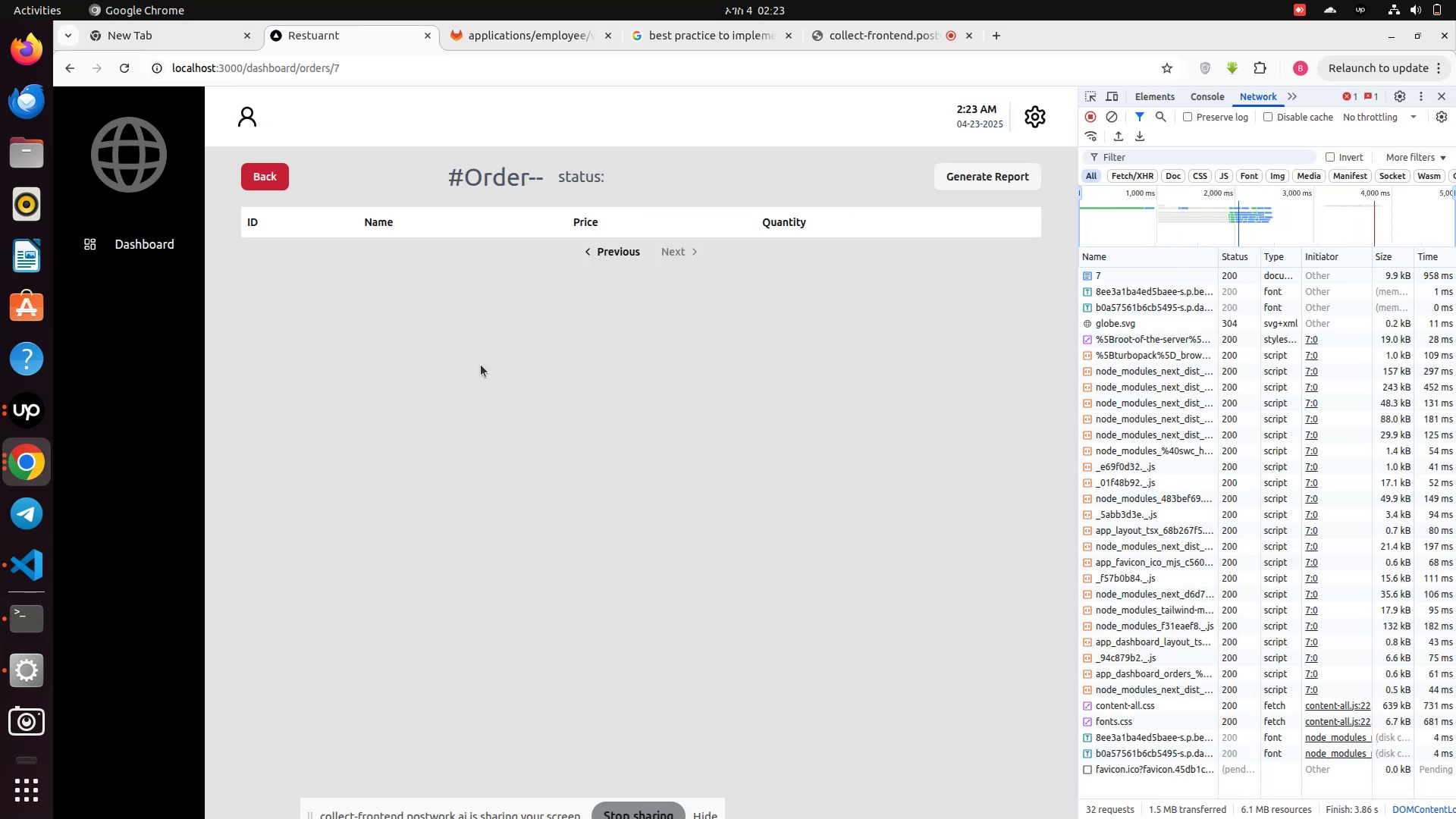 
wait(10.07)
 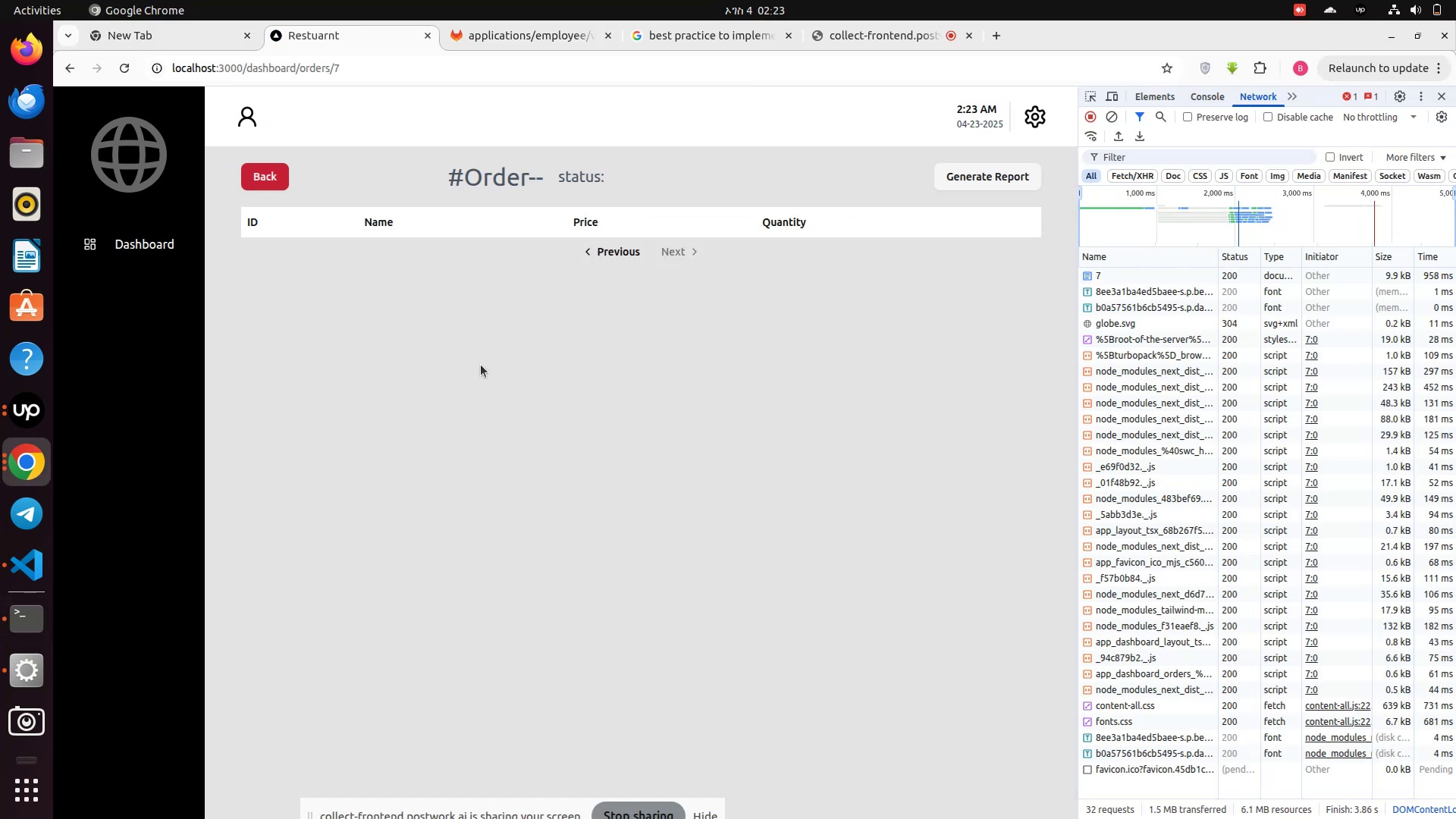 
left_click([127, 423])
 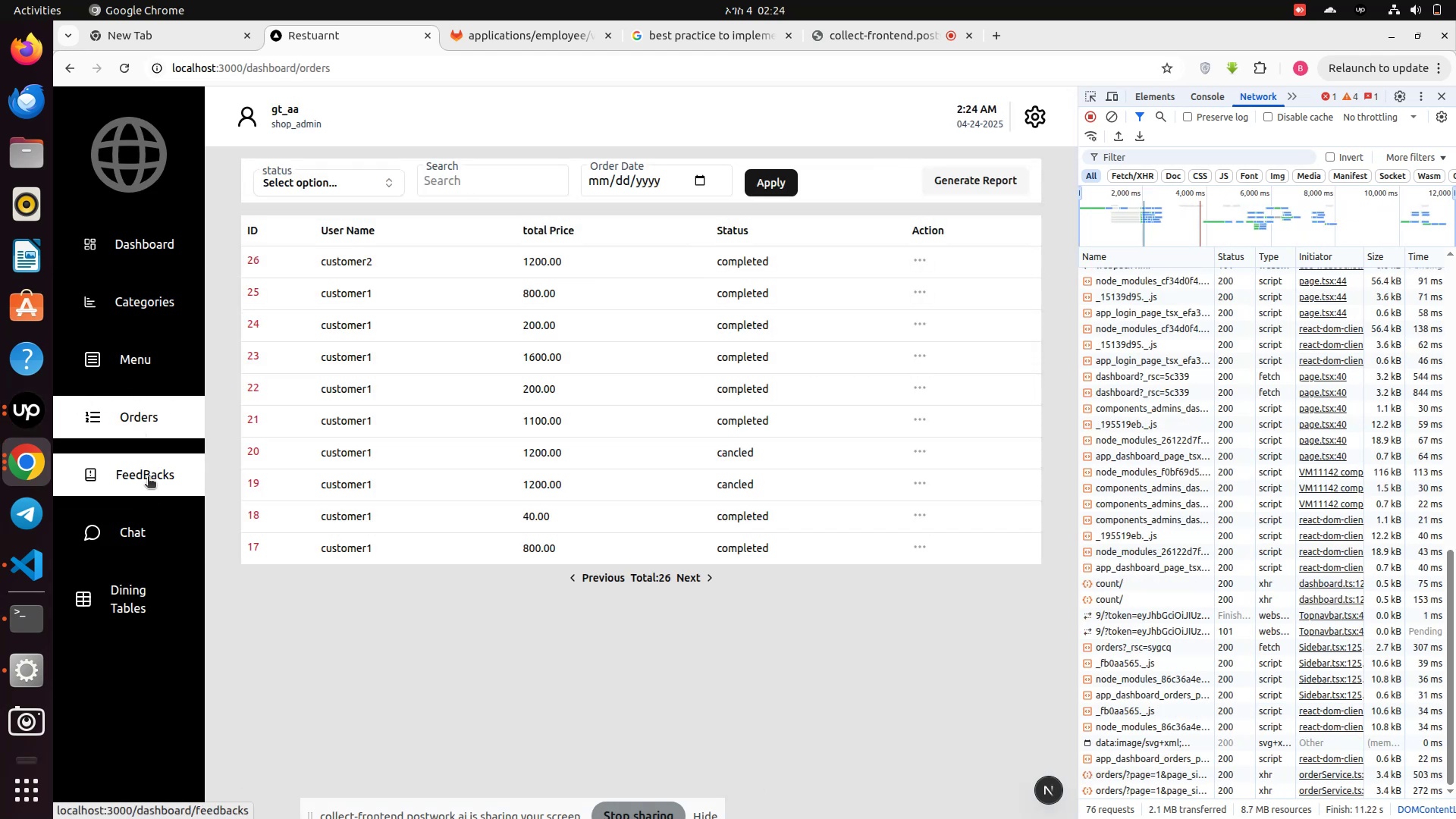 
wait(7.23)
 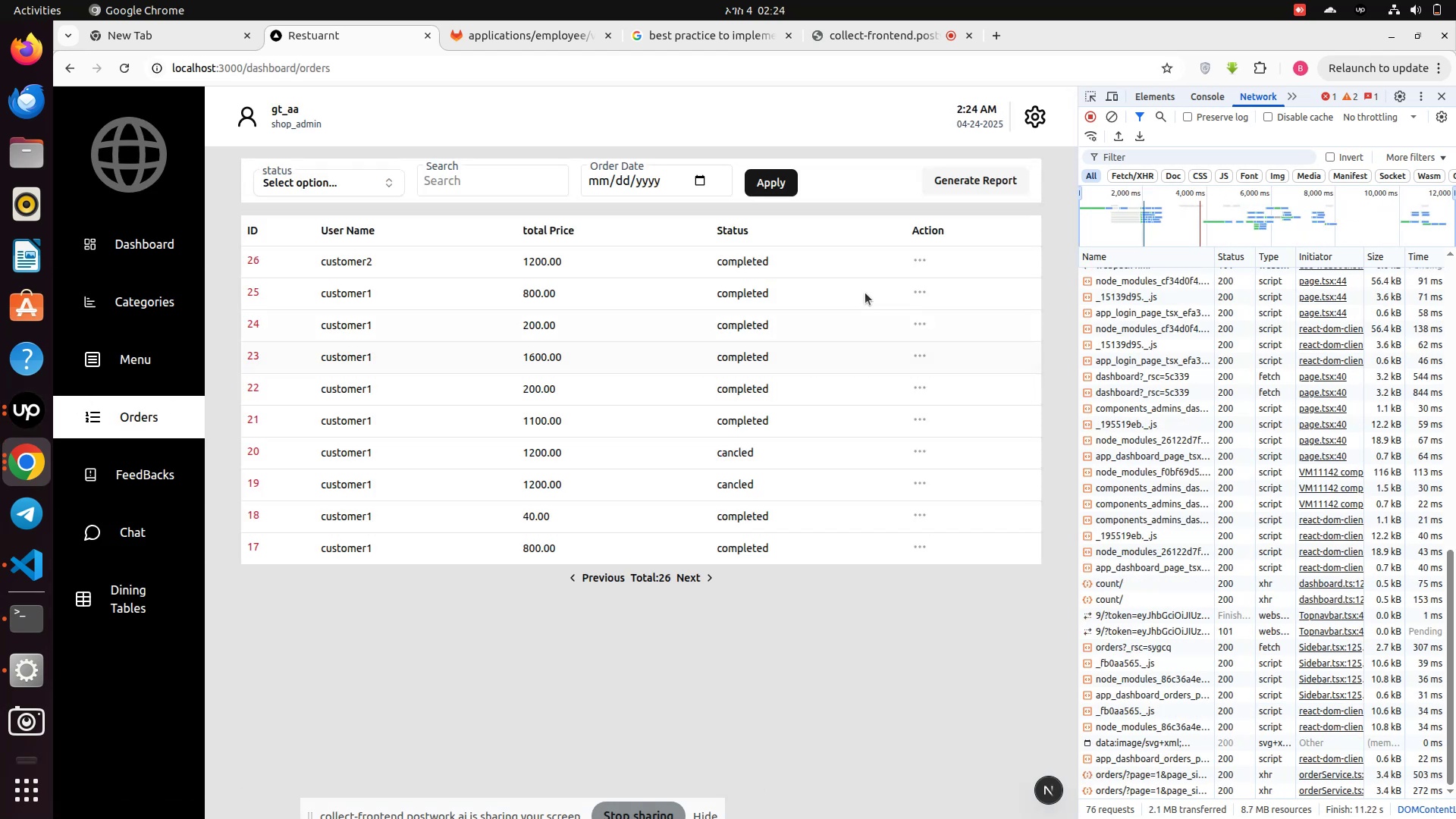 
left_click([256, 388])
 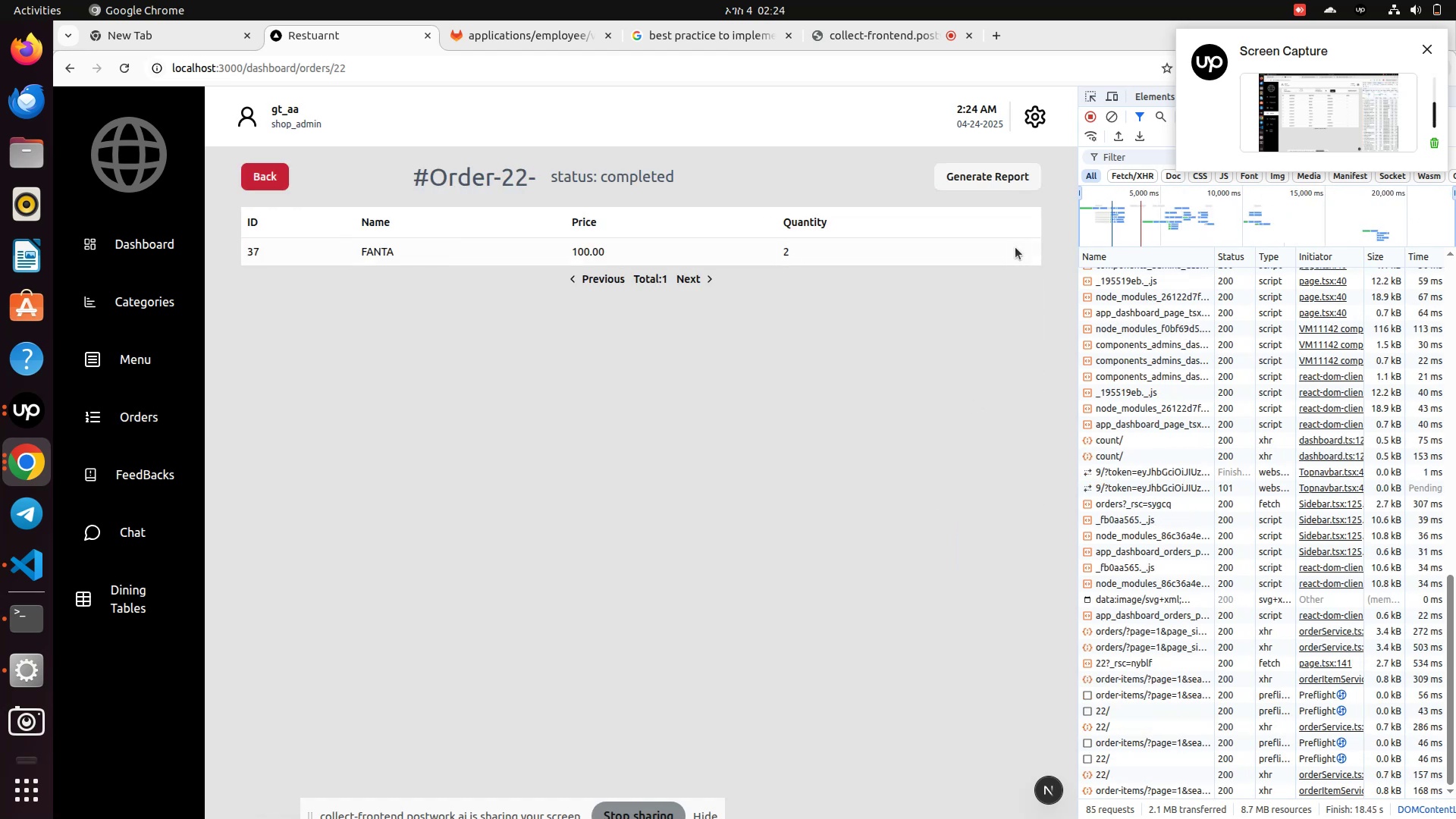 
left_click([989, 172])
 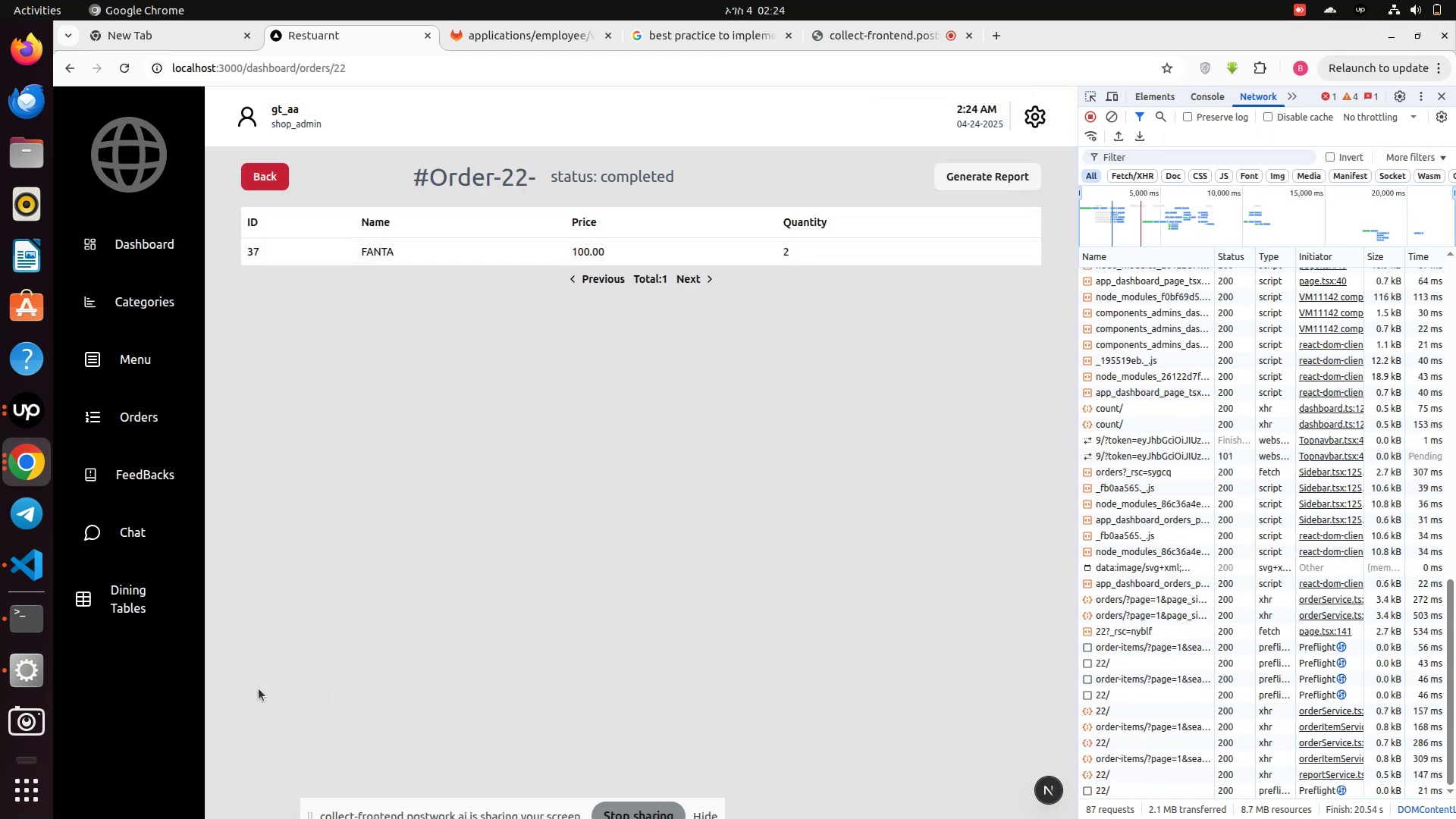 
left_click([15, 622])
 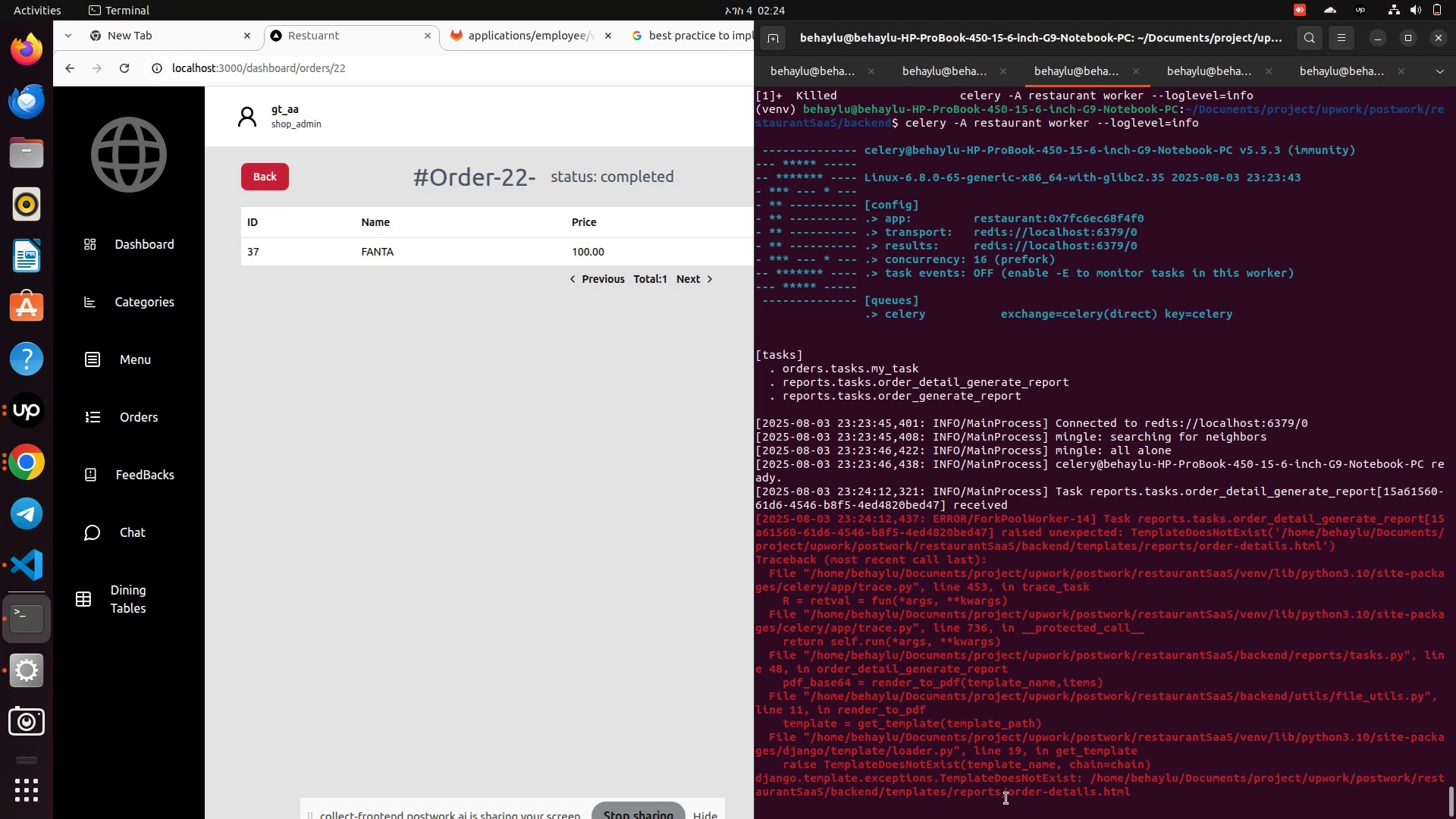 
wait(26.73)
 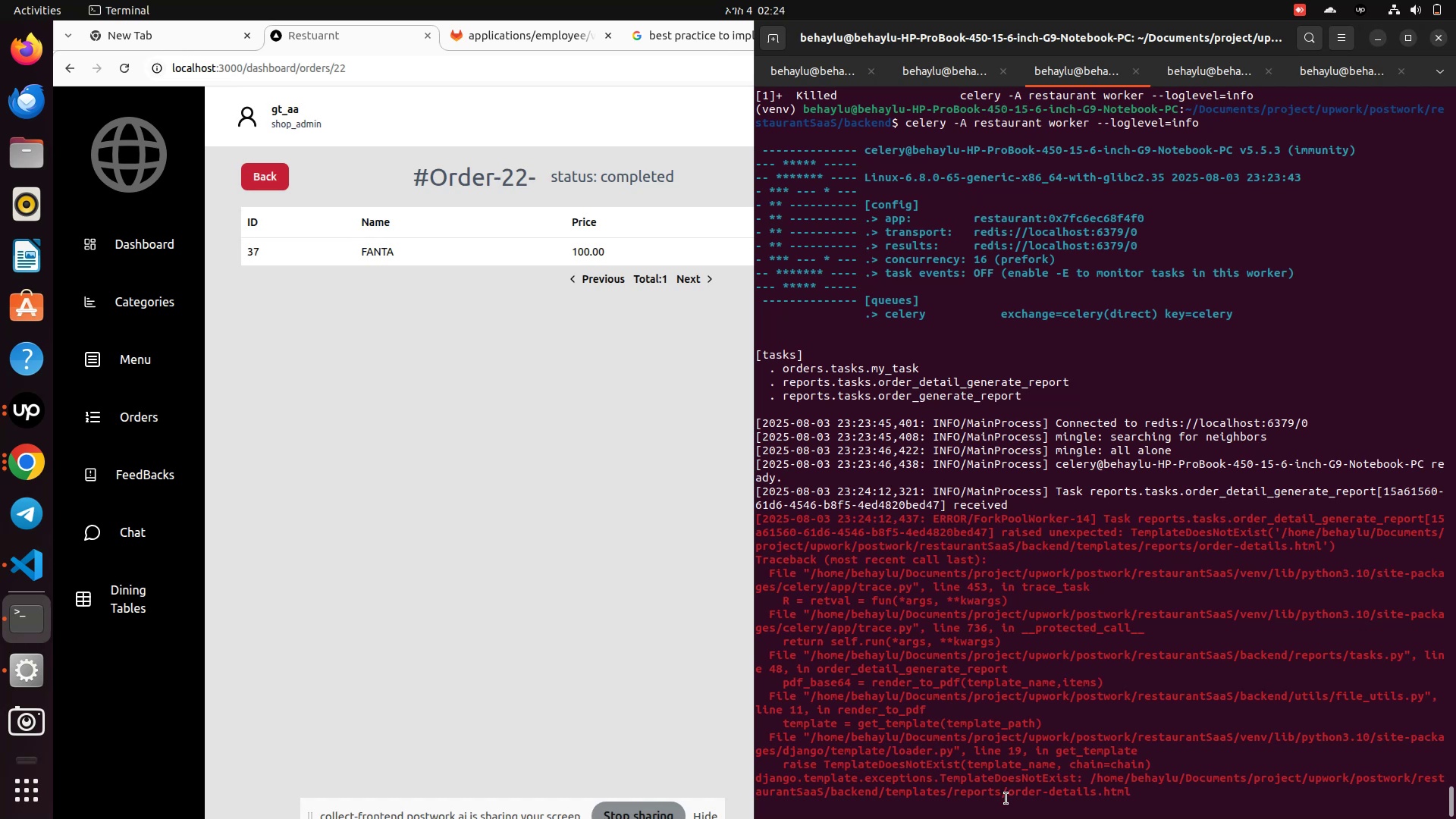 
left_click([33, 579])
 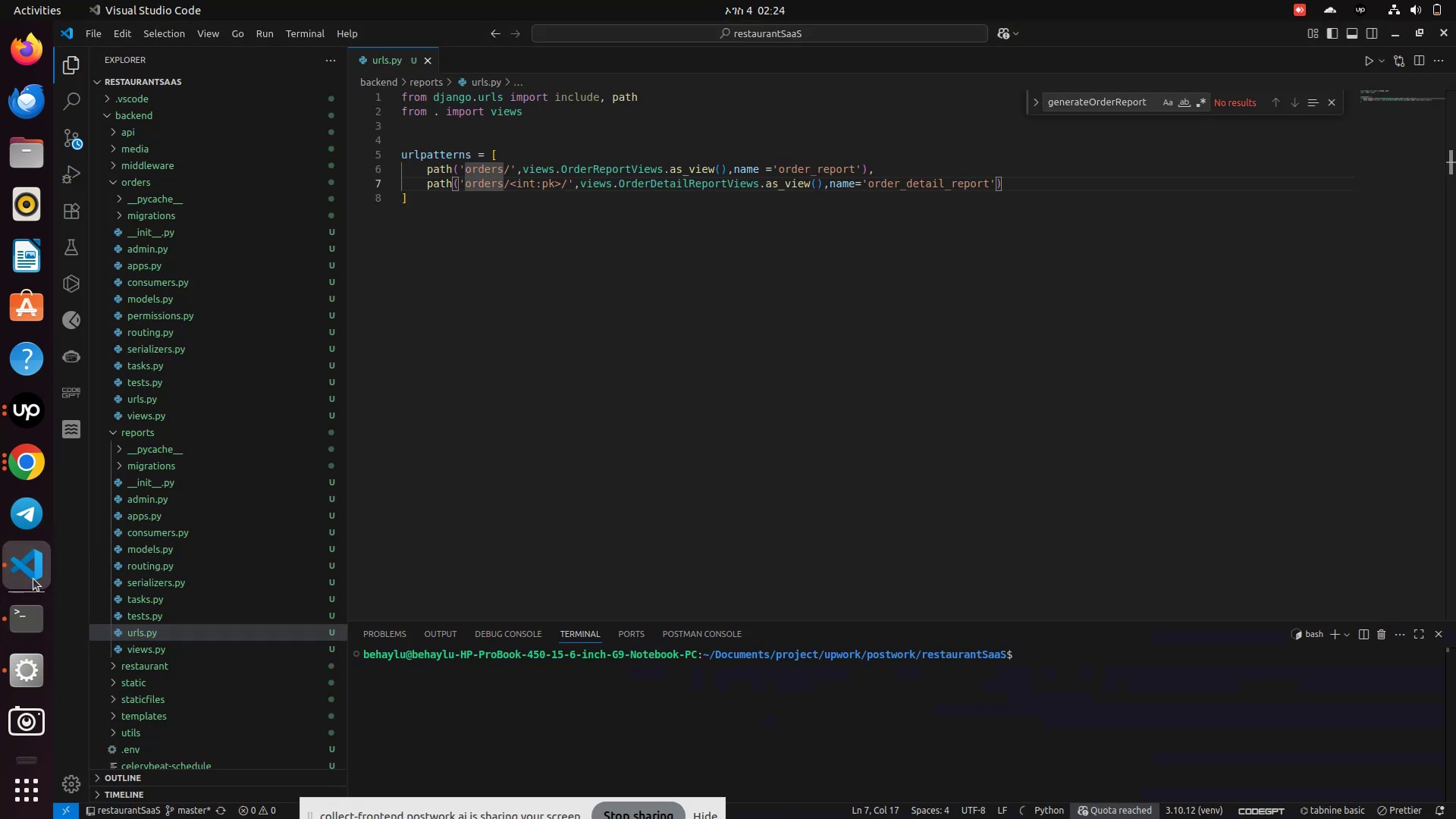 
scroll: coordinate [251, 600], scroll_direction: down, amount: 7.0
 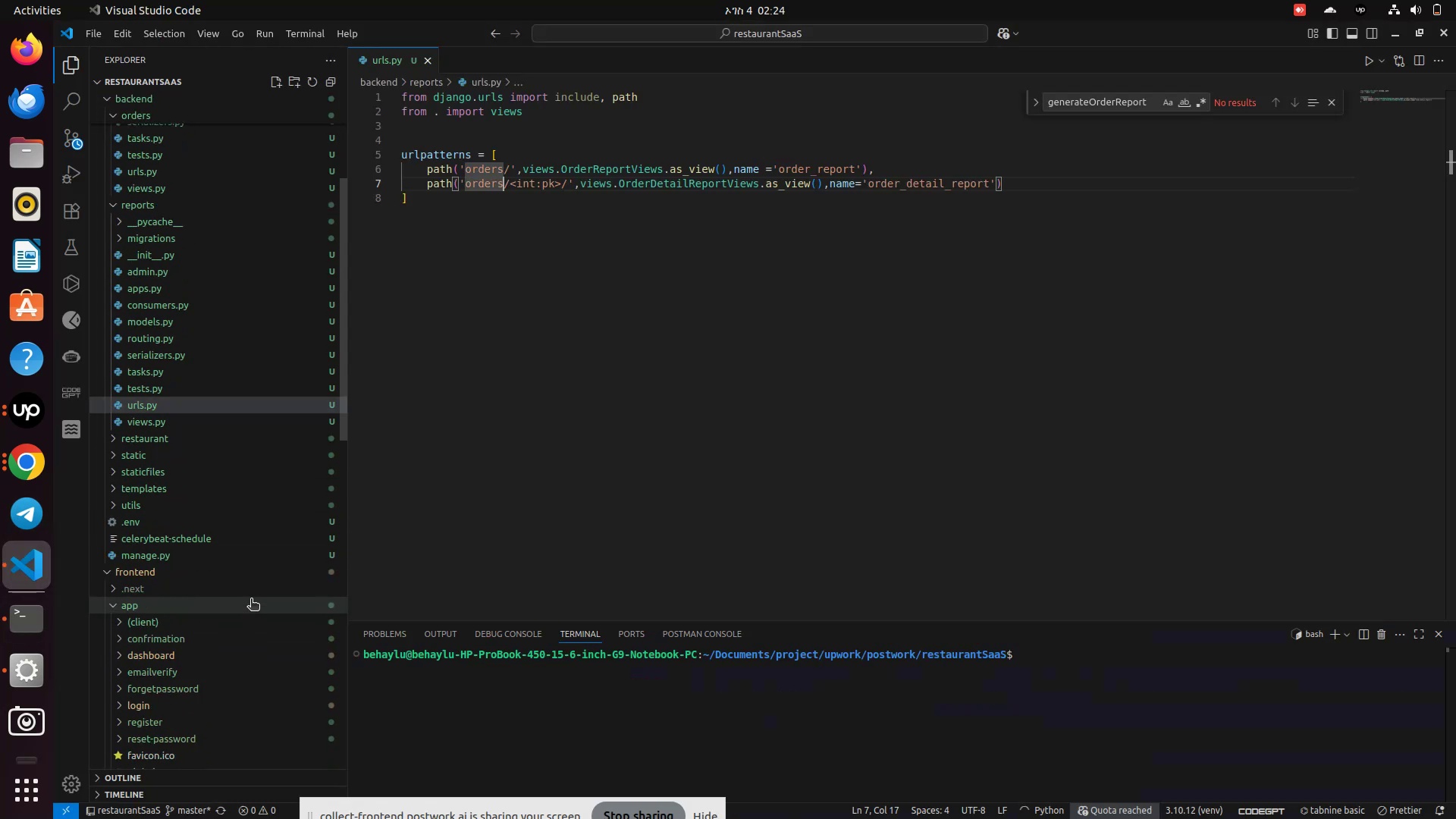 
scroll: coordinate [252, 600], scroll_direction: up, amount: 6.0
 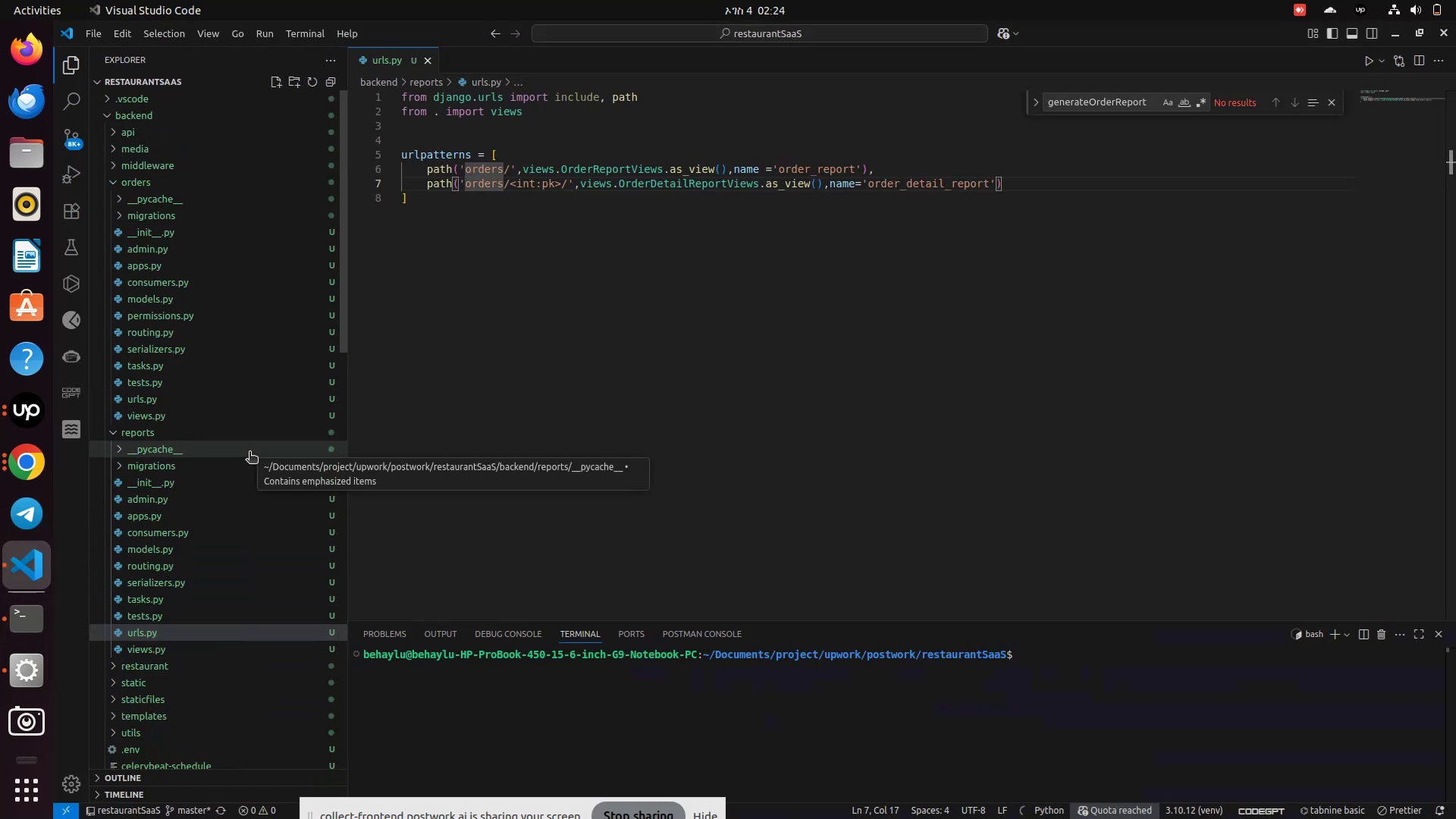 
scroll: coordinate [203, 586], scroll_direction: down, amount: 1.0
 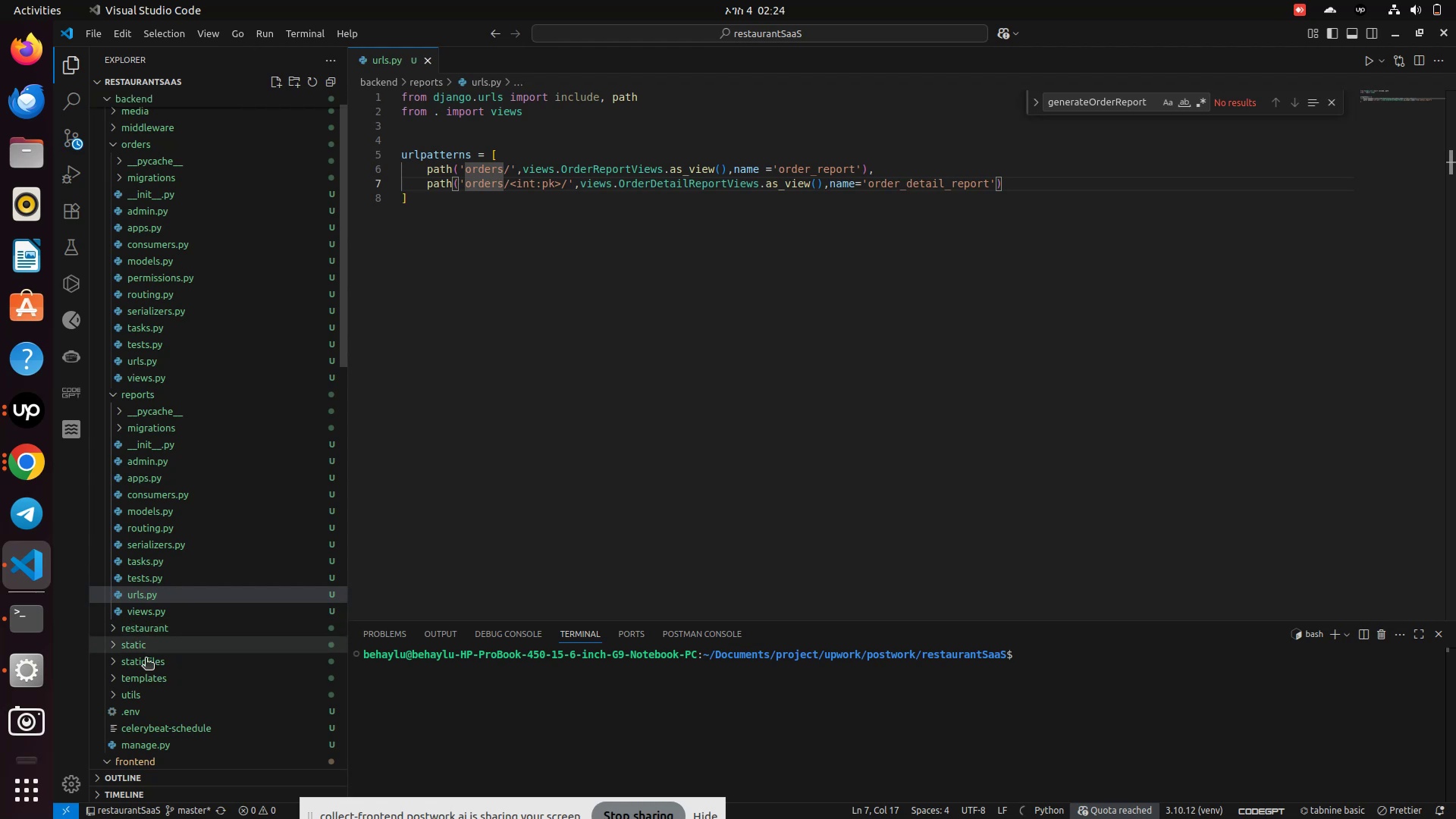 
left_click([148, 688])
 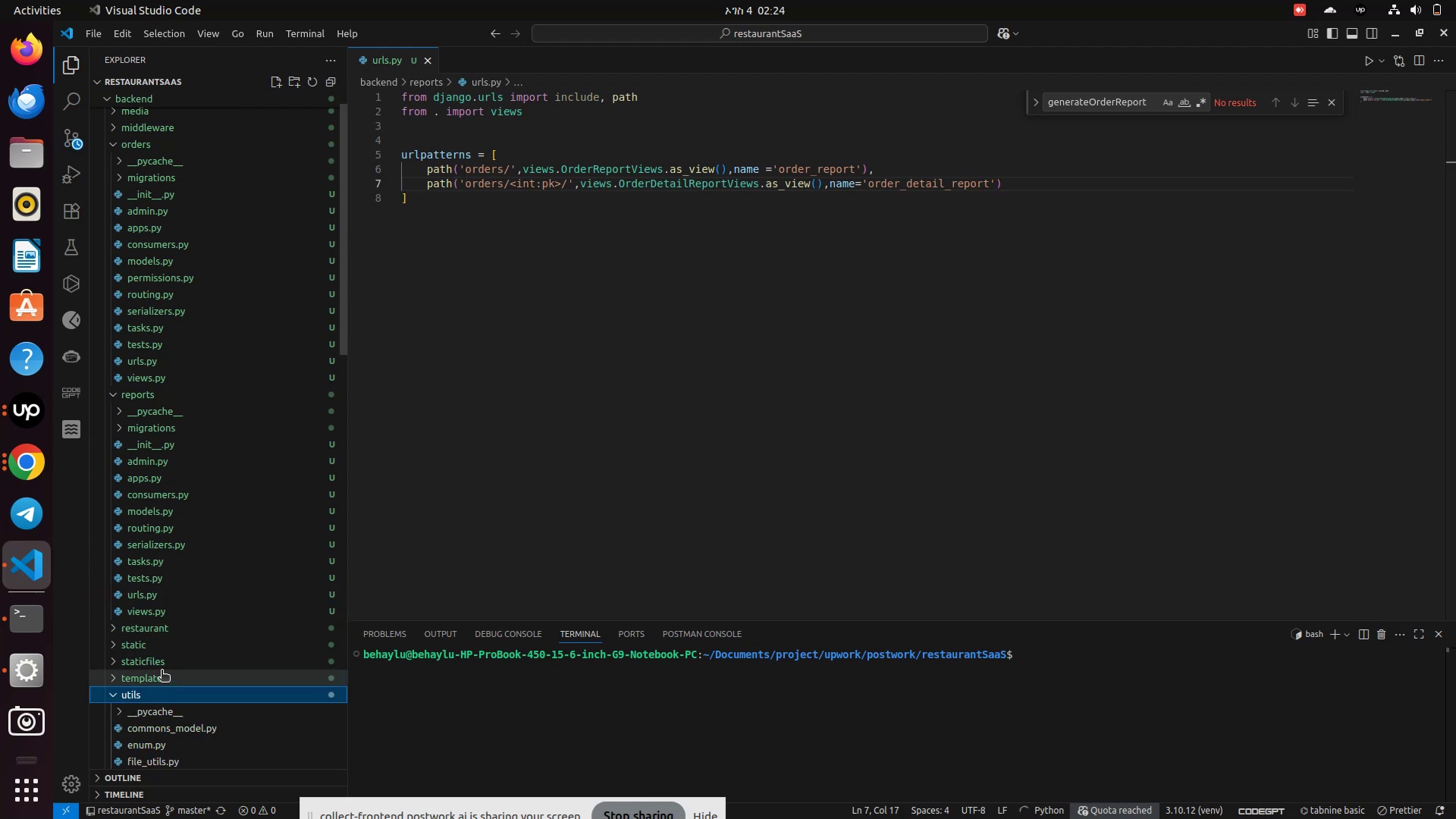 
left_click([162, 671])
 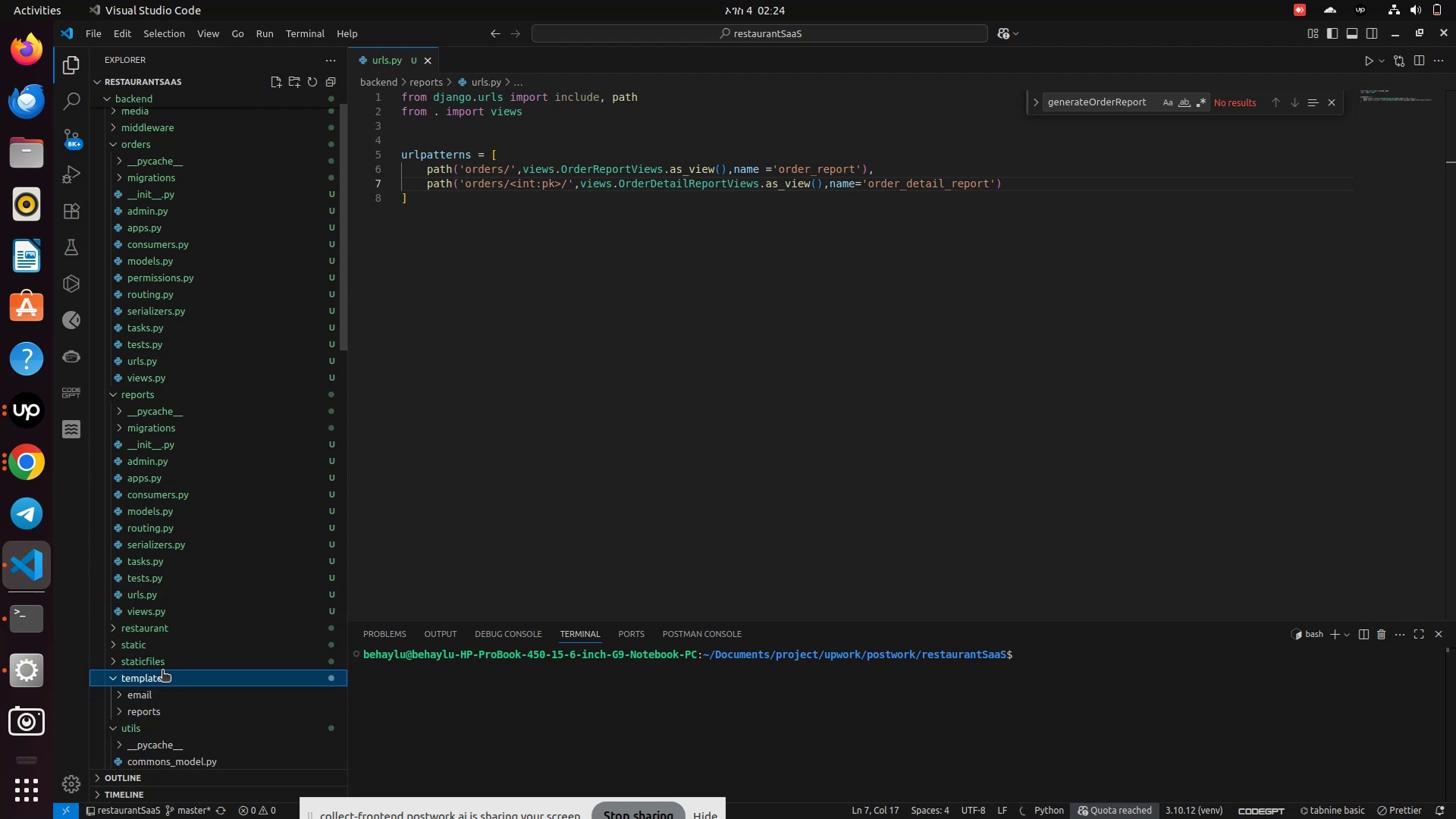 
scroll: coordinate [162, 670], scroll_direction: down, amount: 1.0
 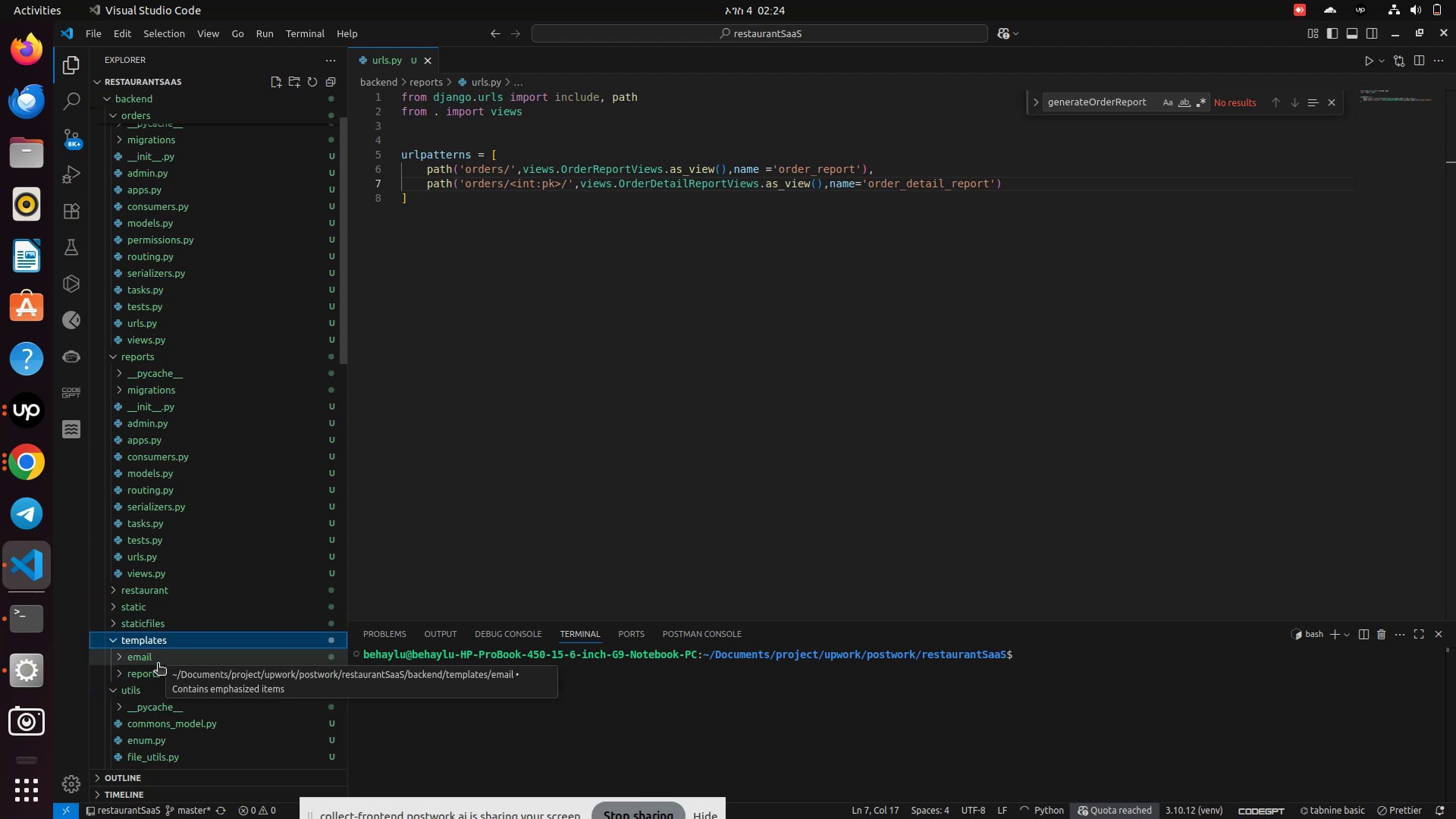 
left_click([155, 671])
 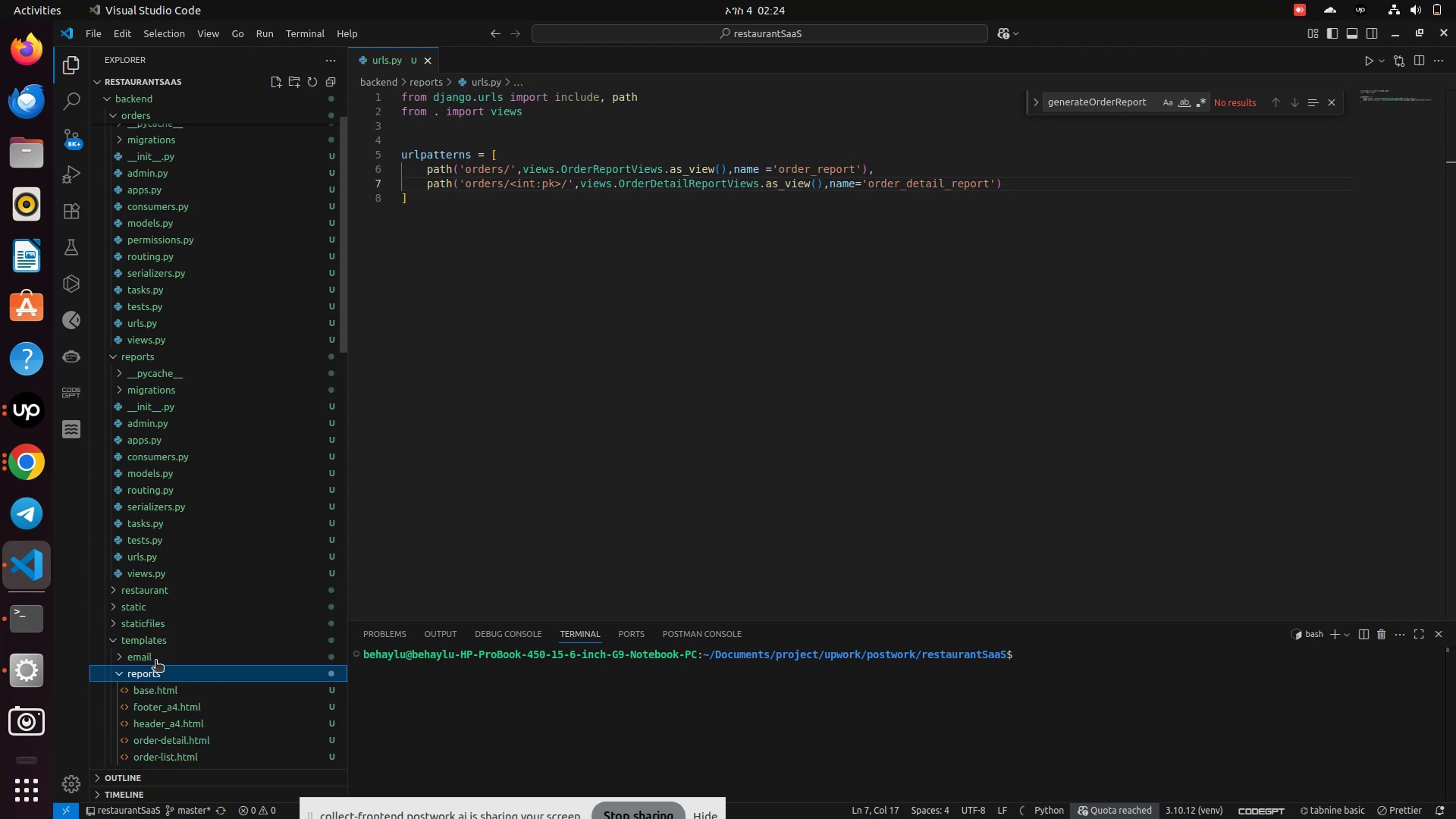 
scroll: coordinate [152, 628], scroll_direction: down, amount: 3.0
 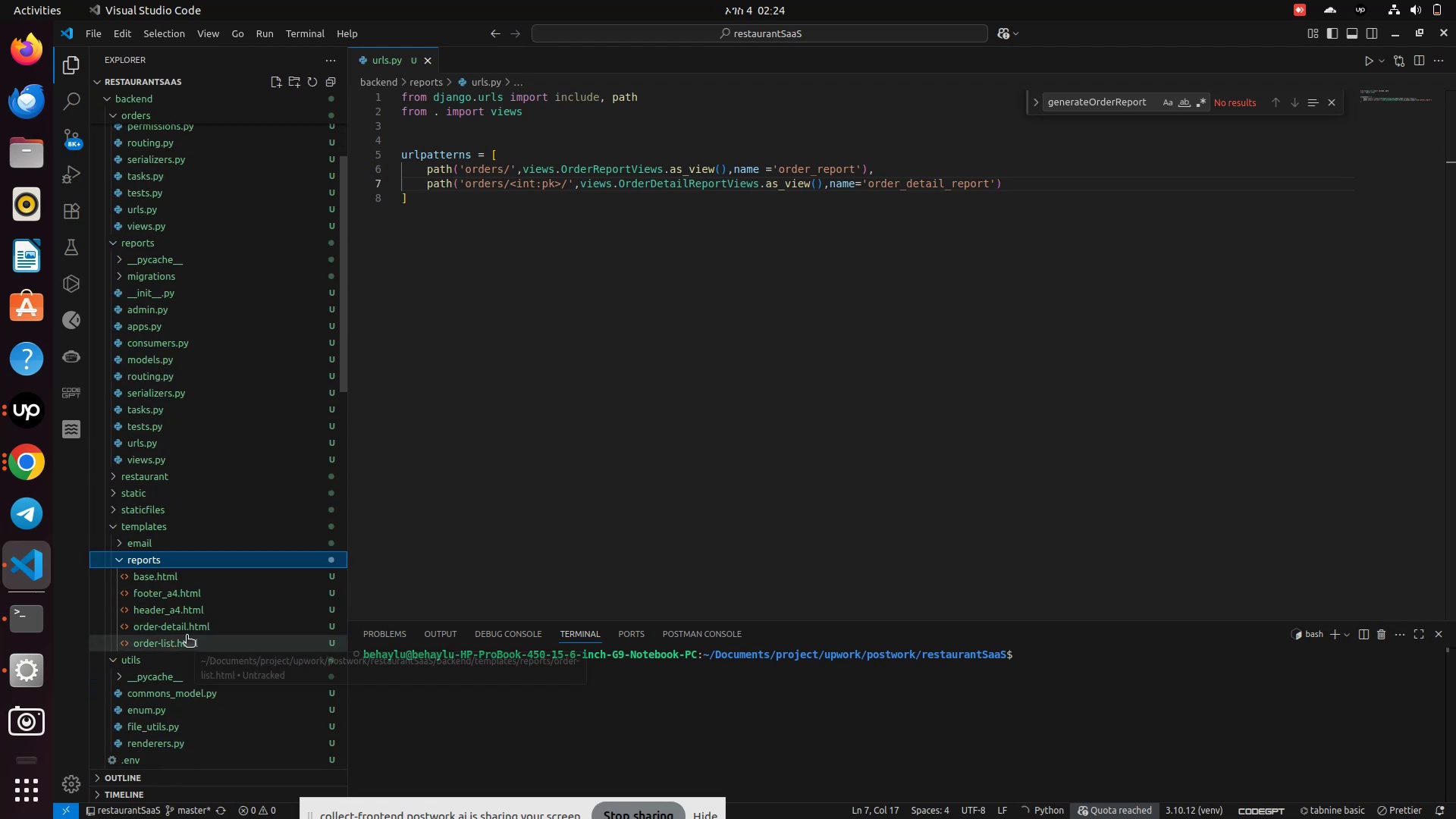 
mouse_move([183, 619])
 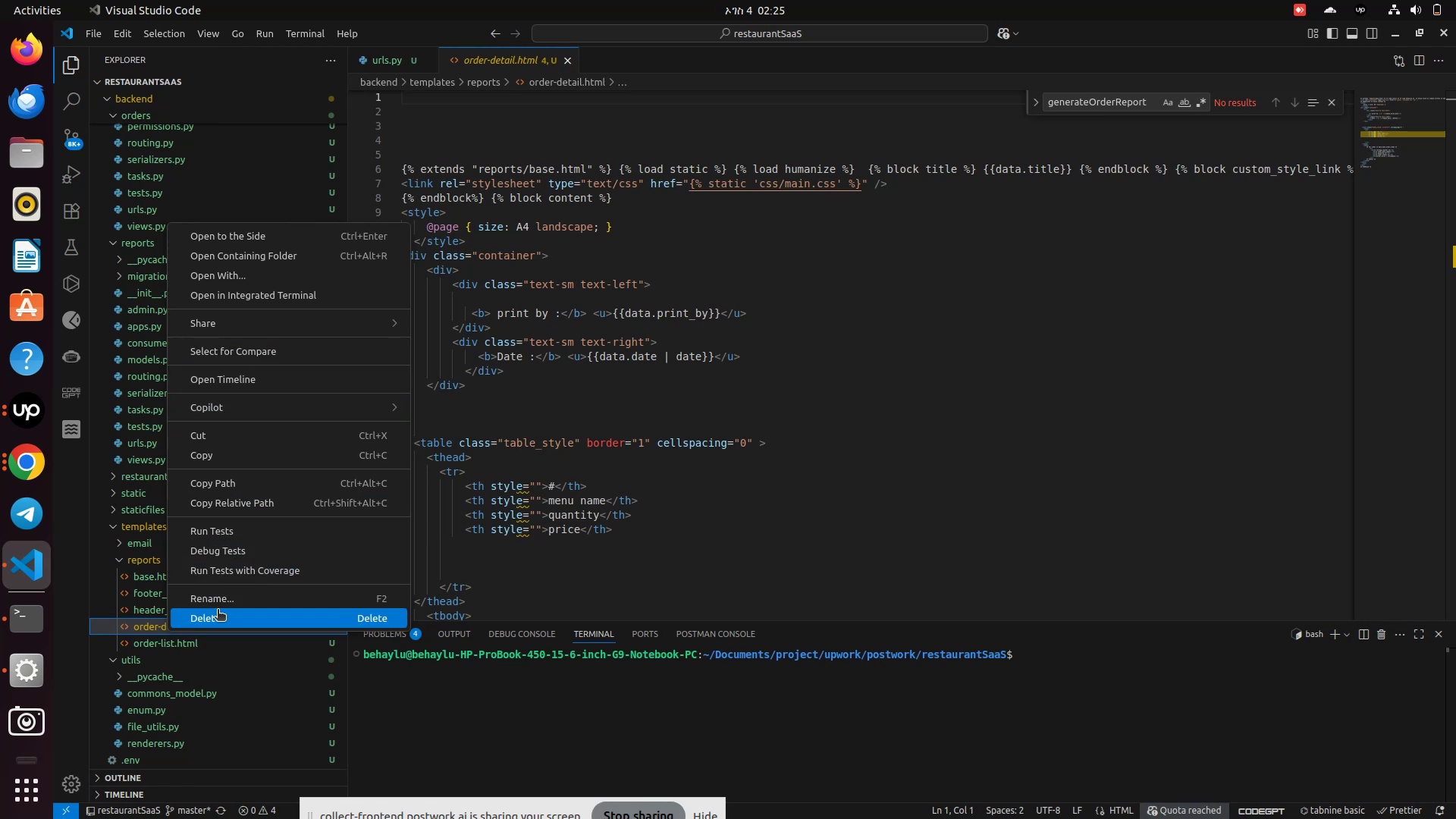 
left_click([216, 598])
 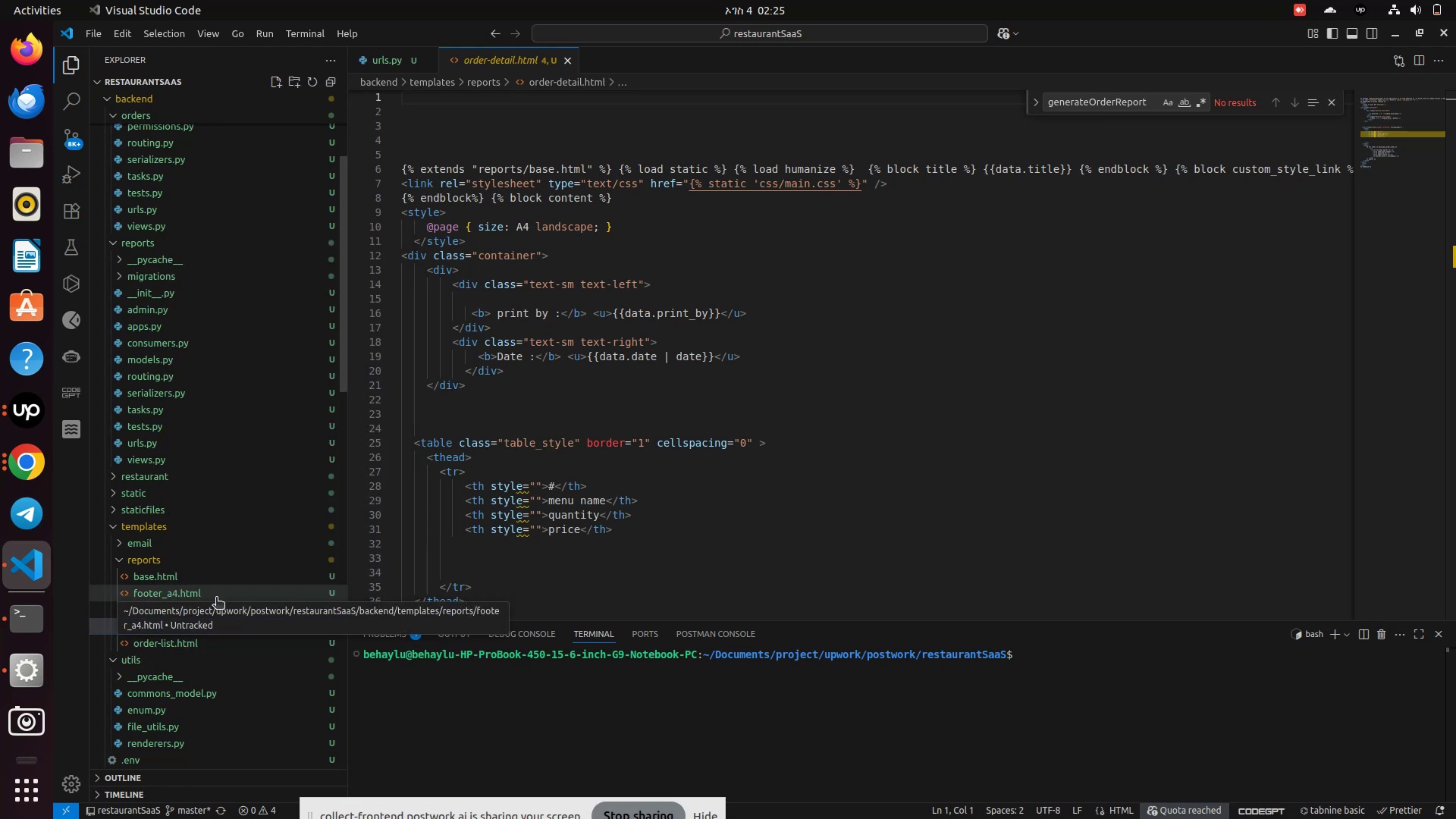 
key(Control+C)
 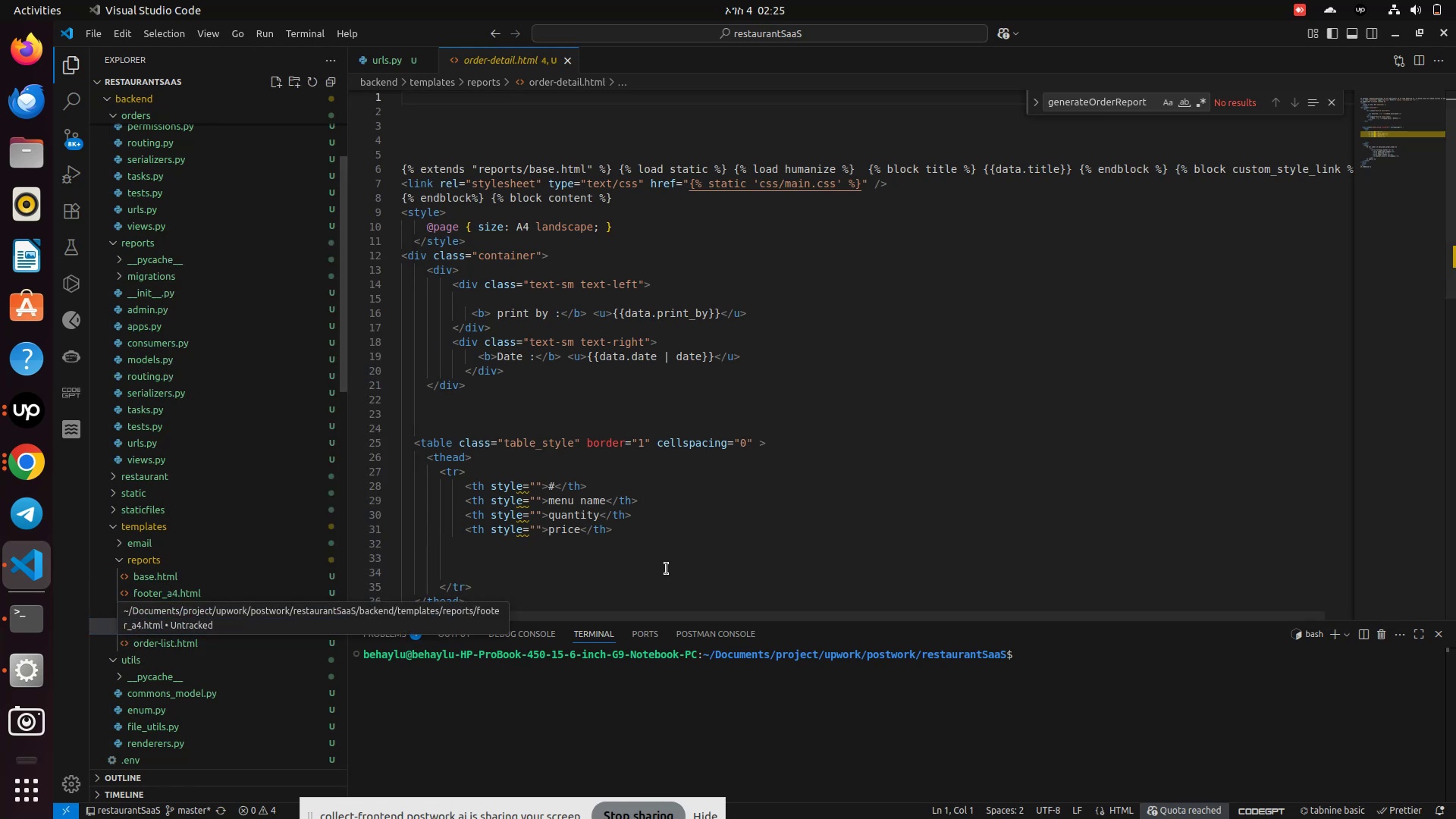 
left_click([674, 569])
 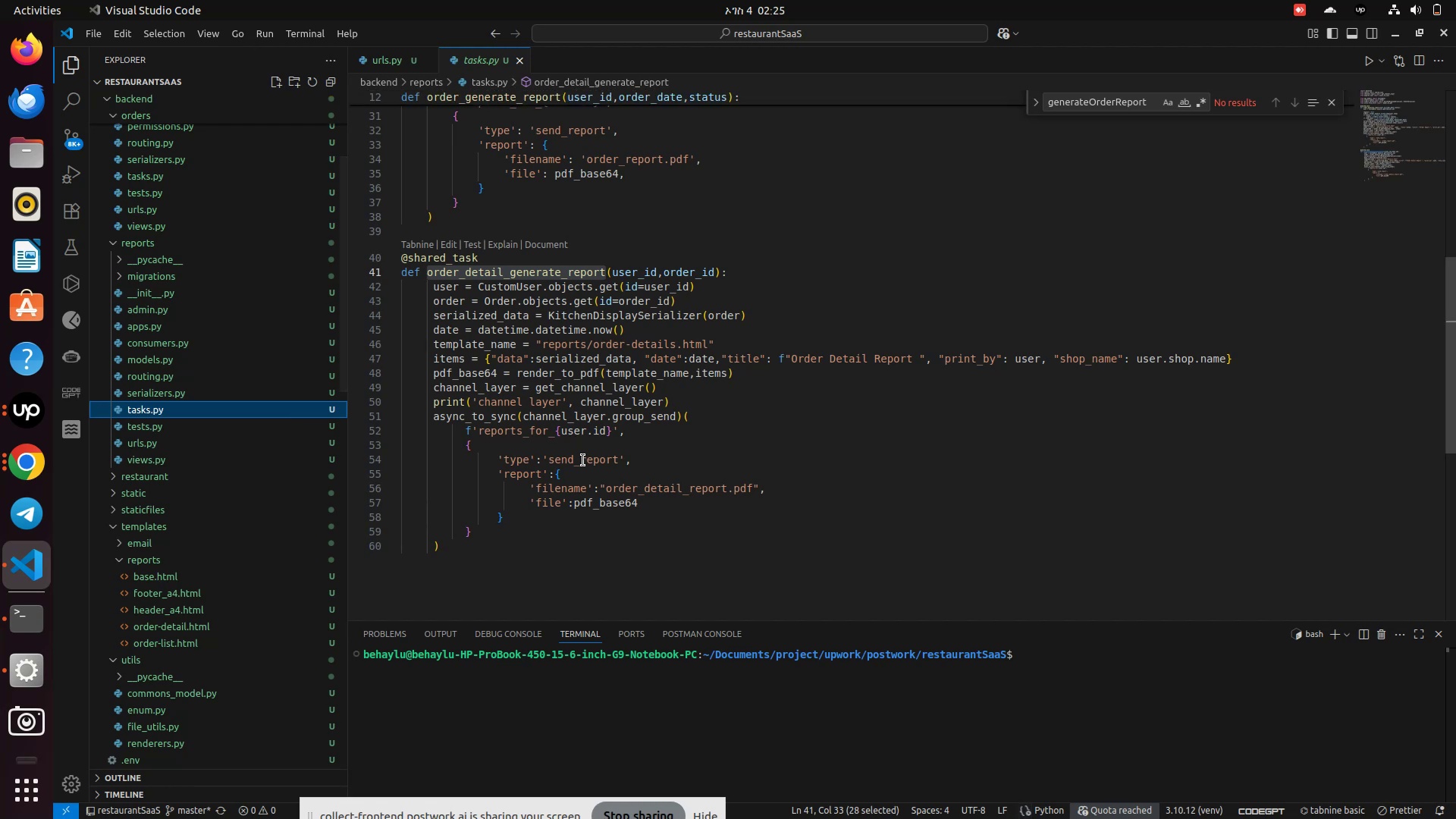 
wait(6.3)
 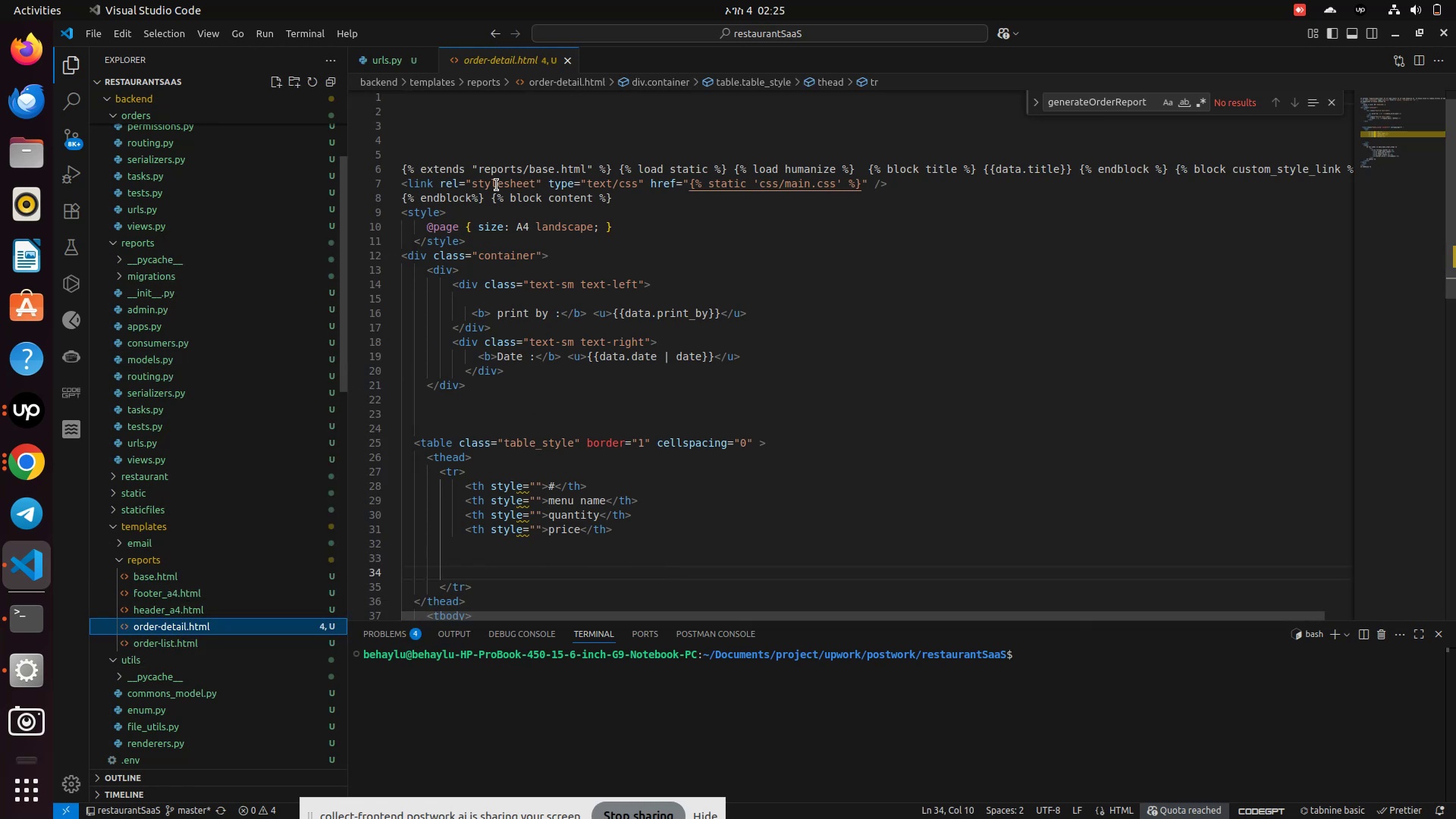 
left_click([776, 445])
 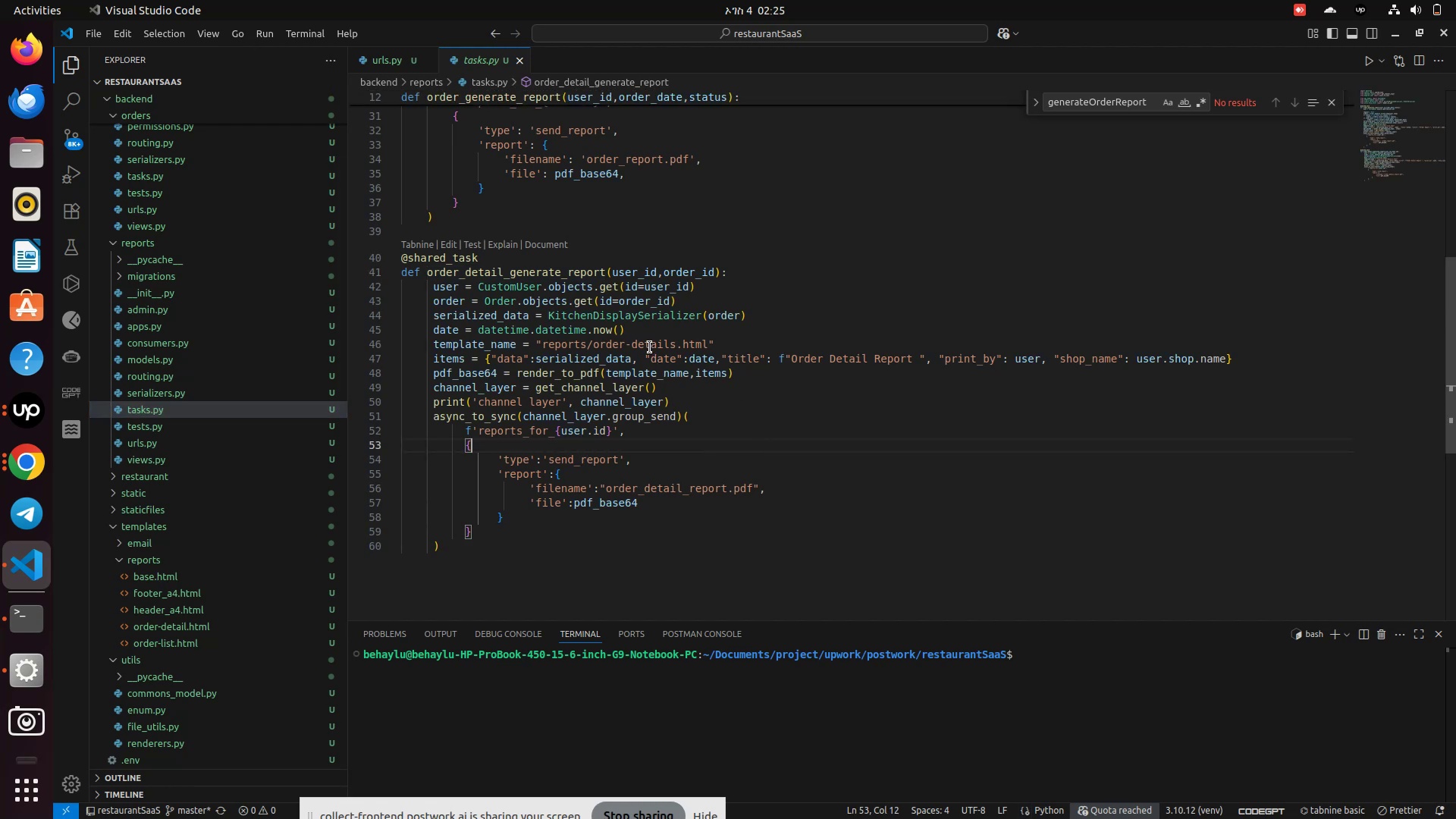 
left_click([650, 347])
 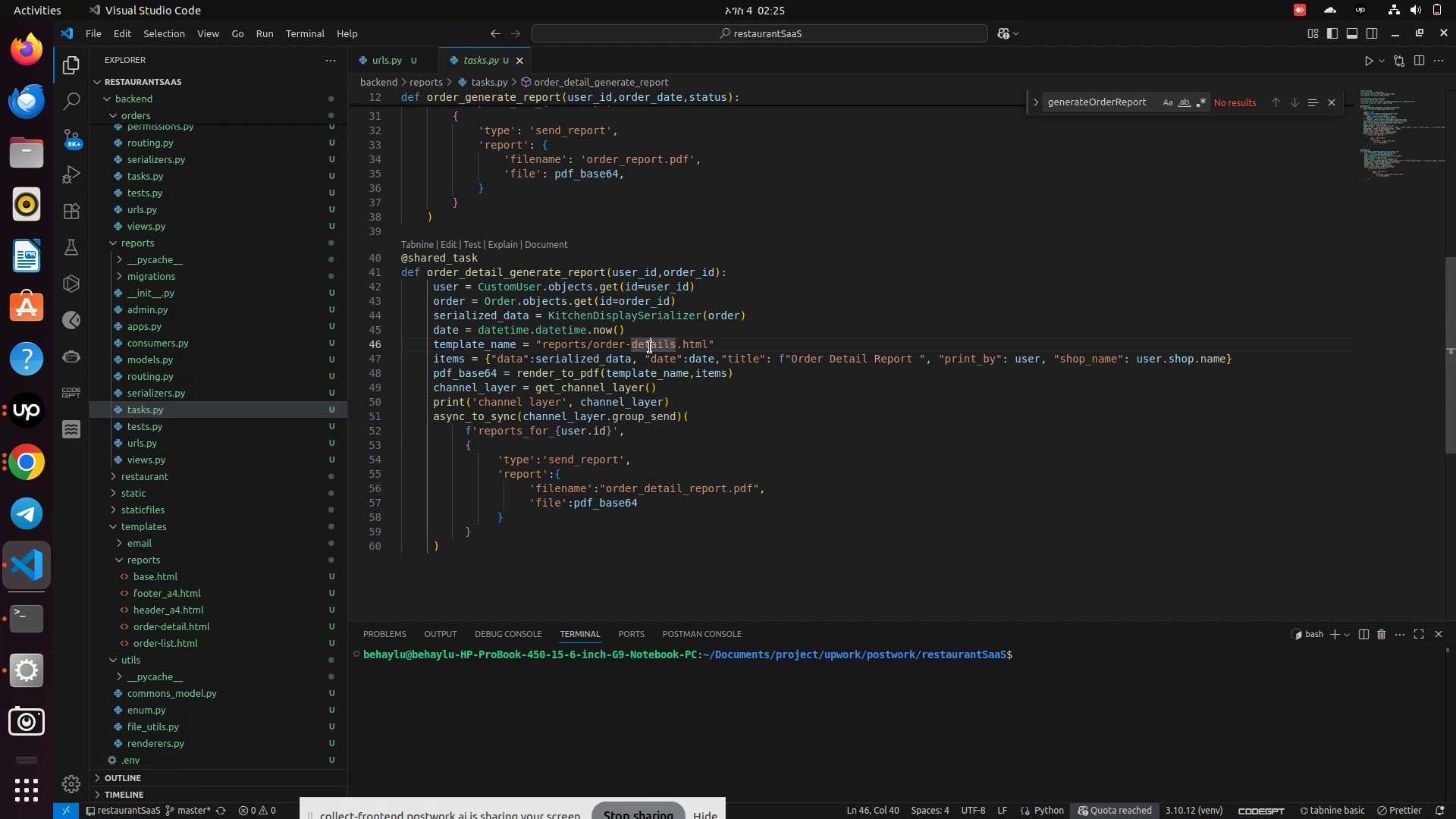 
left_click([650, 347])
 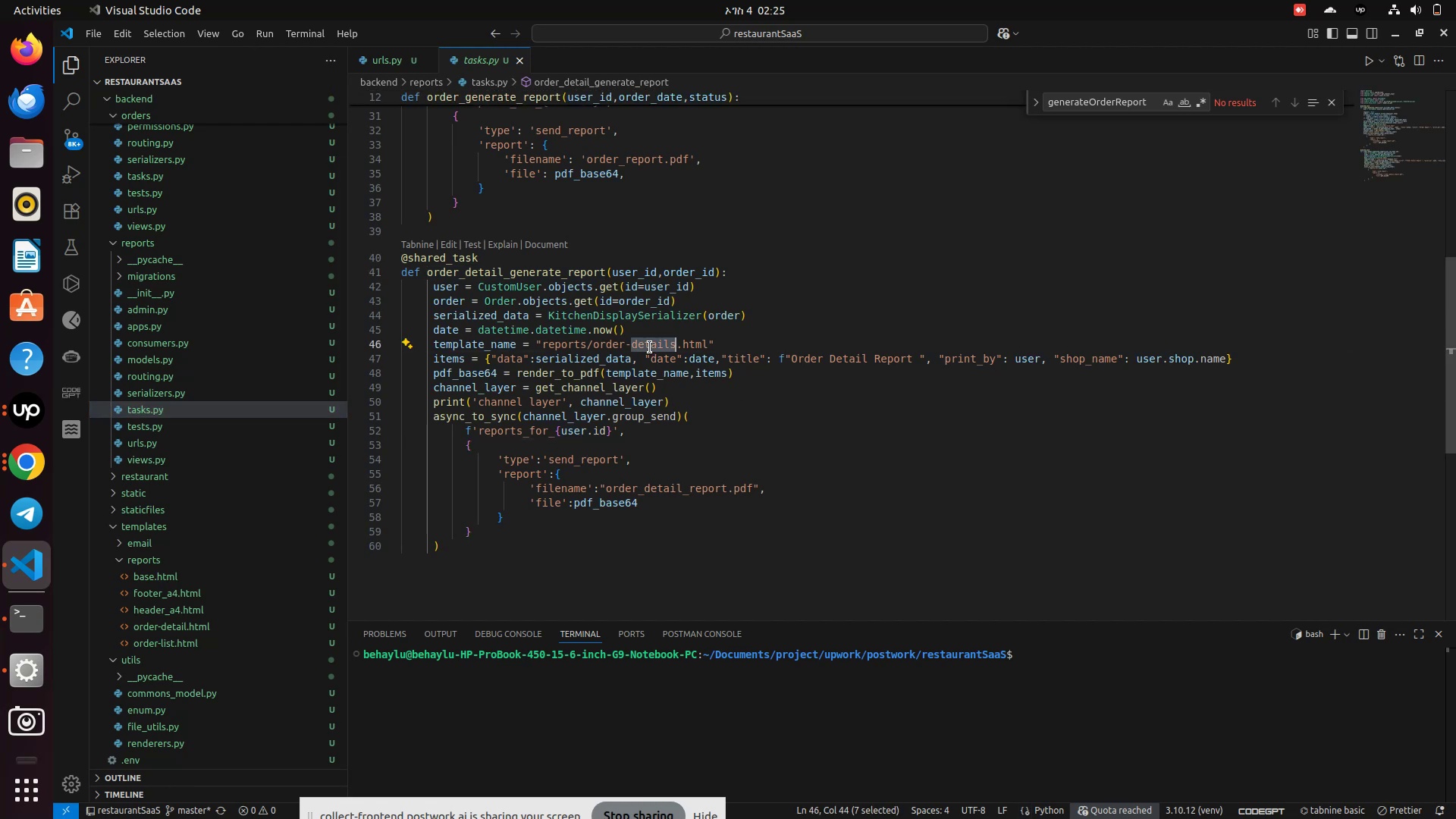 
key(Backspace)
 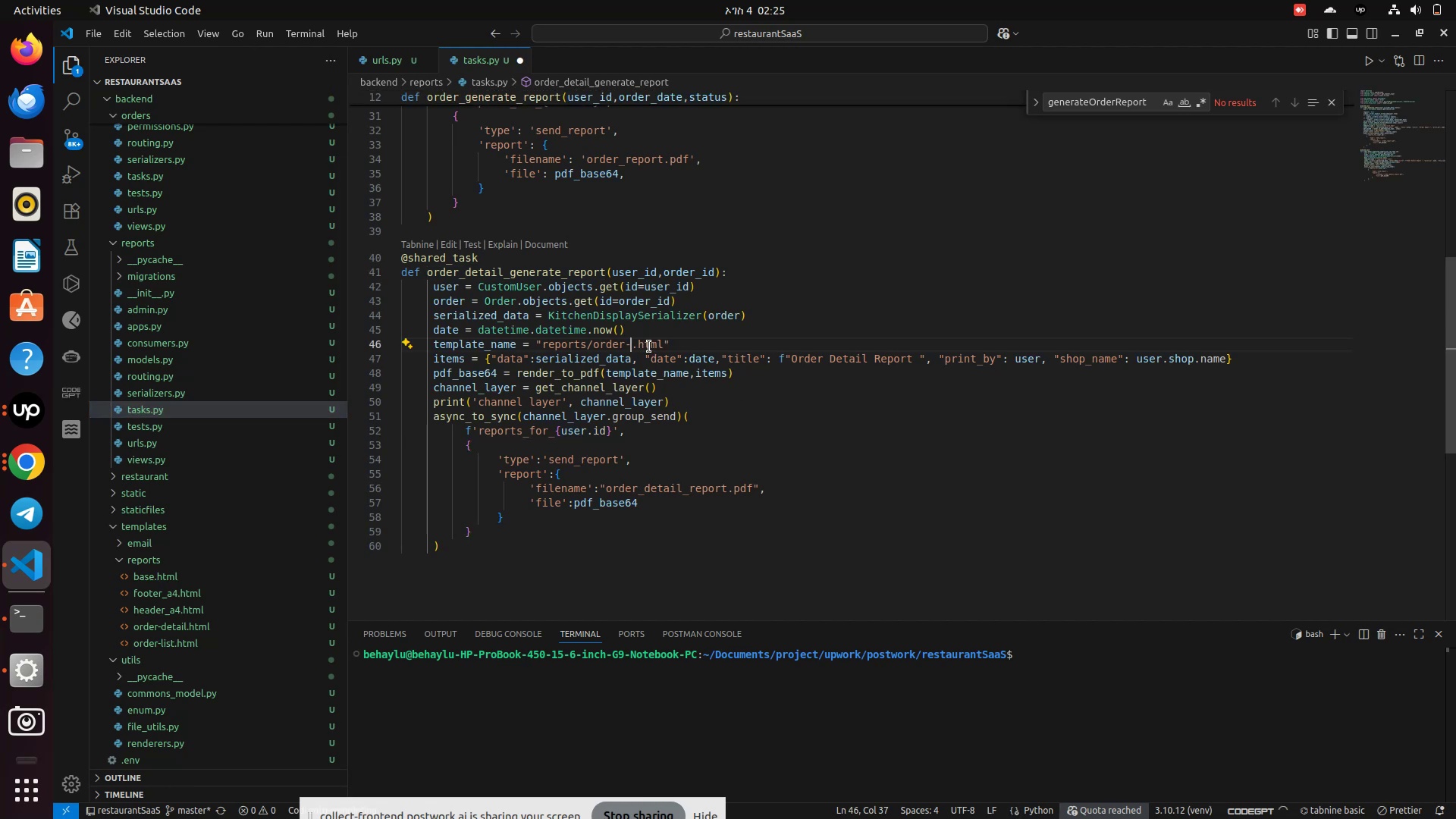 
key(Backspace)
 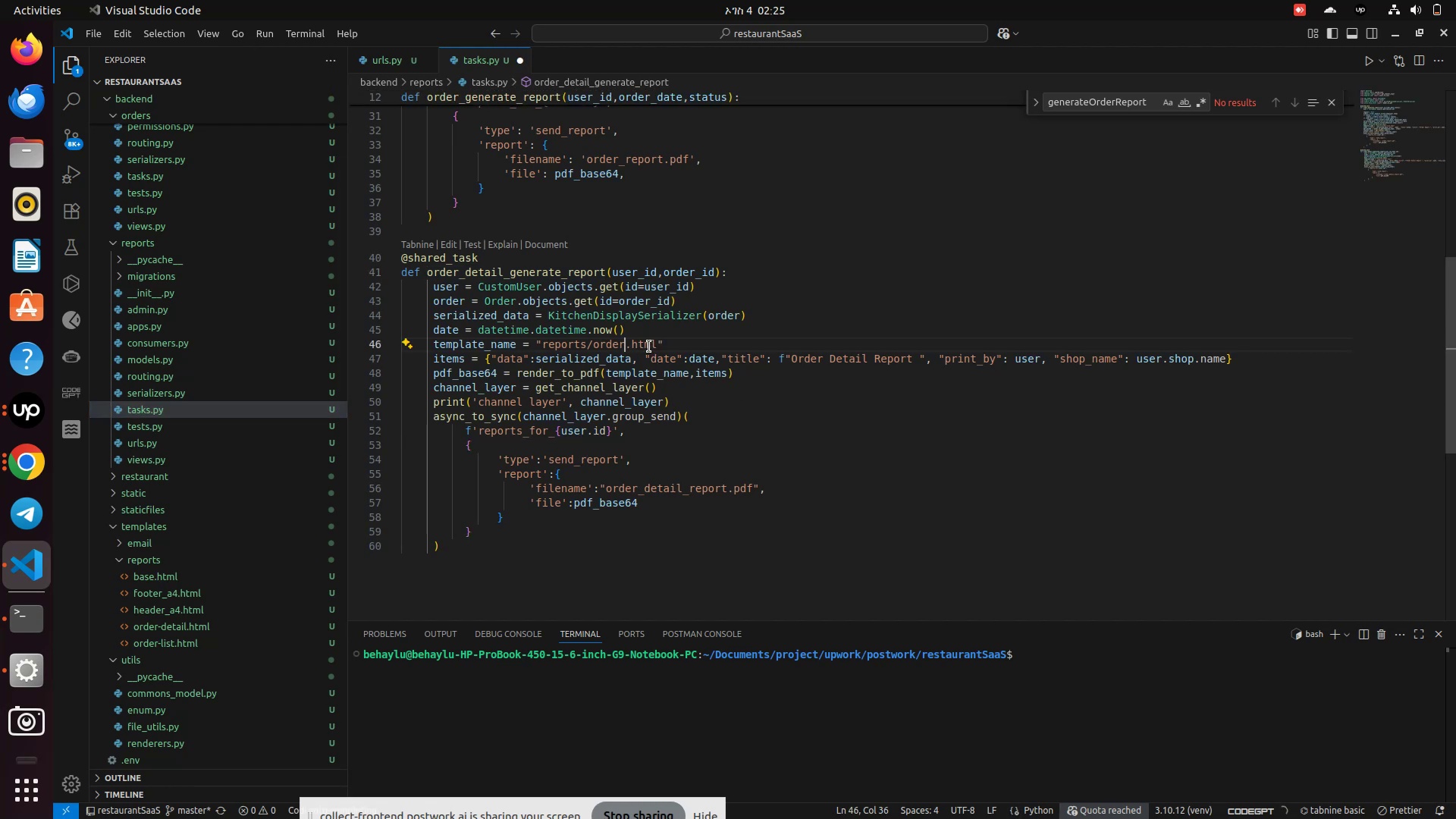 
key(Backspace)
 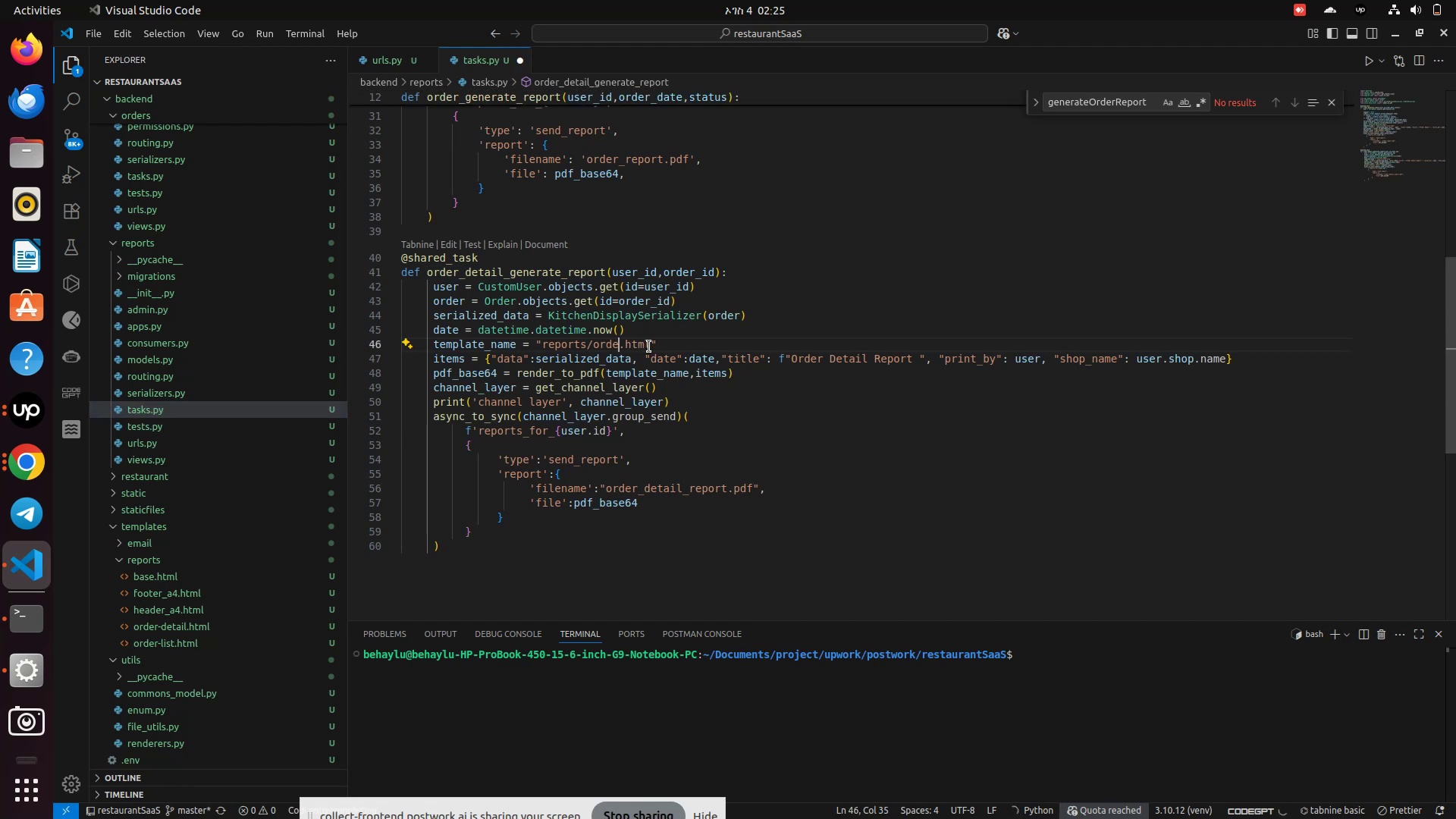 
key(Backspace)
 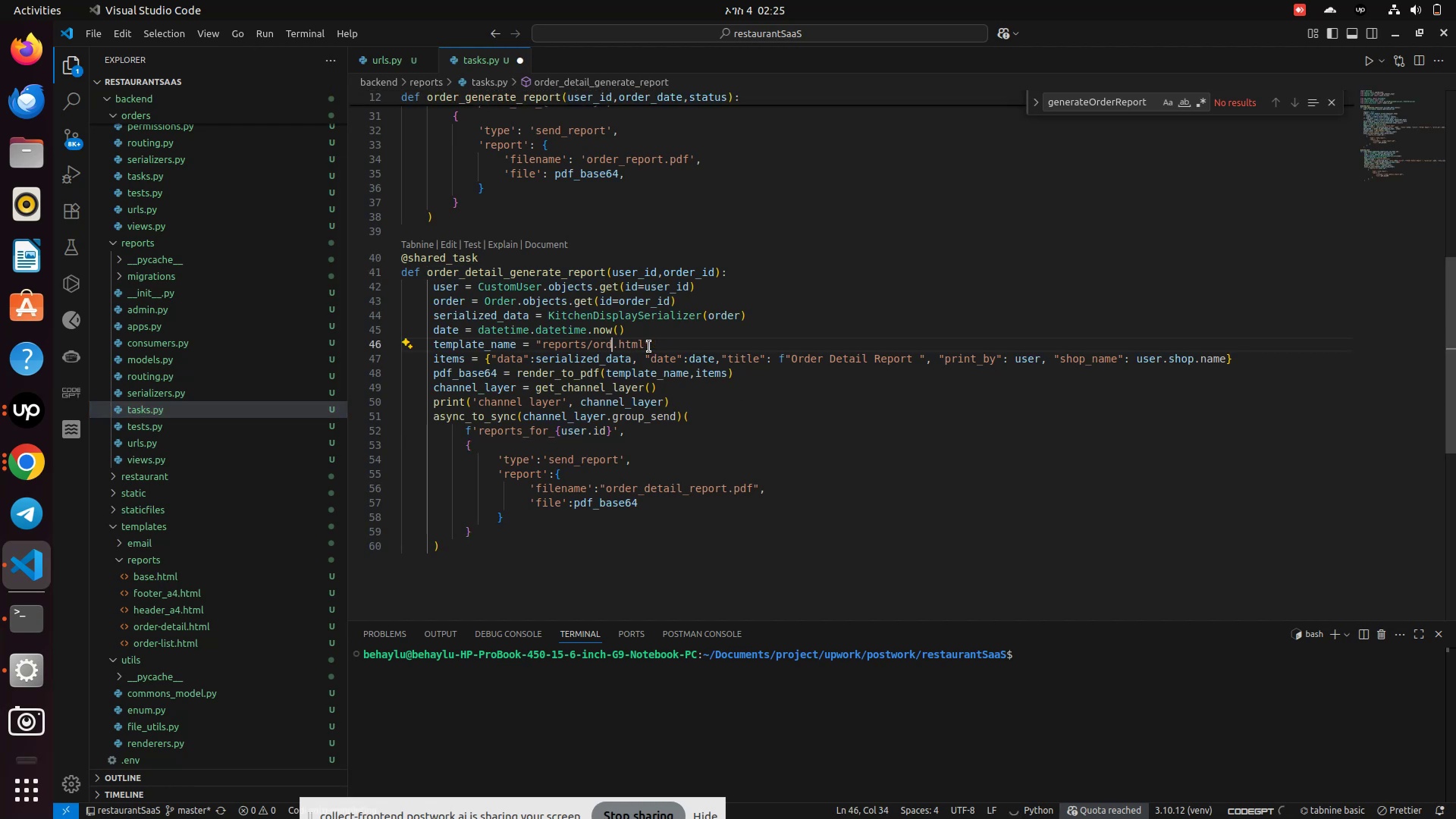 
key(Backspace)
 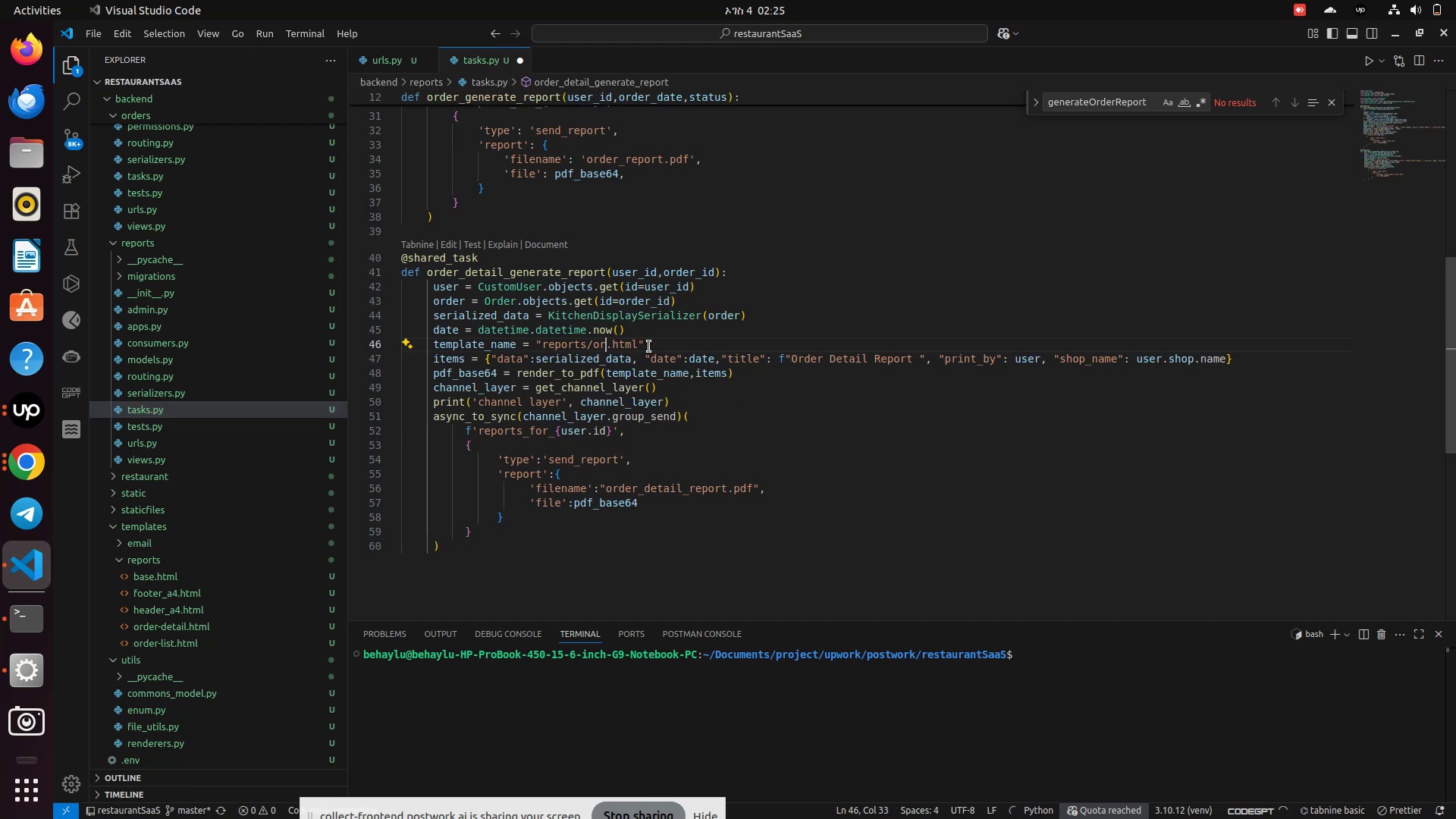 
key(Backspace)
 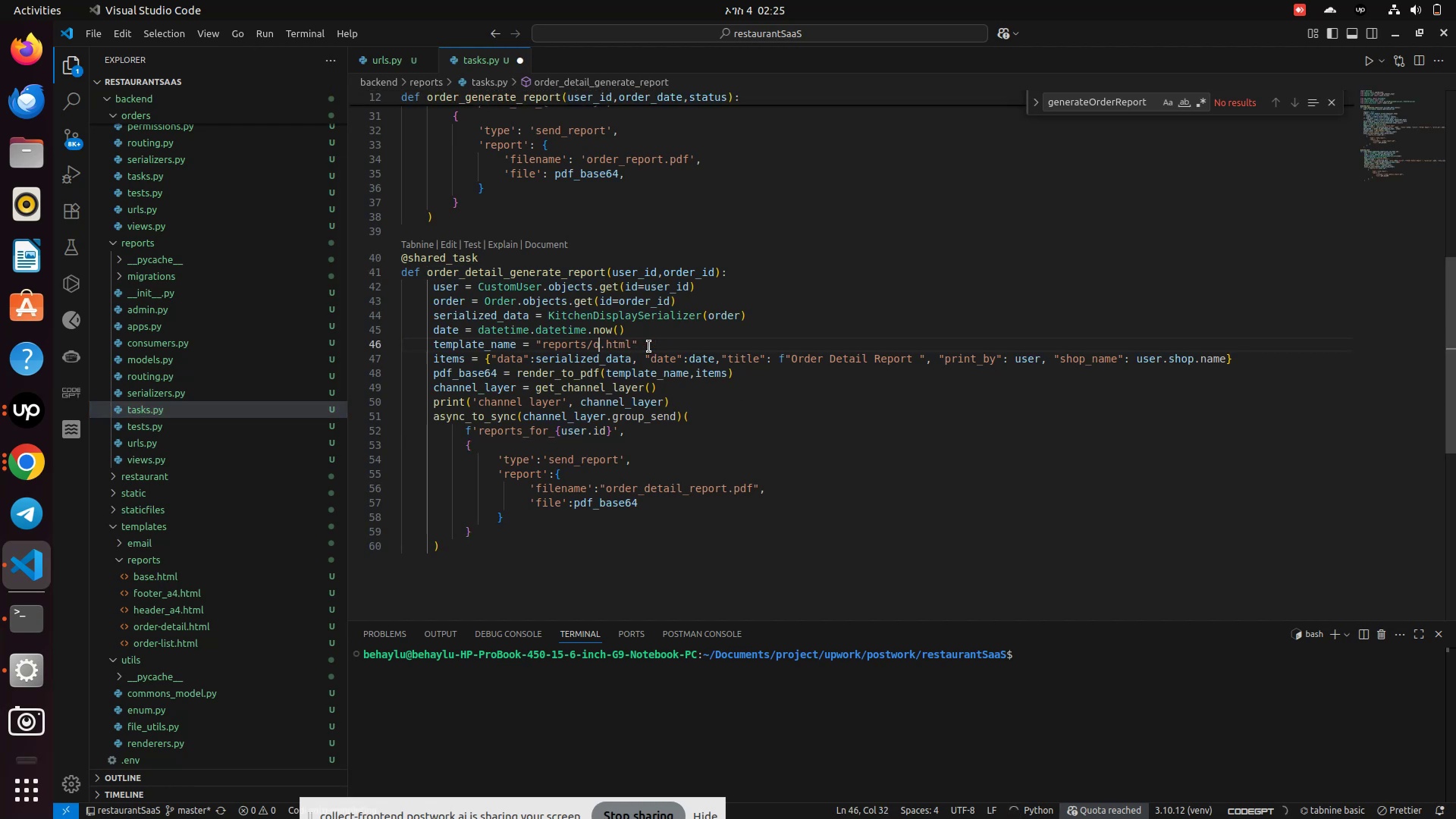 
key(Backspace)
 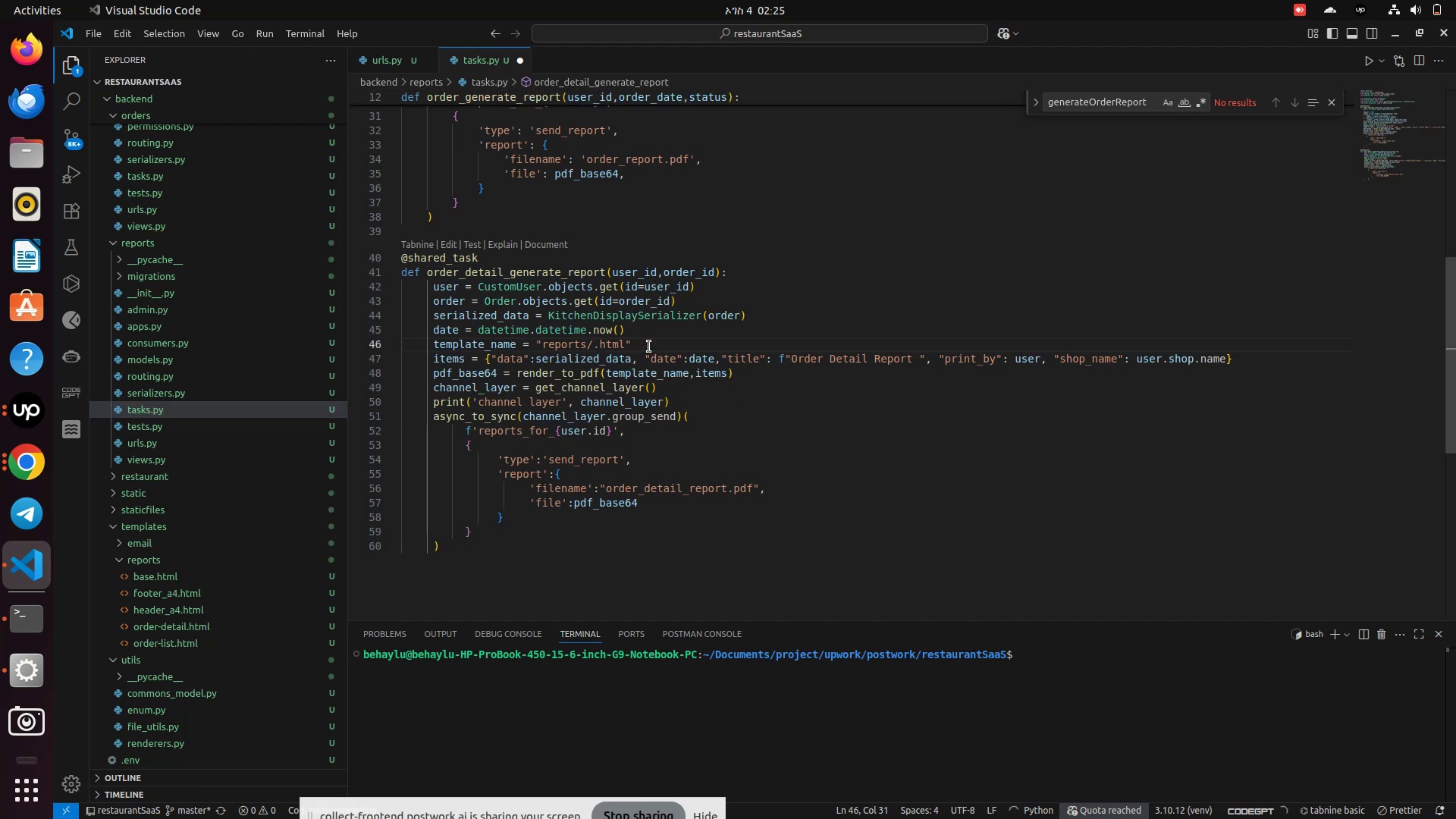 
key(Control+V)
 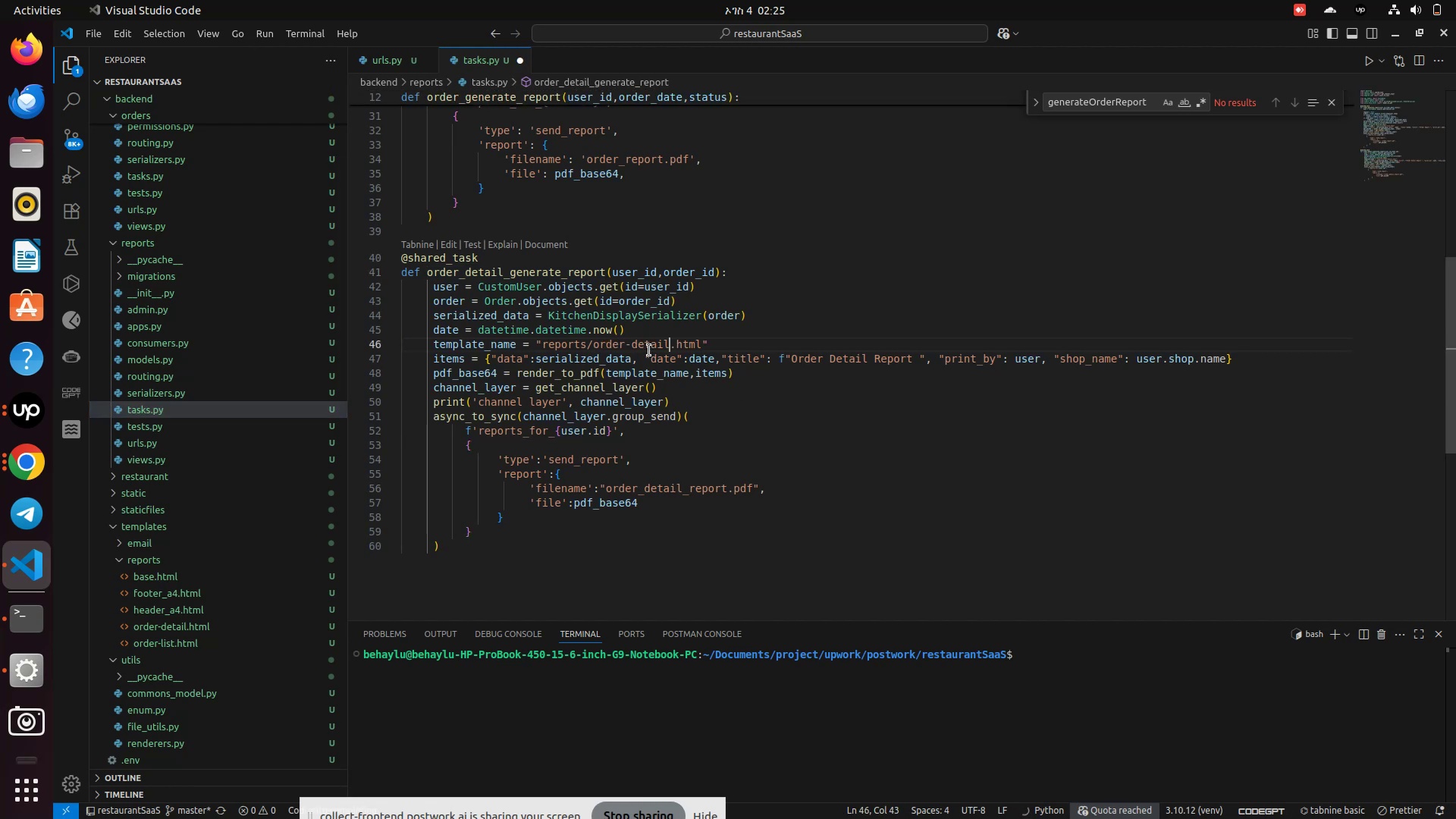 
key(Control+S)
 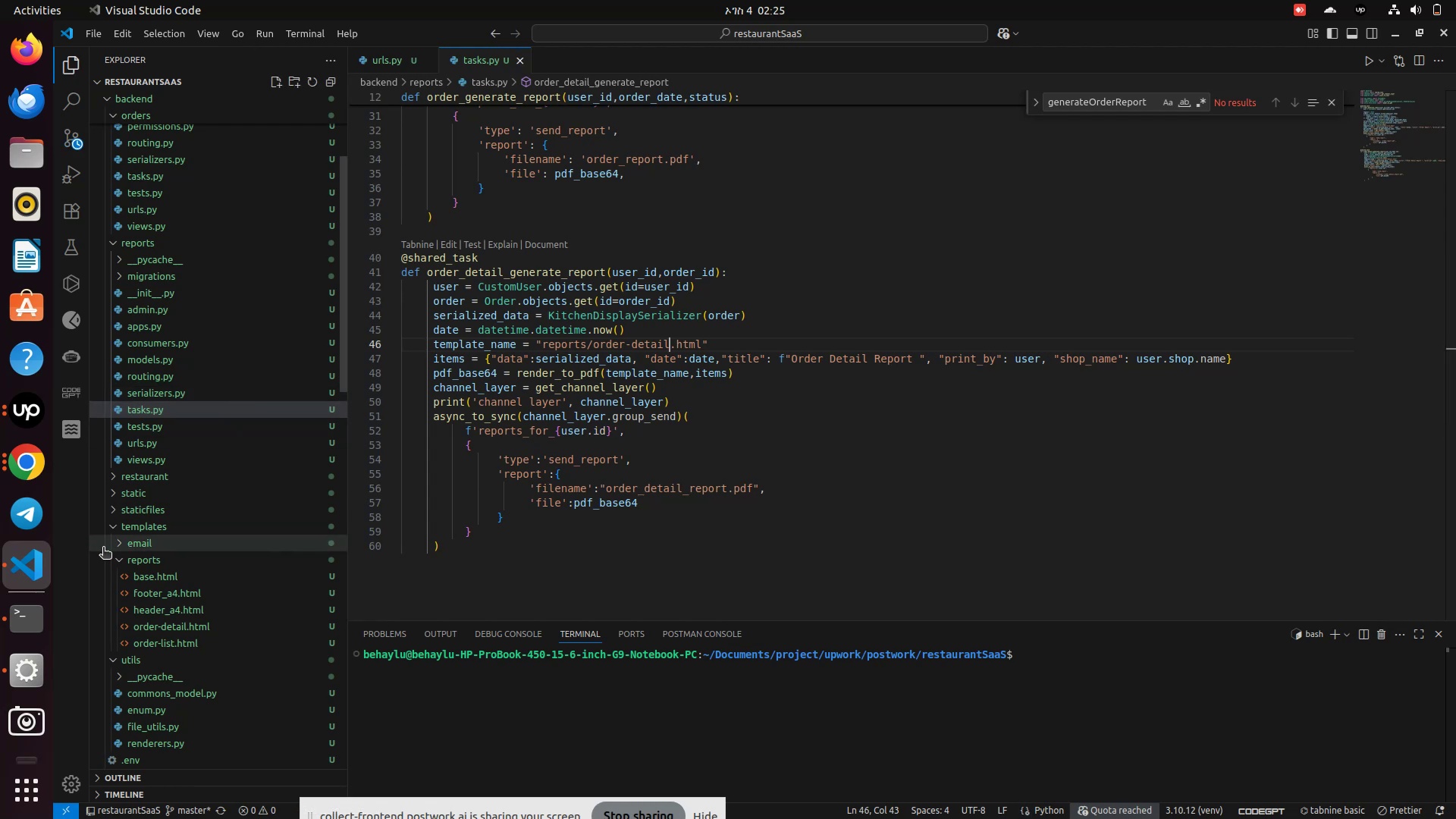 
left_click([24, 629])
 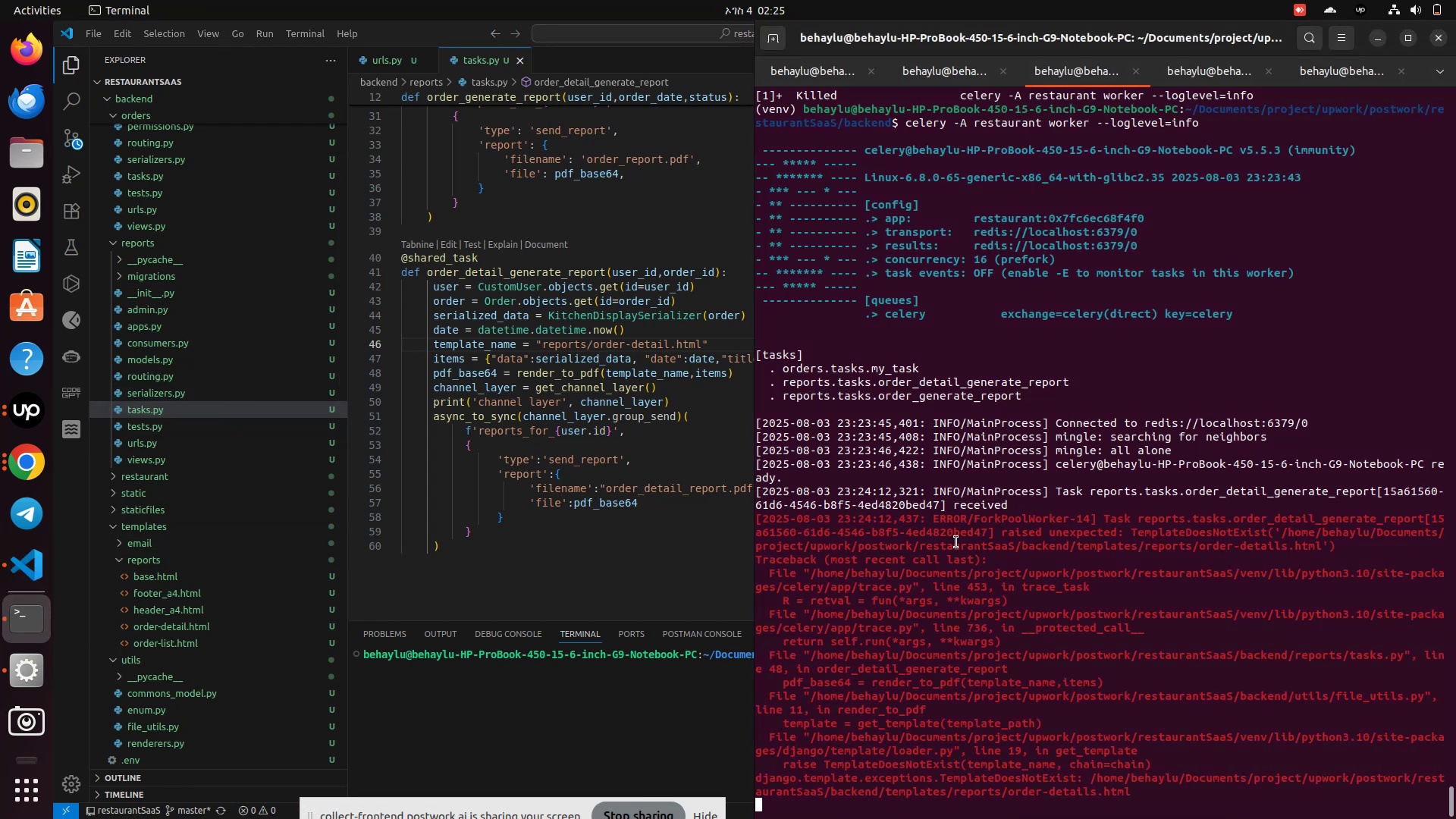 
scroll: coordinate [1105, 535], scroll_direction: down, amount: 2.0
 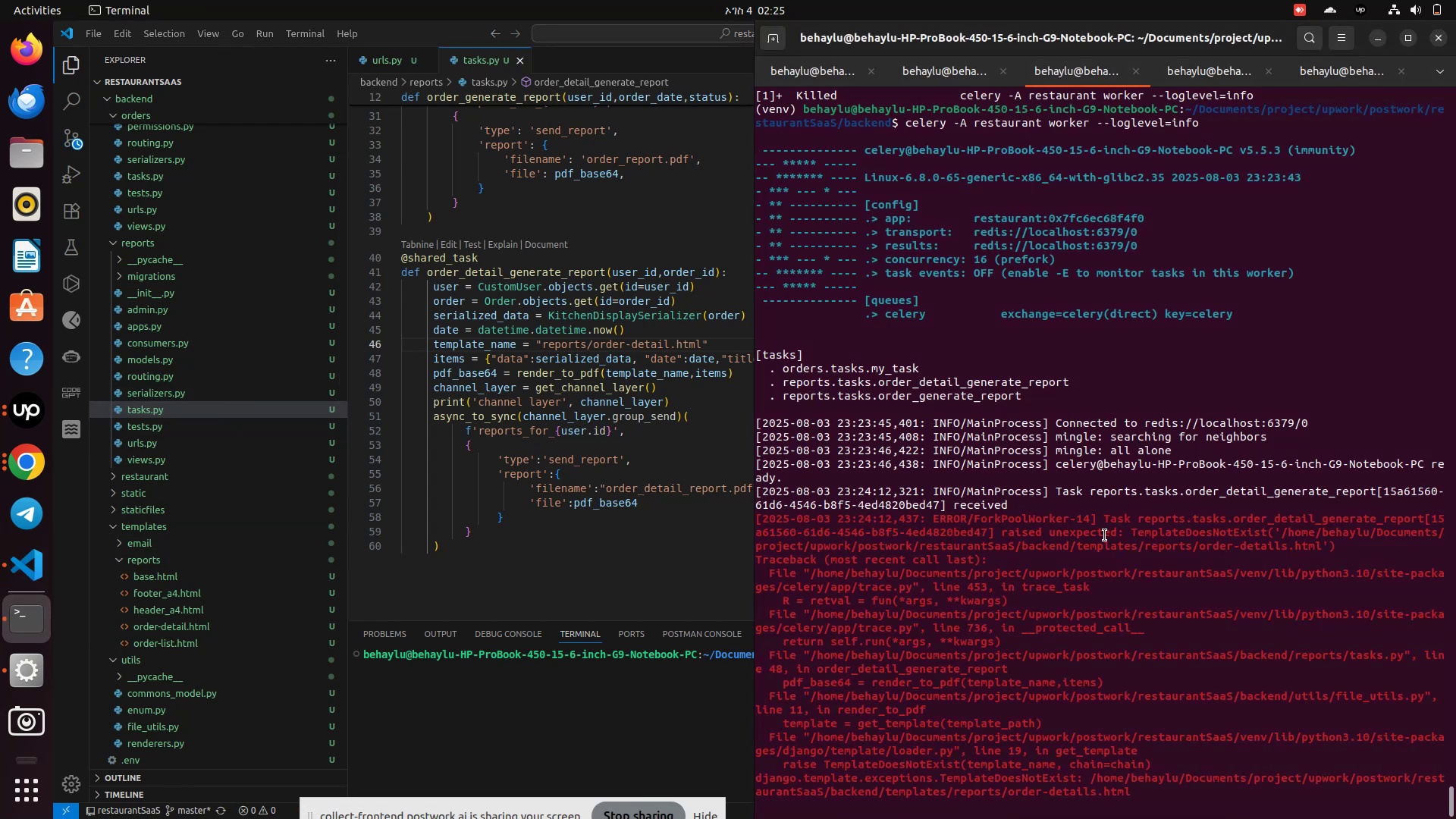 
key(Control+Z)
 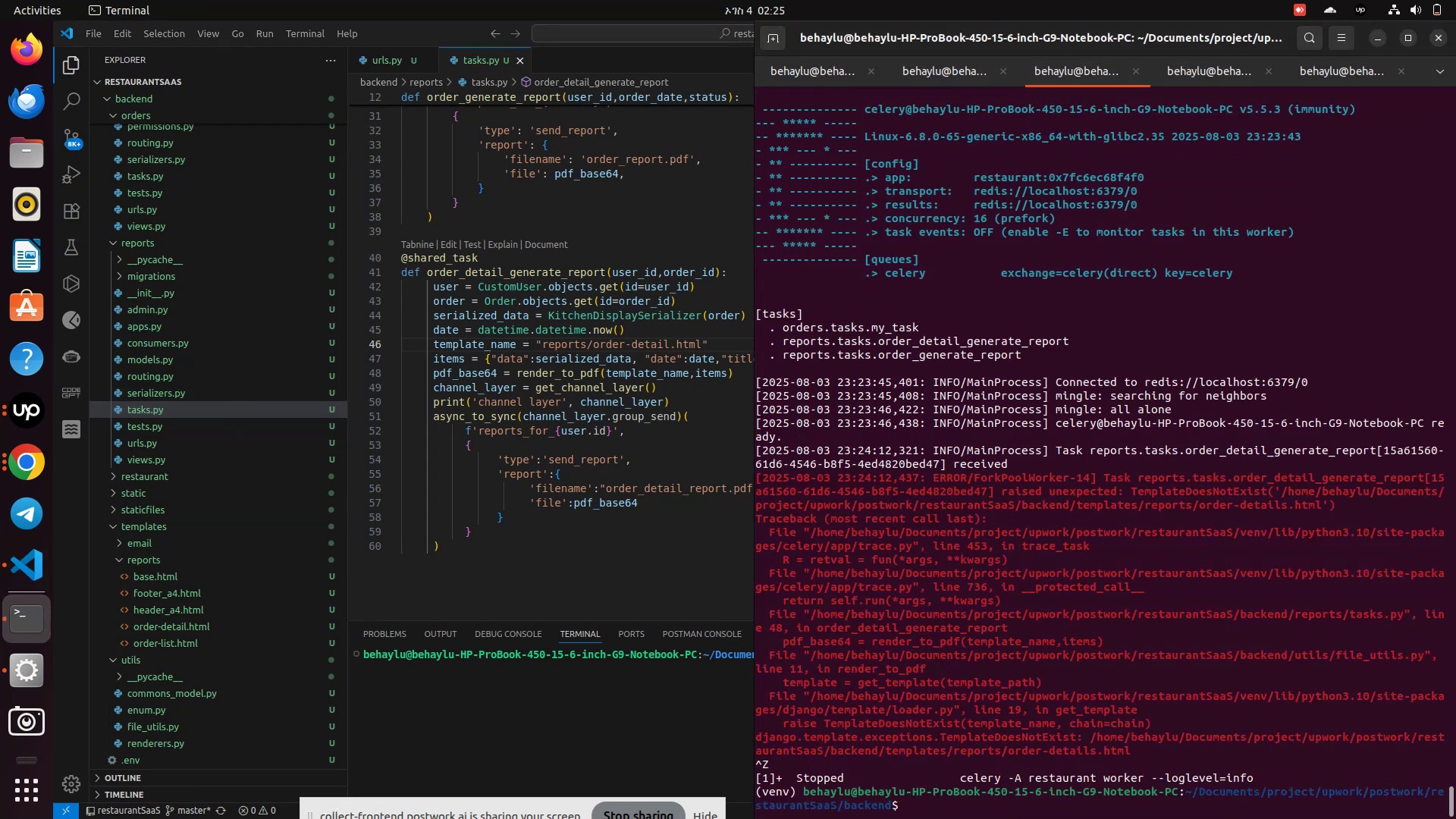 
key(ArrowUp)
 